 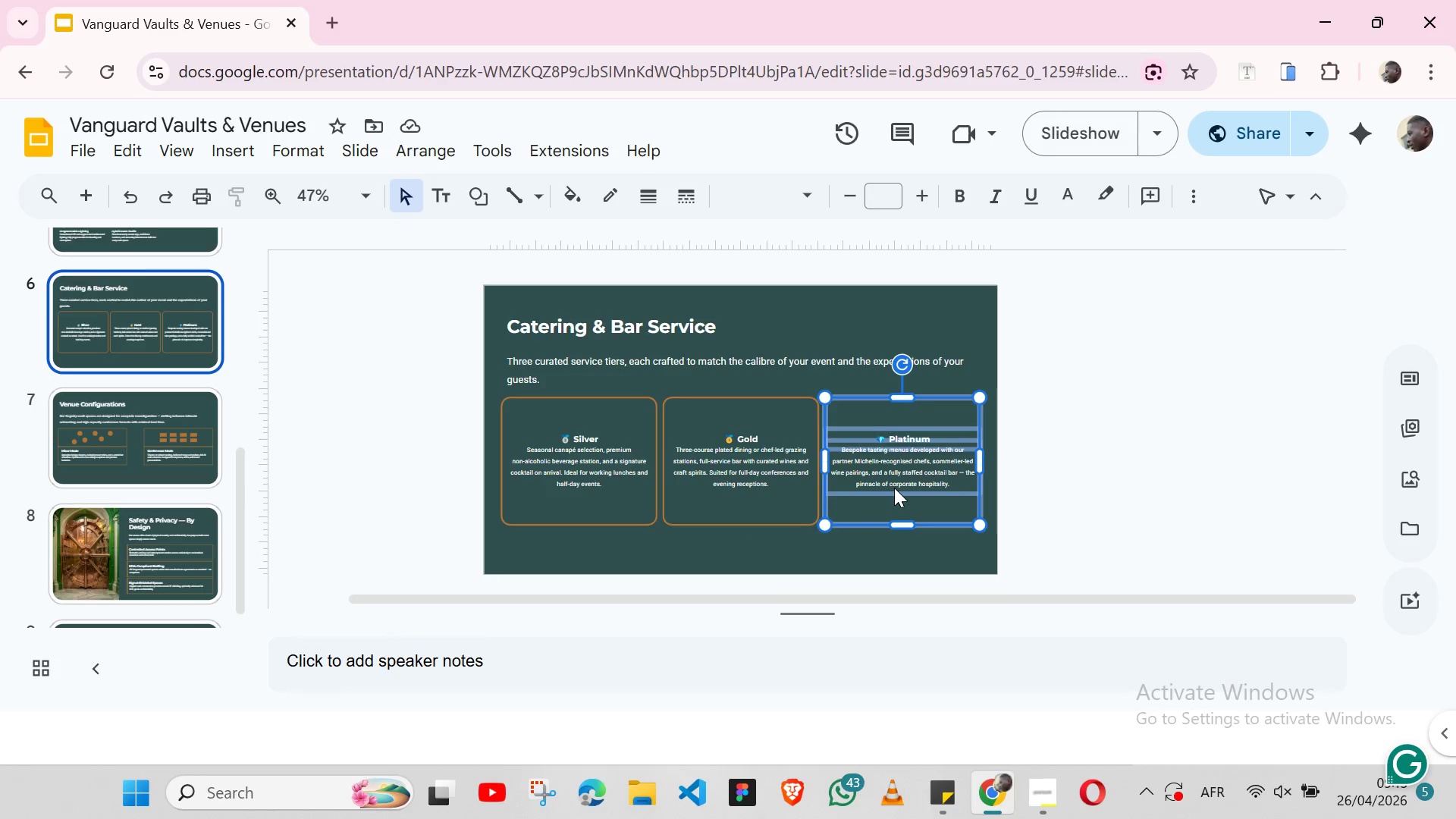 
left_click([1018, 356])
 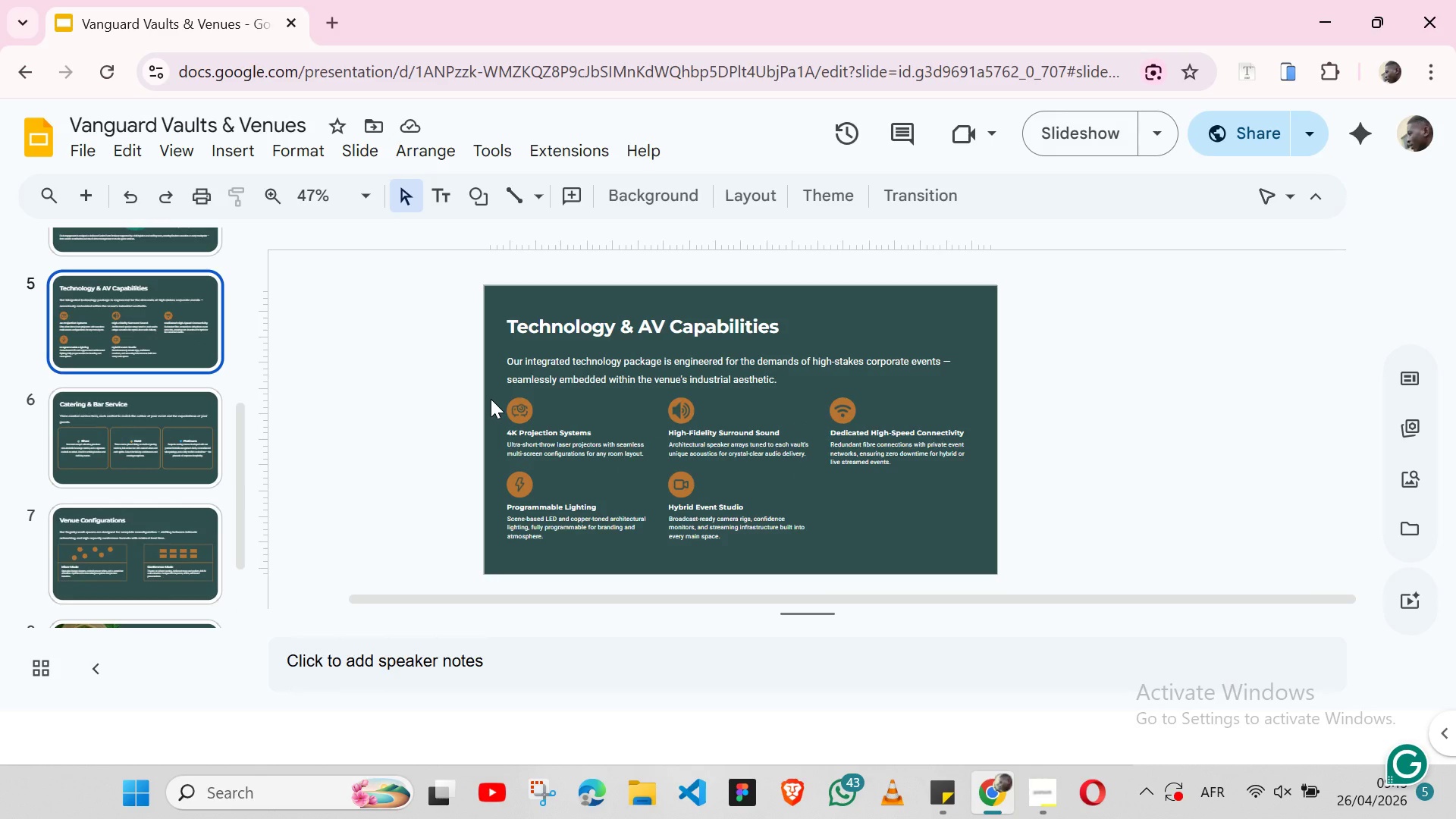 
wait(27.06)
 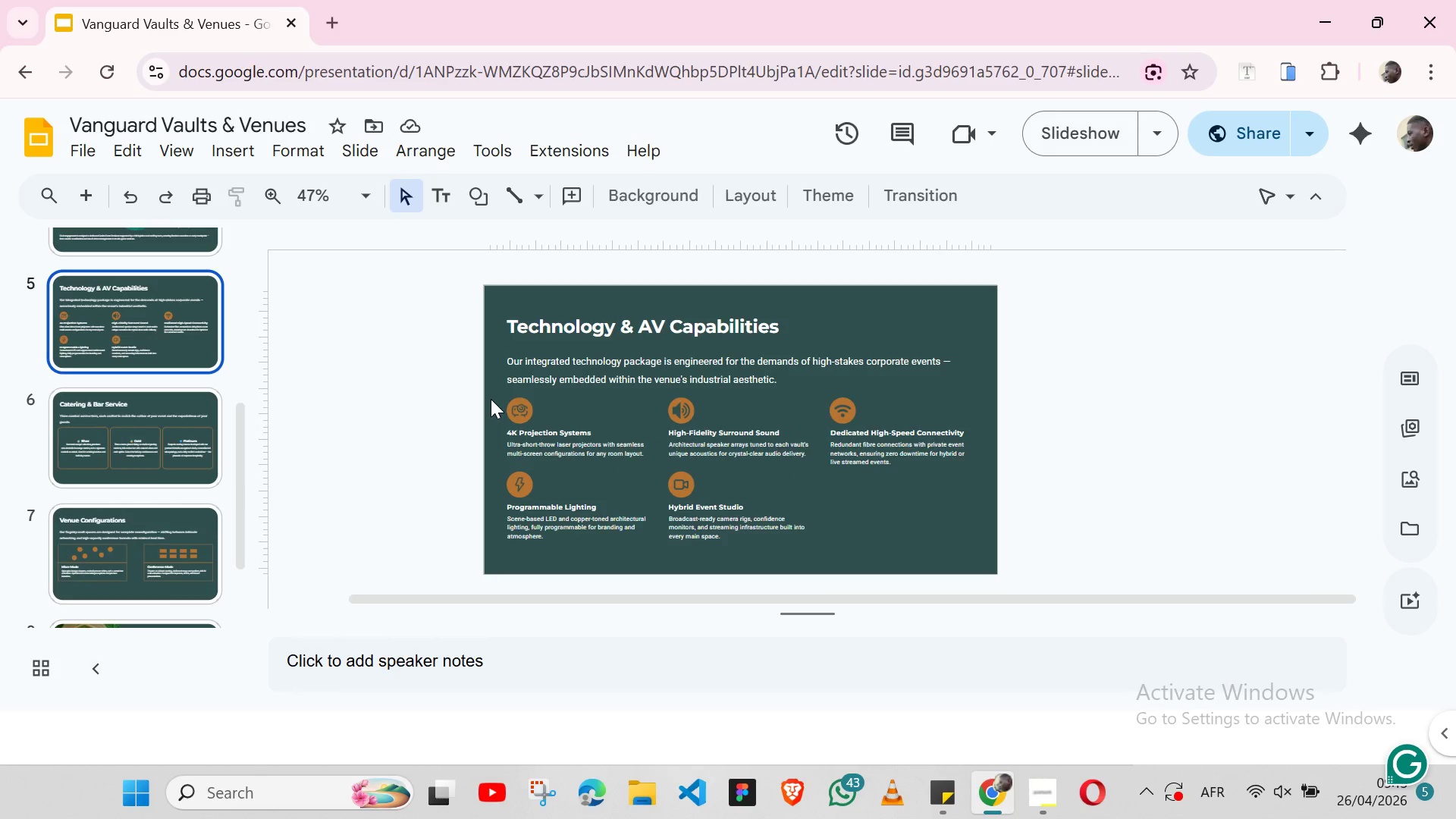 
left_click([524, 300])
 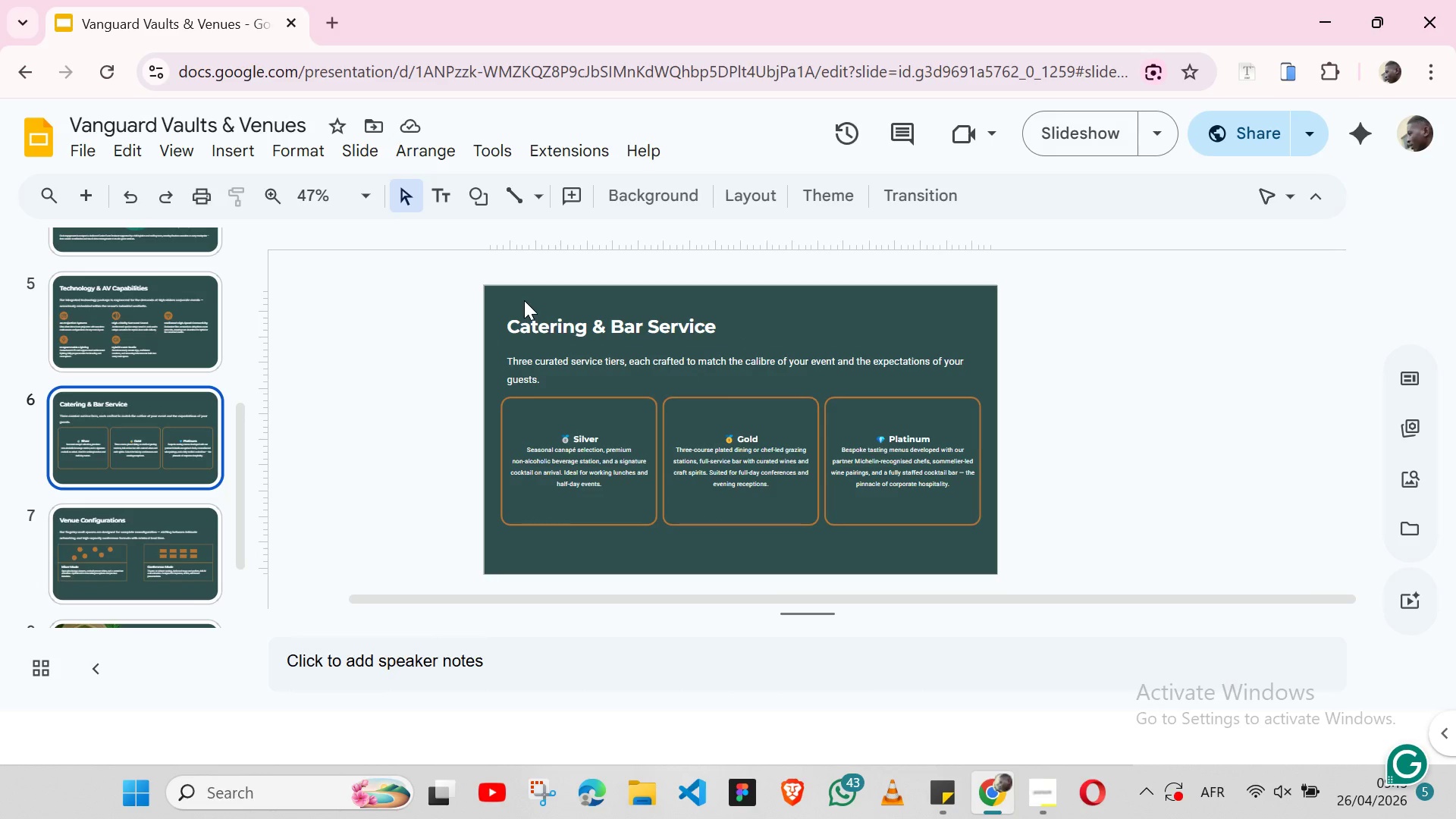 
mouse_move([200, 391])
 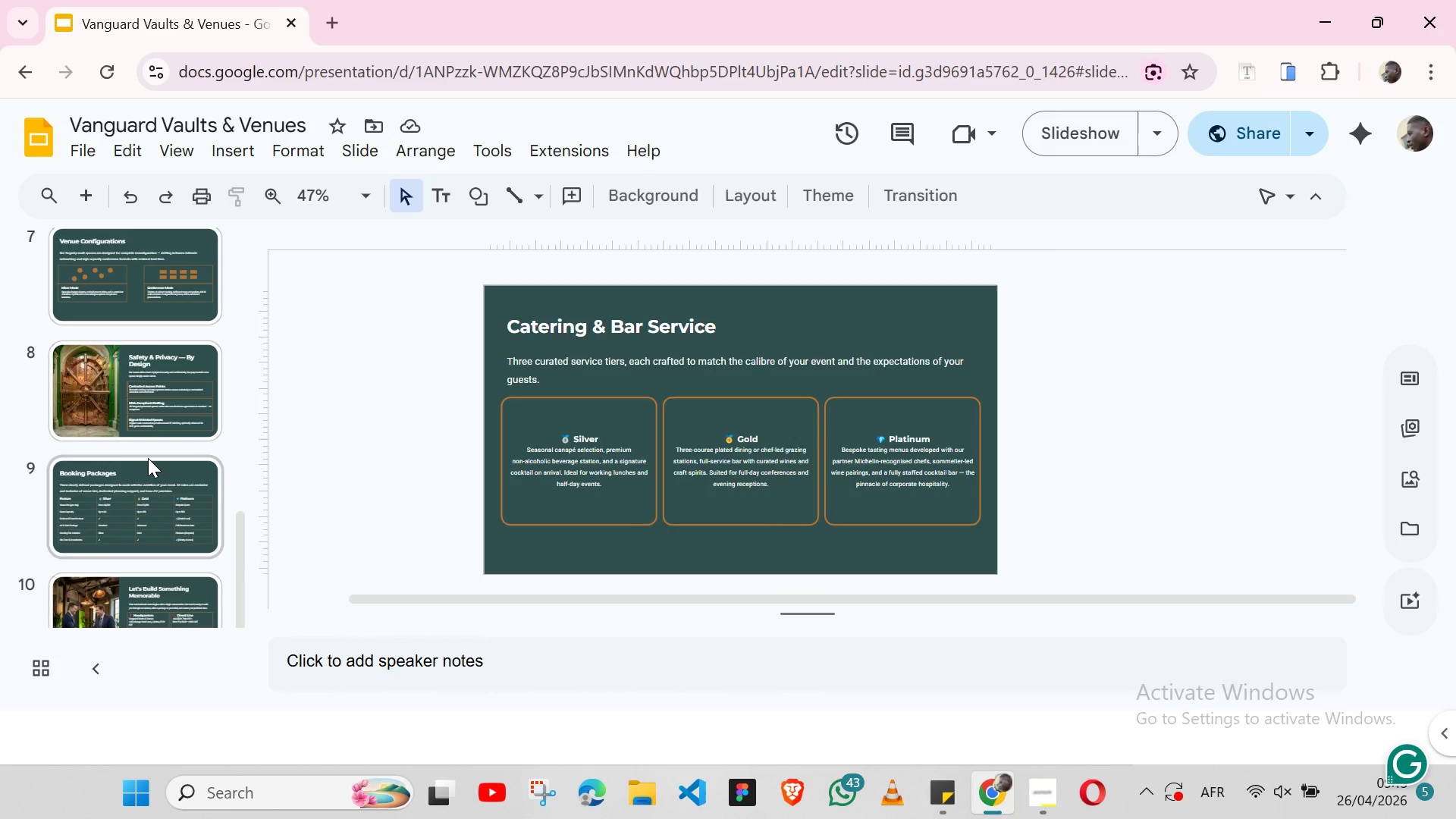 
left_click([148, 458])
 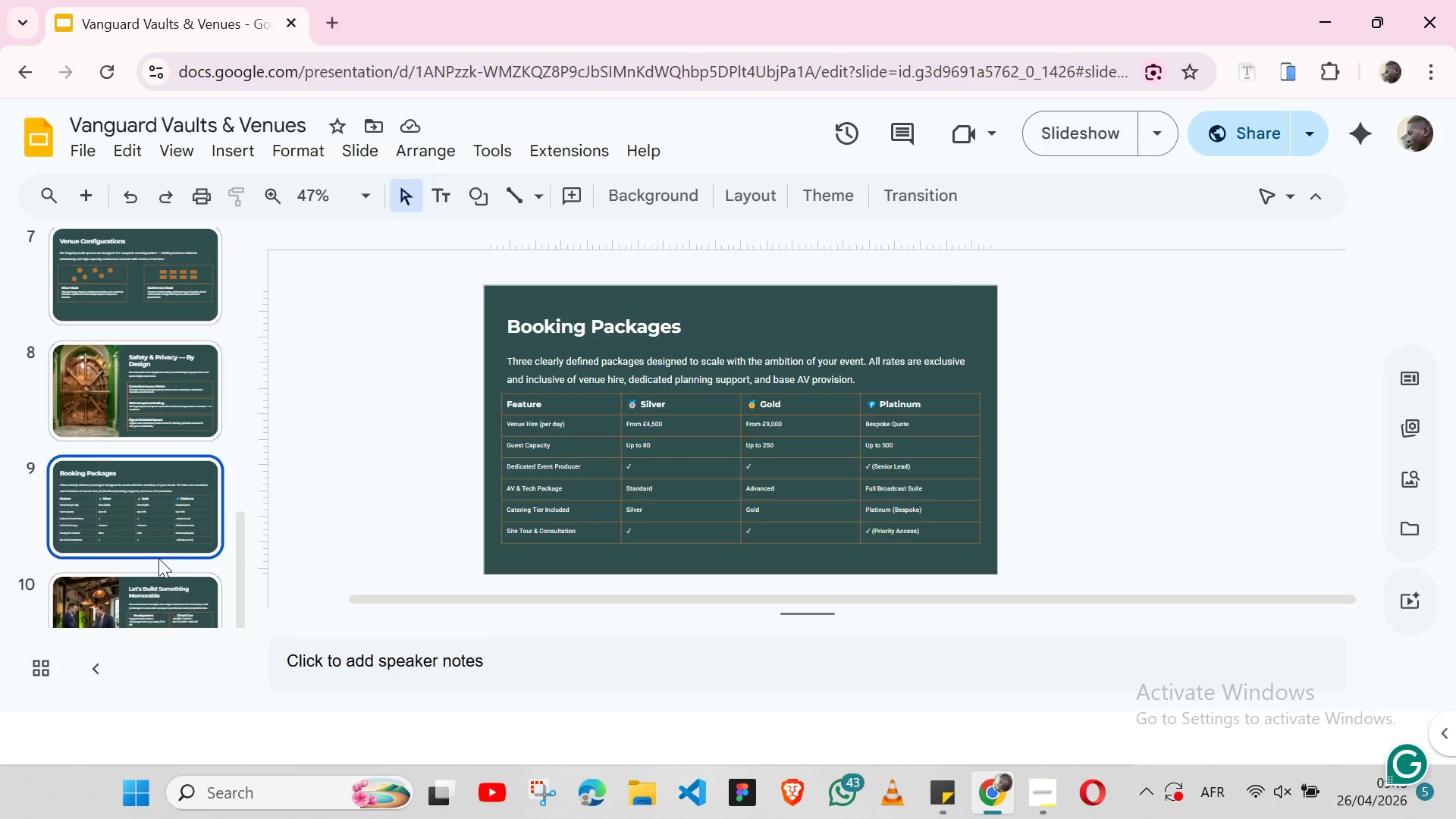 
left_click([157, 573])
 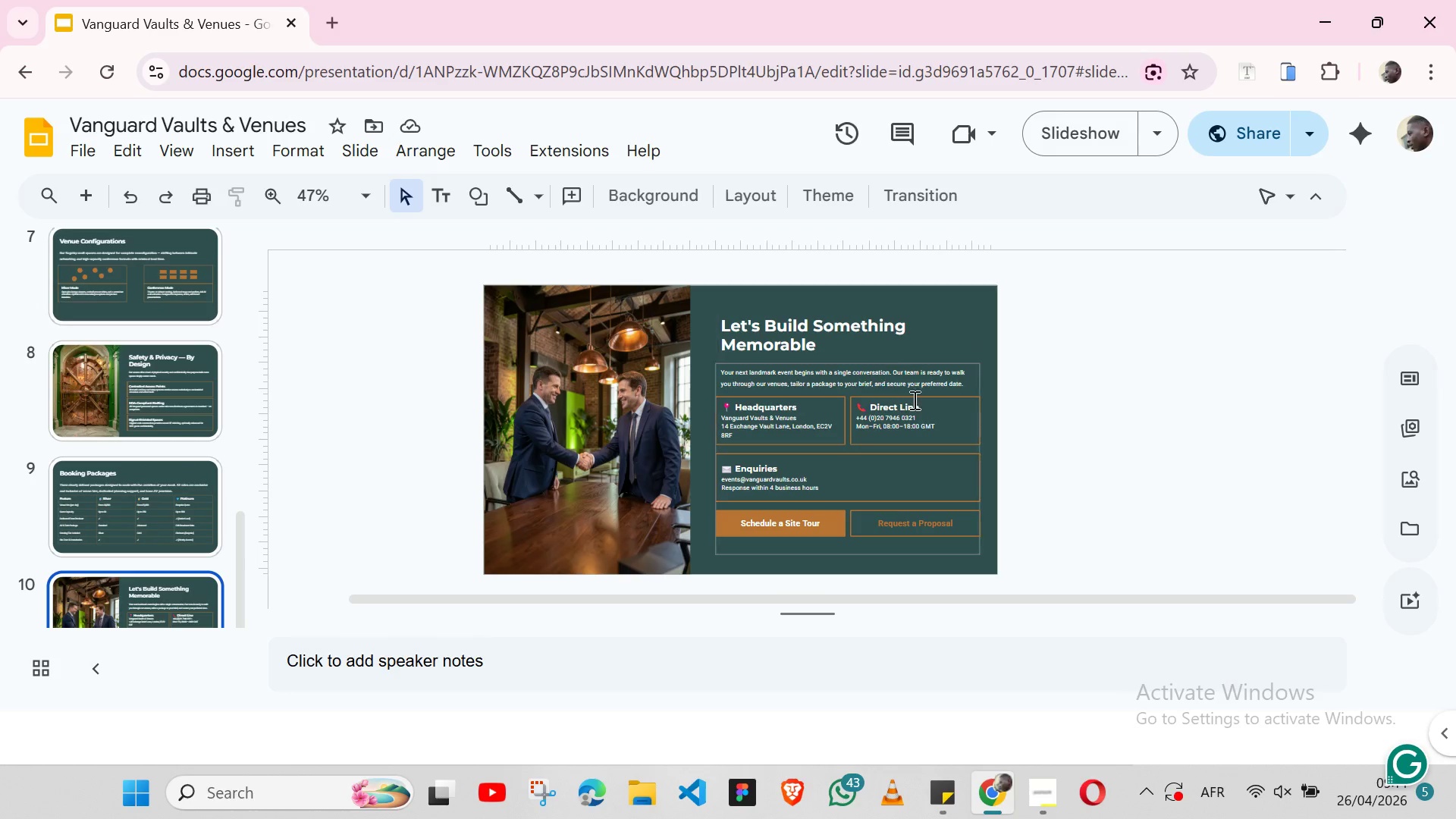 
wait(50.73)
 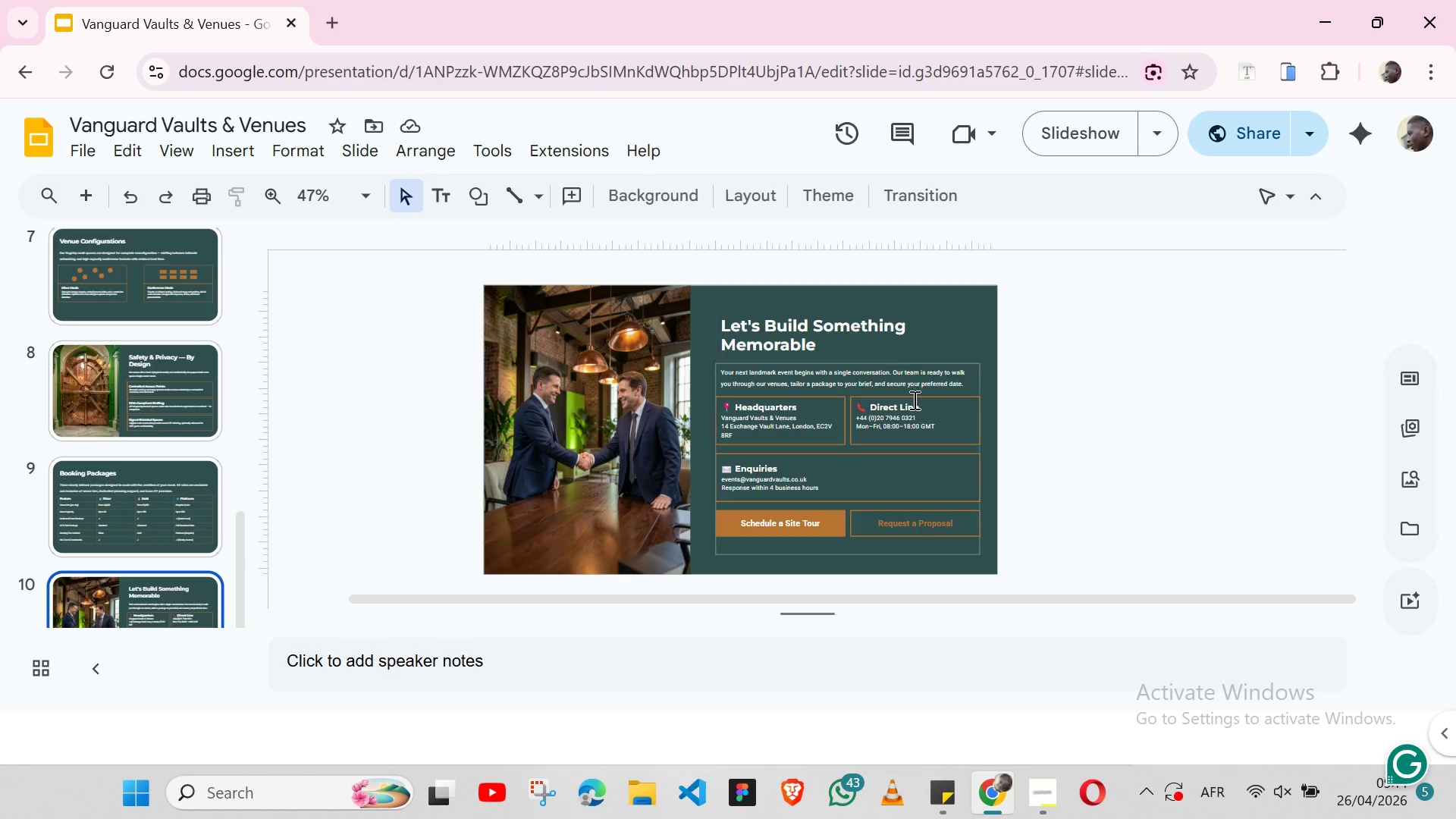 
left_click([909, 492])
 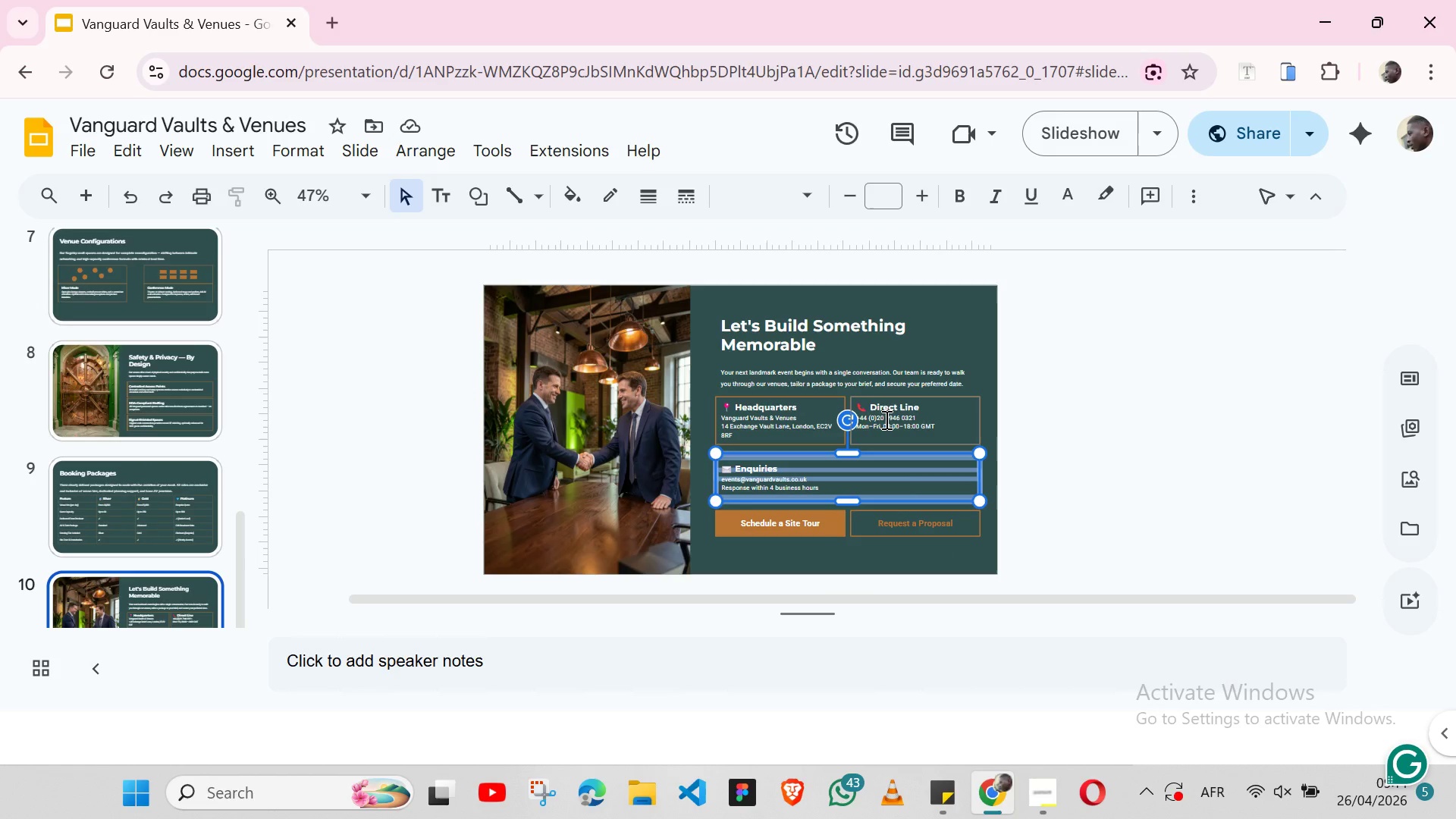 
key(ArrowUp)
 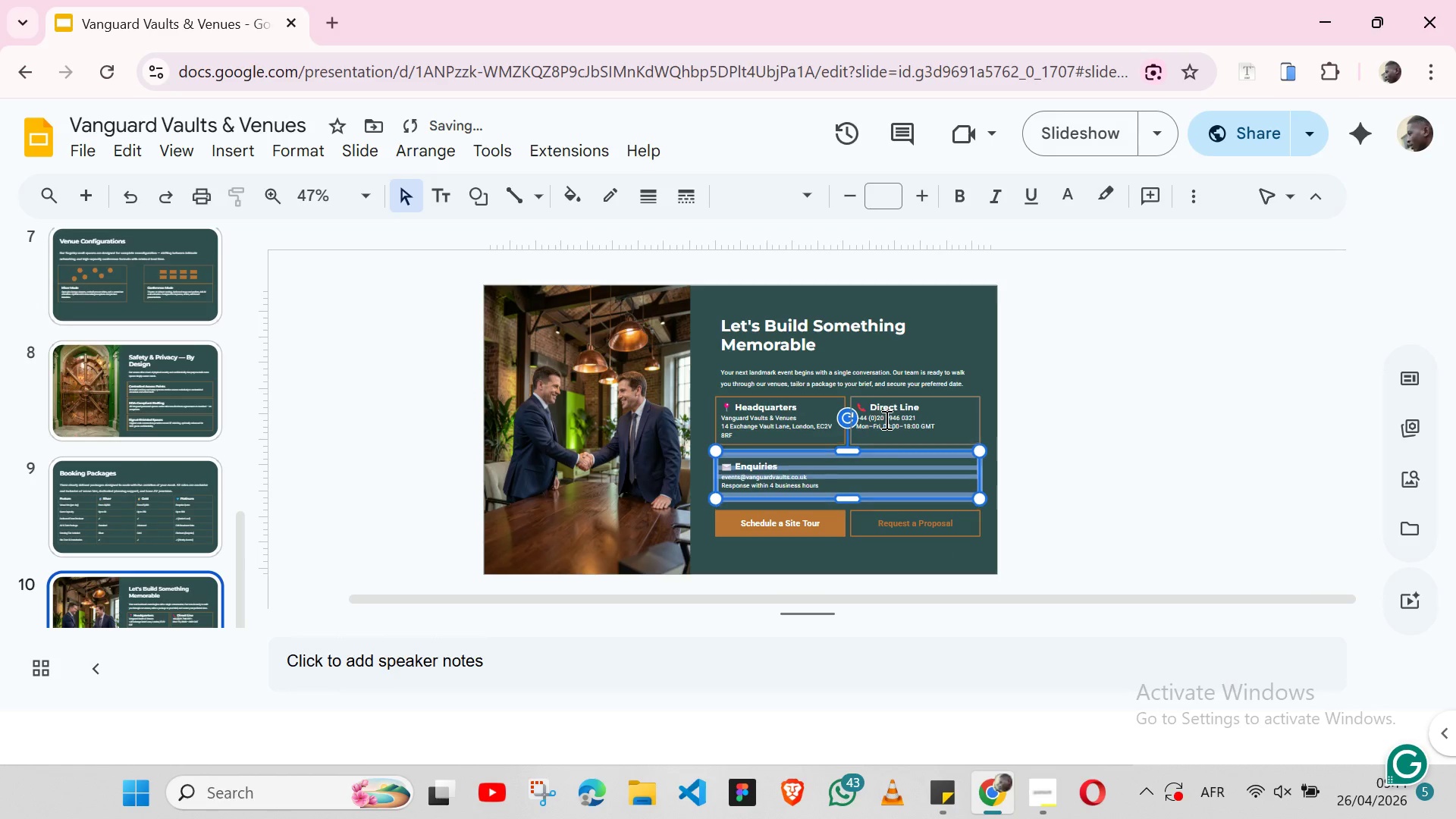 
key(ArrowUp)
 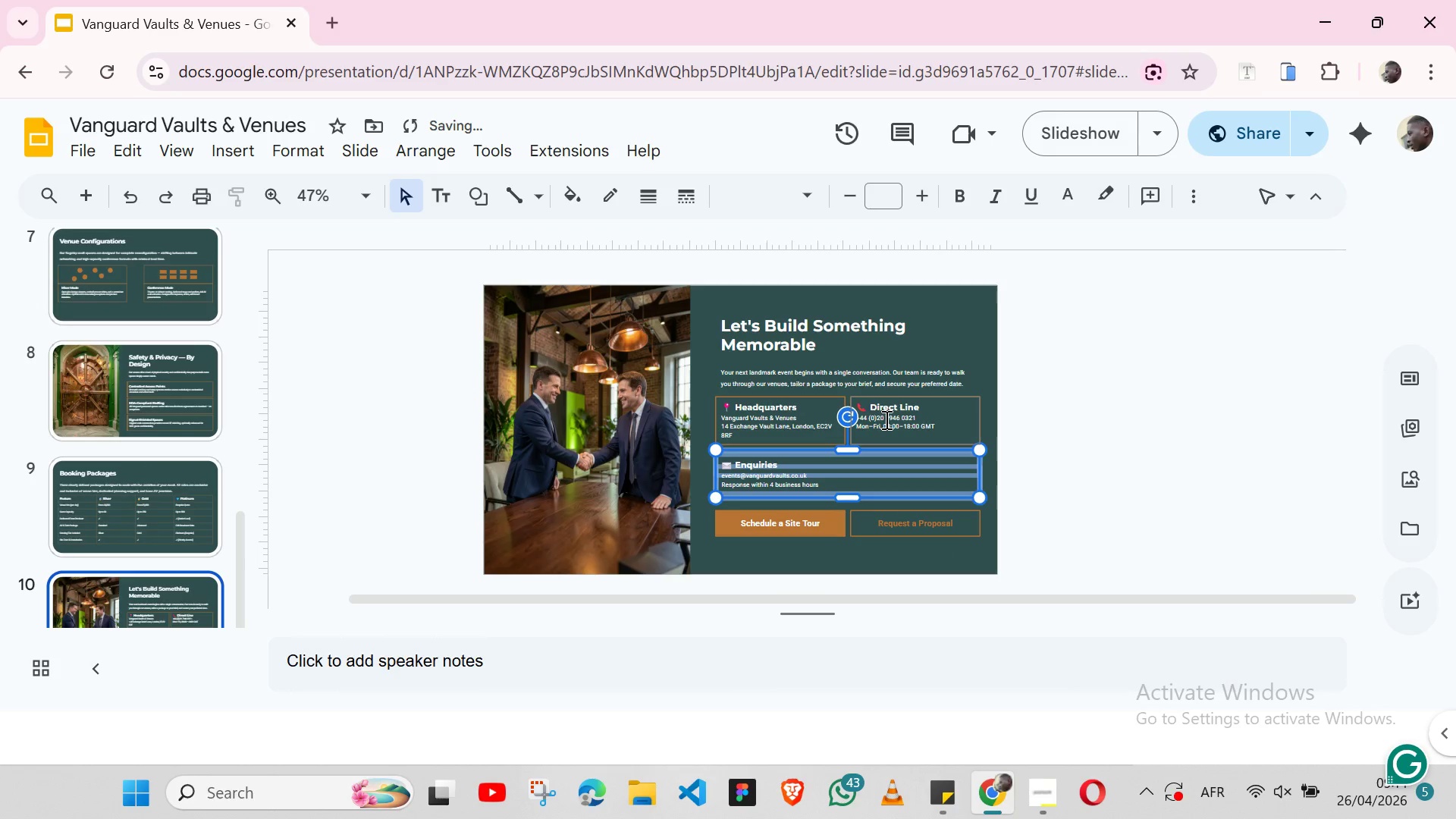 
key(ArrowUp)
 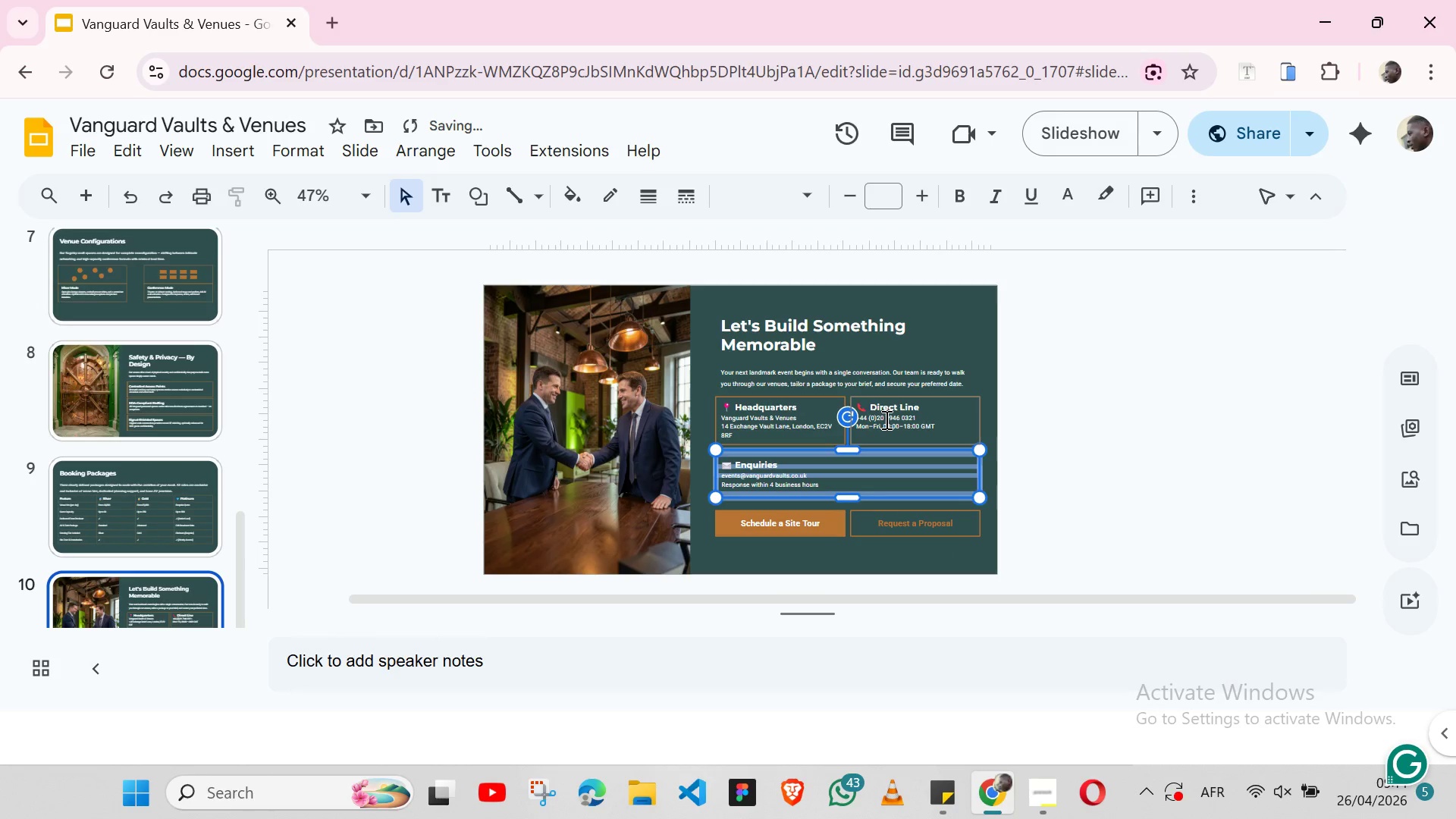 
key(ArrowUp)
 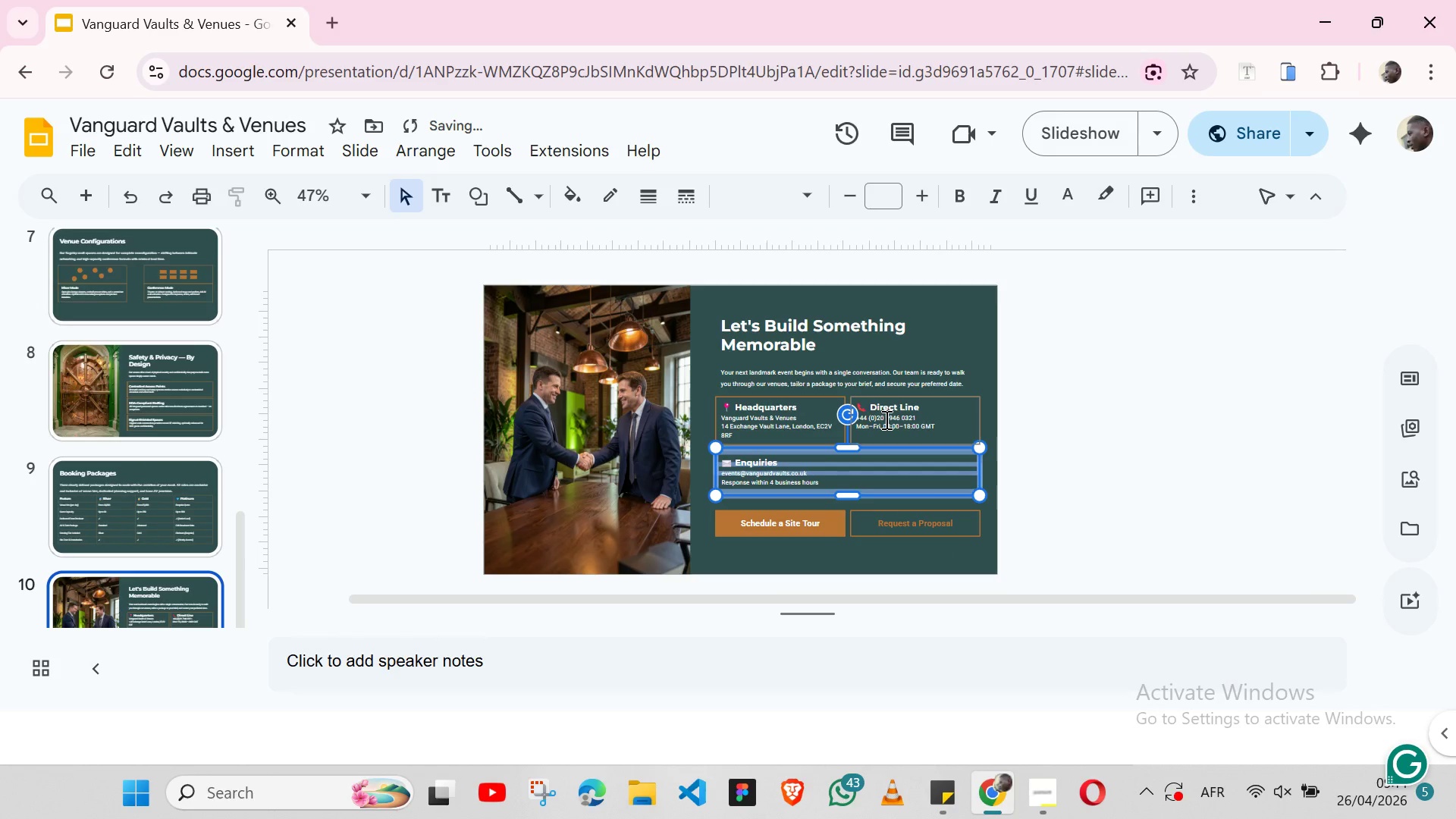 
key(ArrowUp)
 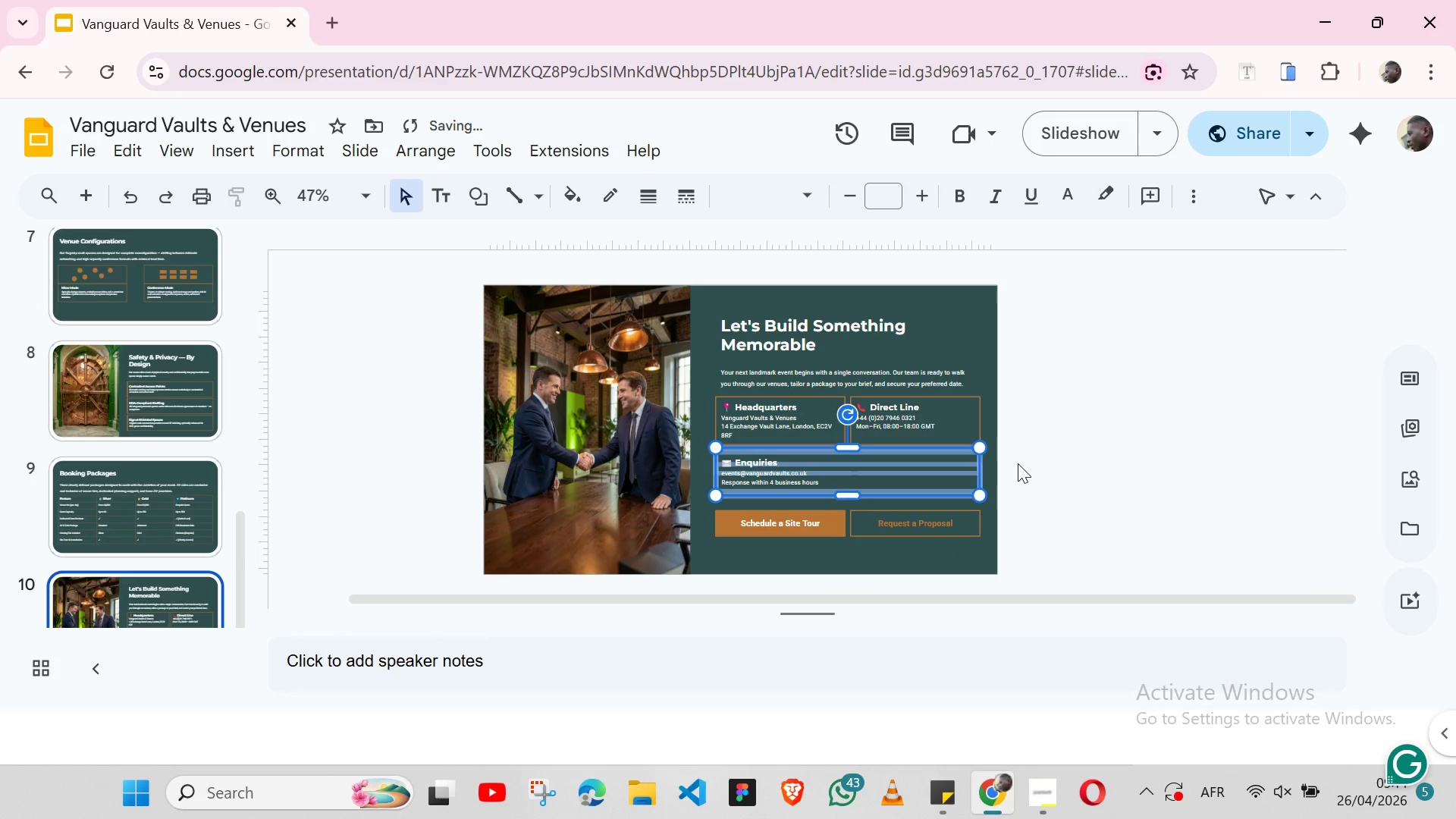 
left_click([1018, 463])
 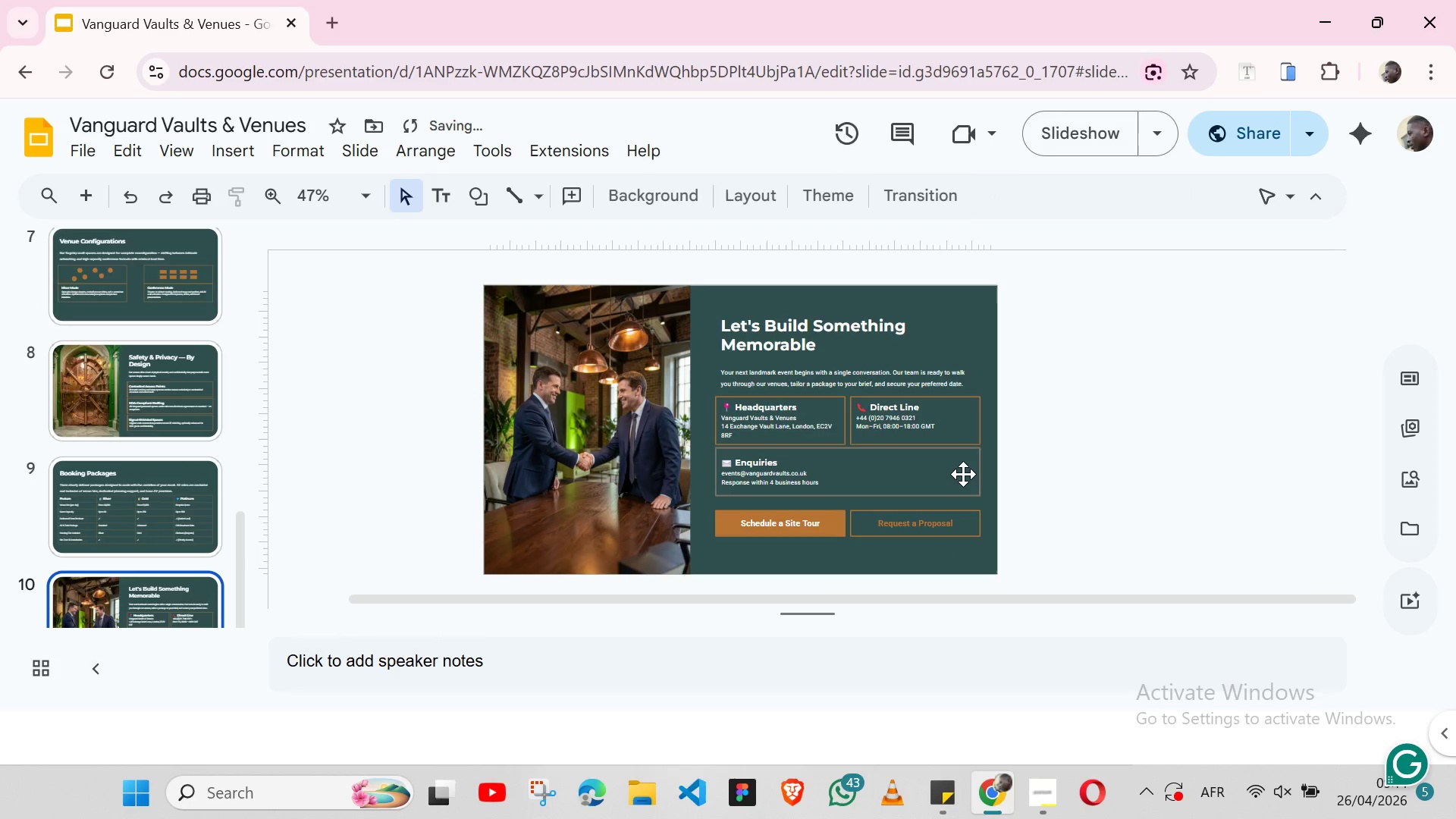 
left_click([963, 474])
 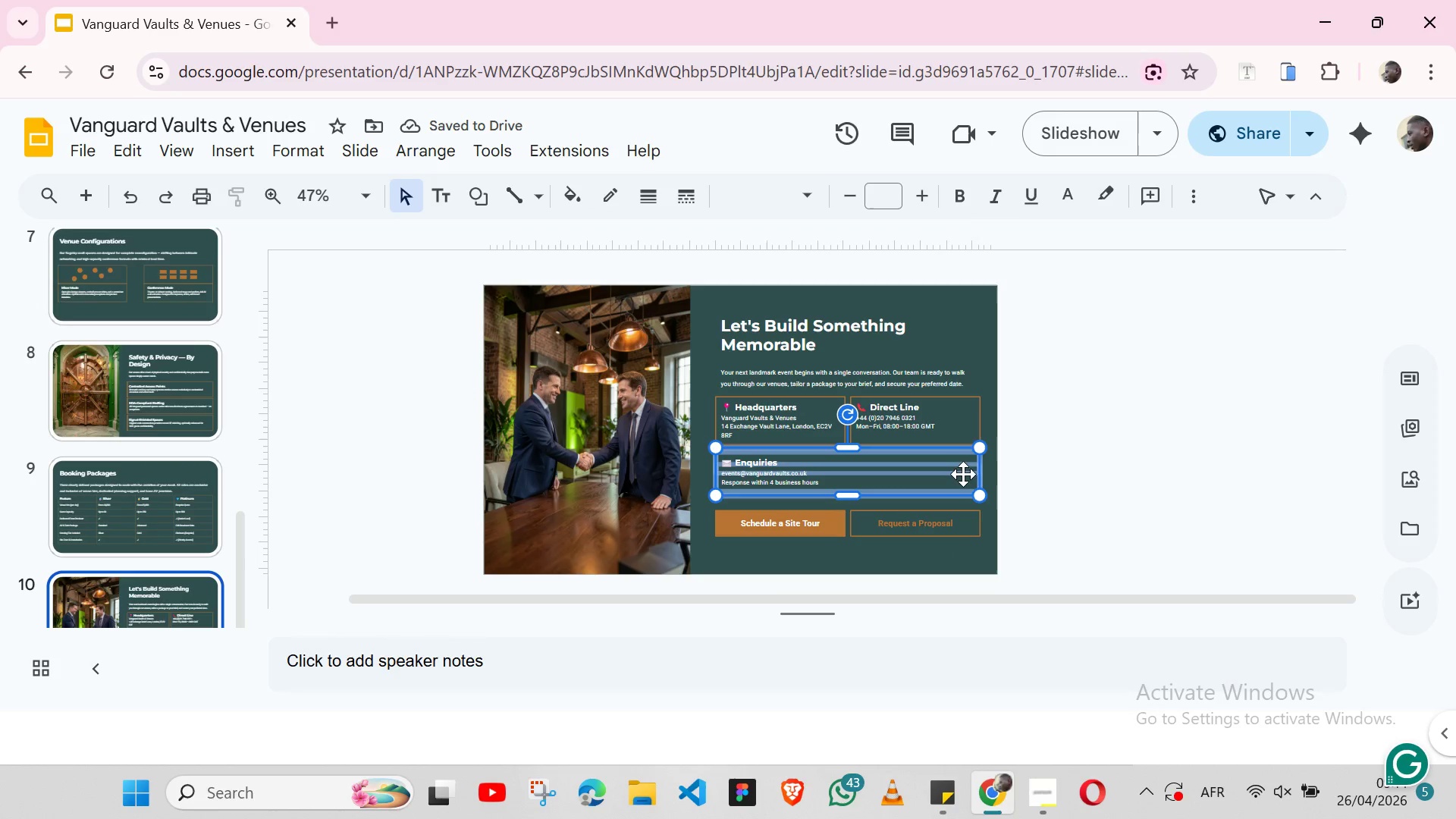 
key(ArrowDown)
 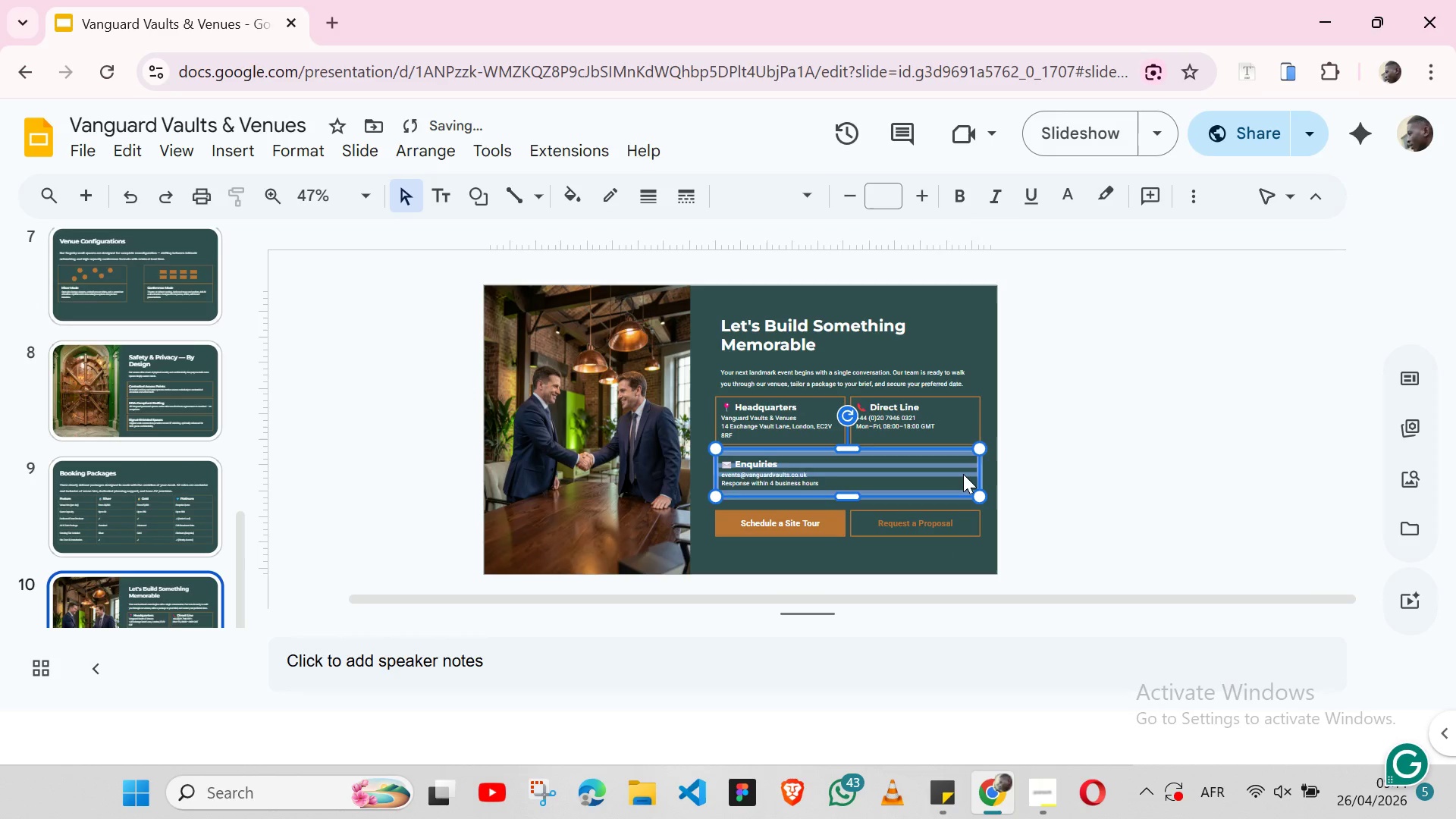 
key(ArrowDown)
 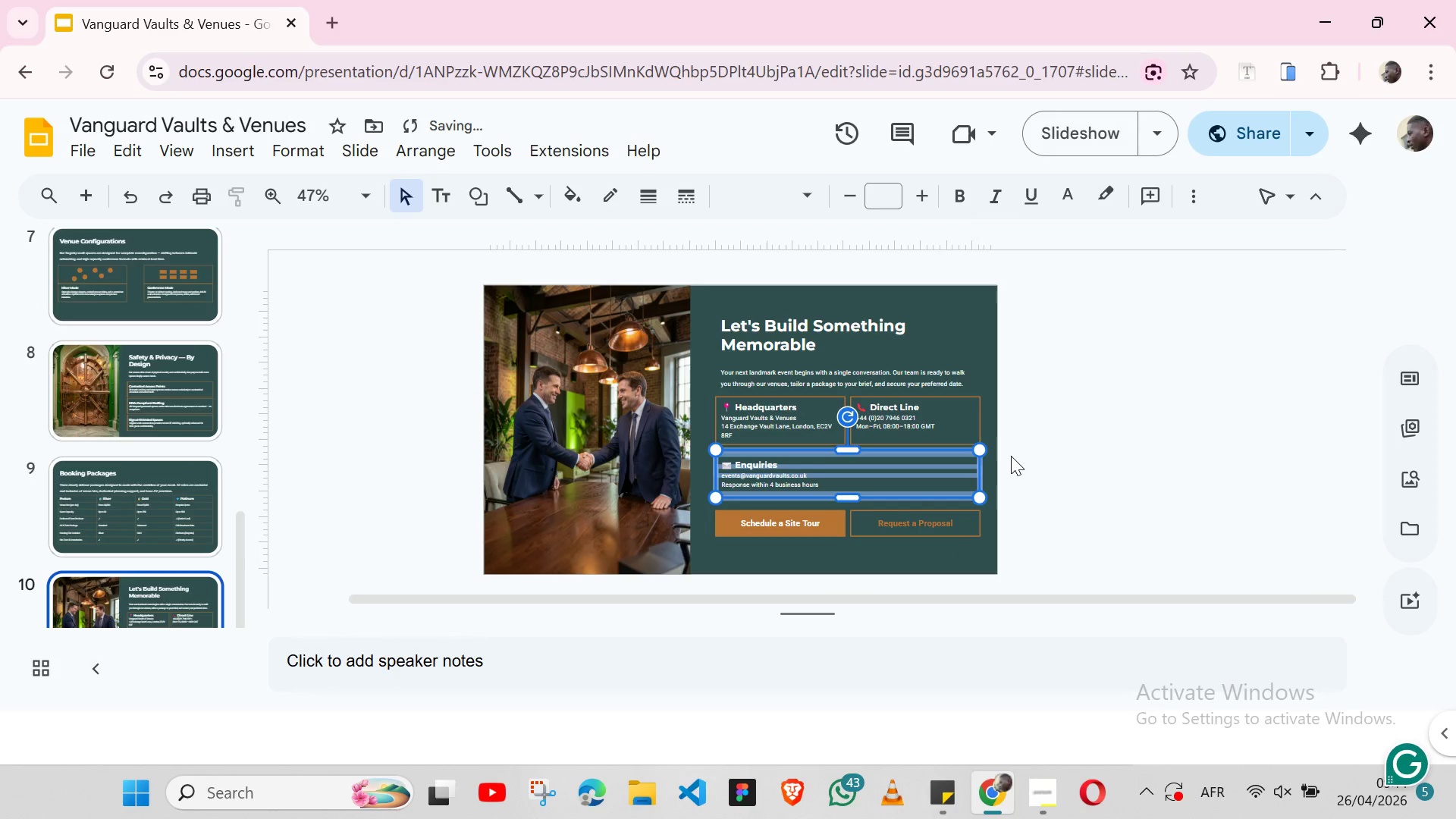 
left_click([1011, 456])
 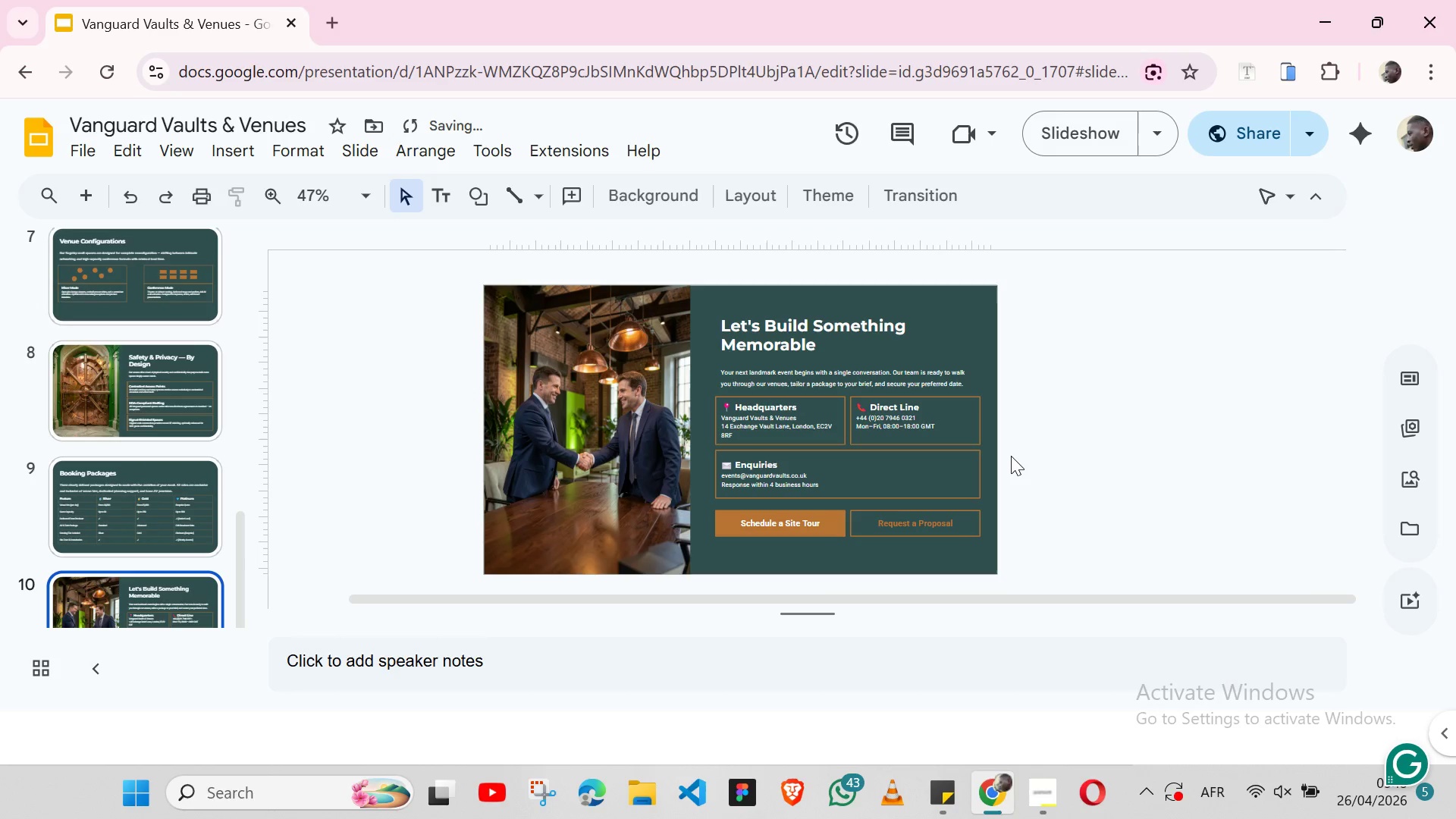 
left_click([1011, 456])
 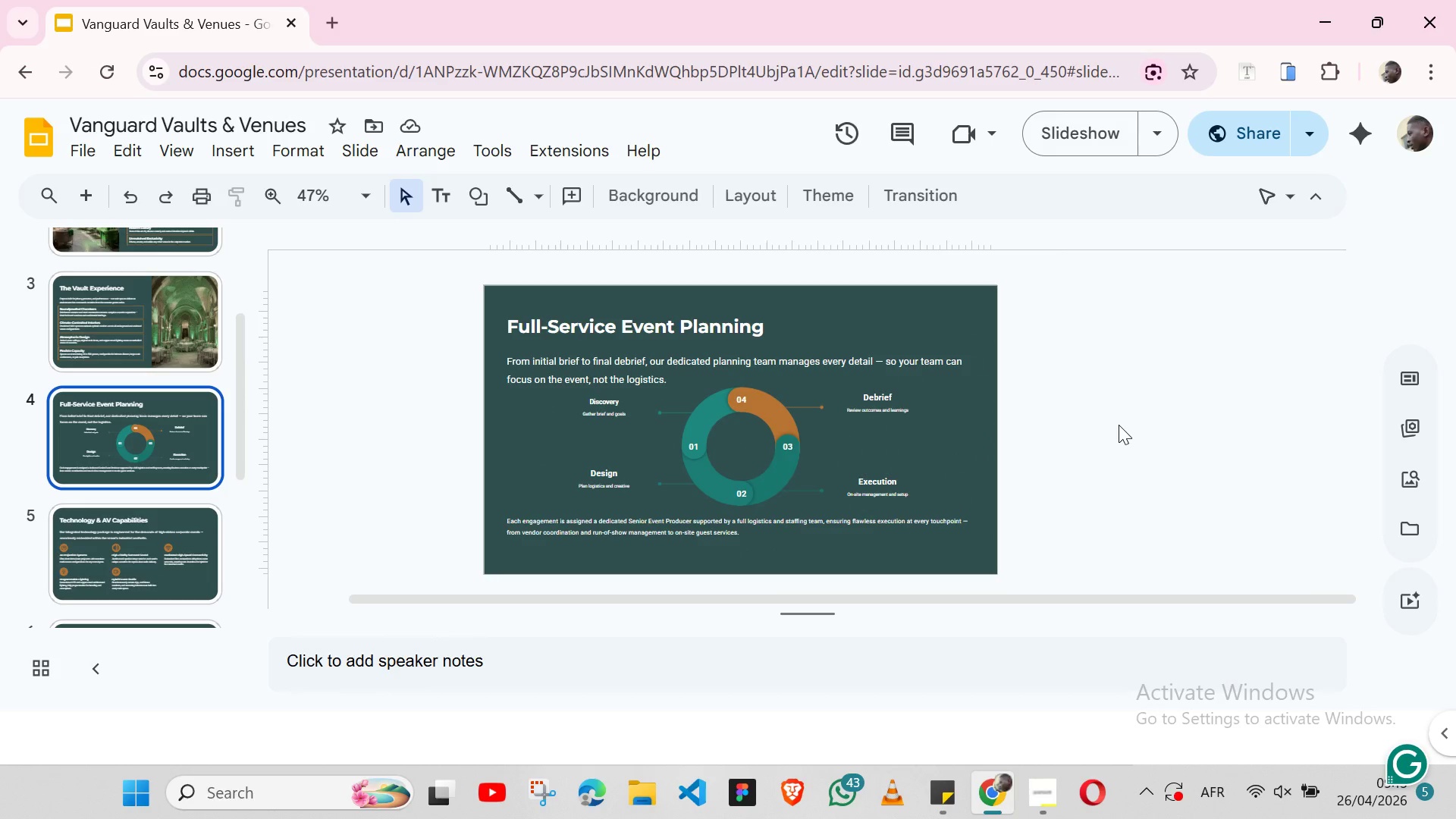 
wait(18.03)
 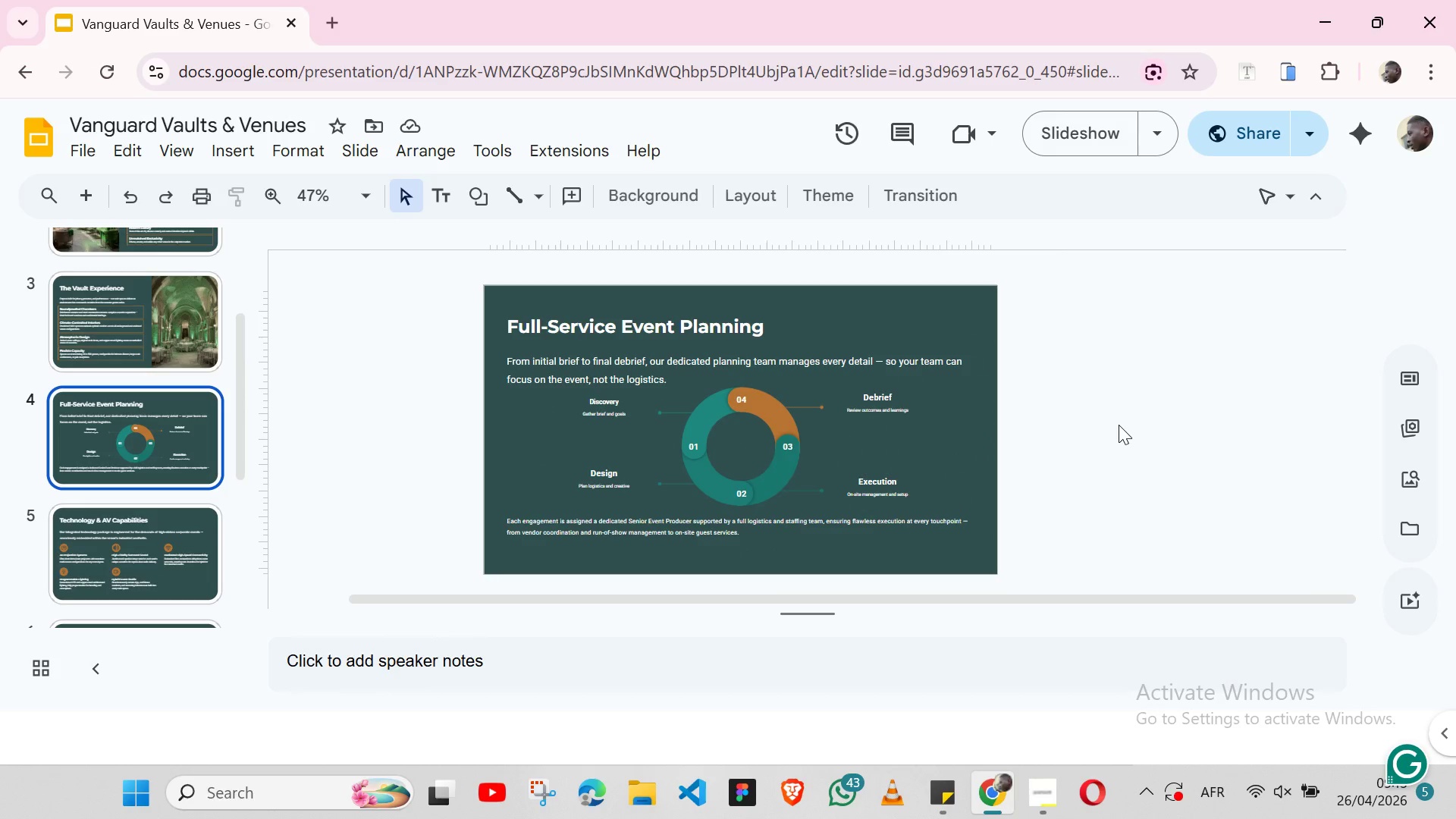 
left_click([711, 415])
 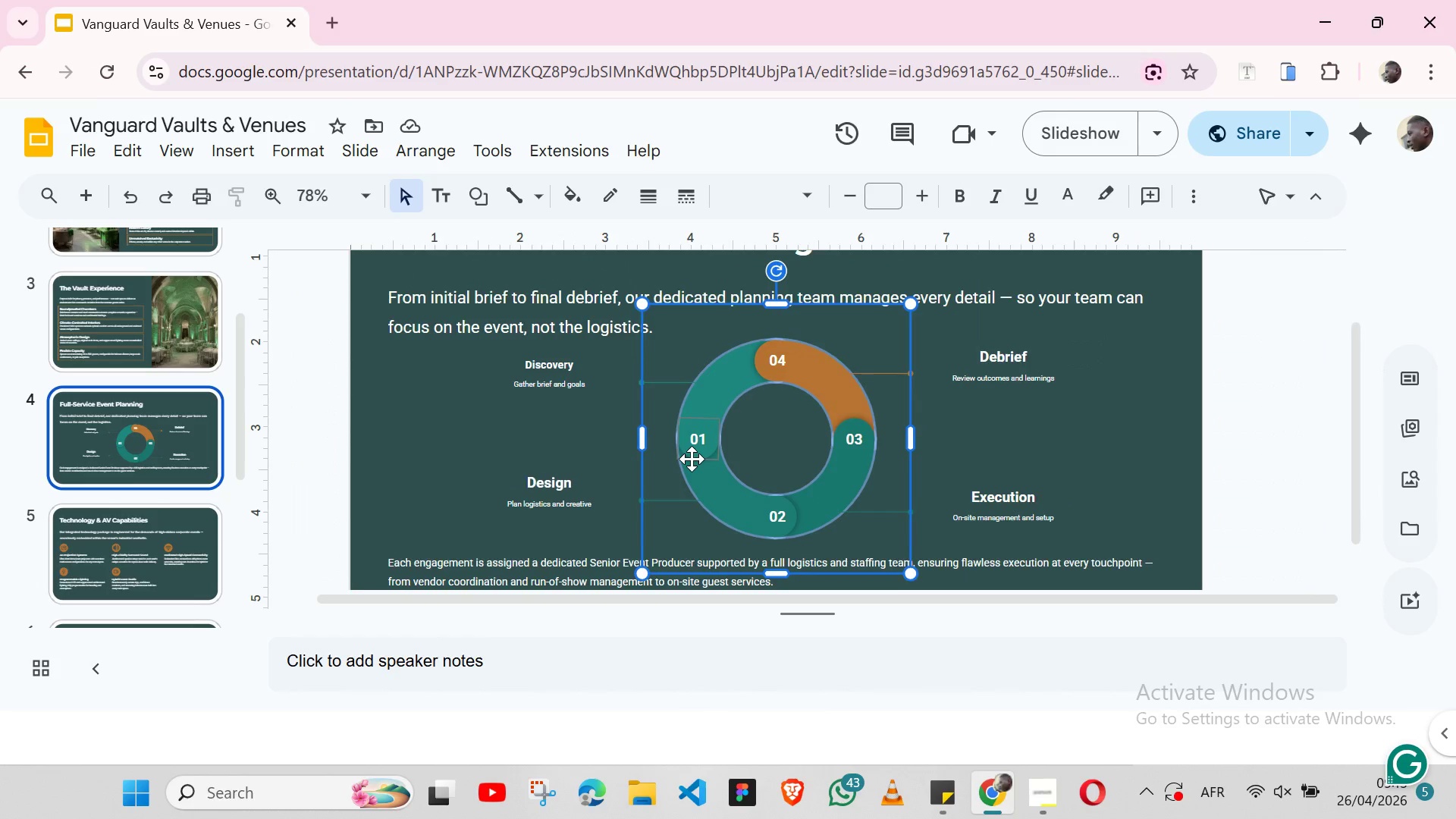 
wait(5.45)
 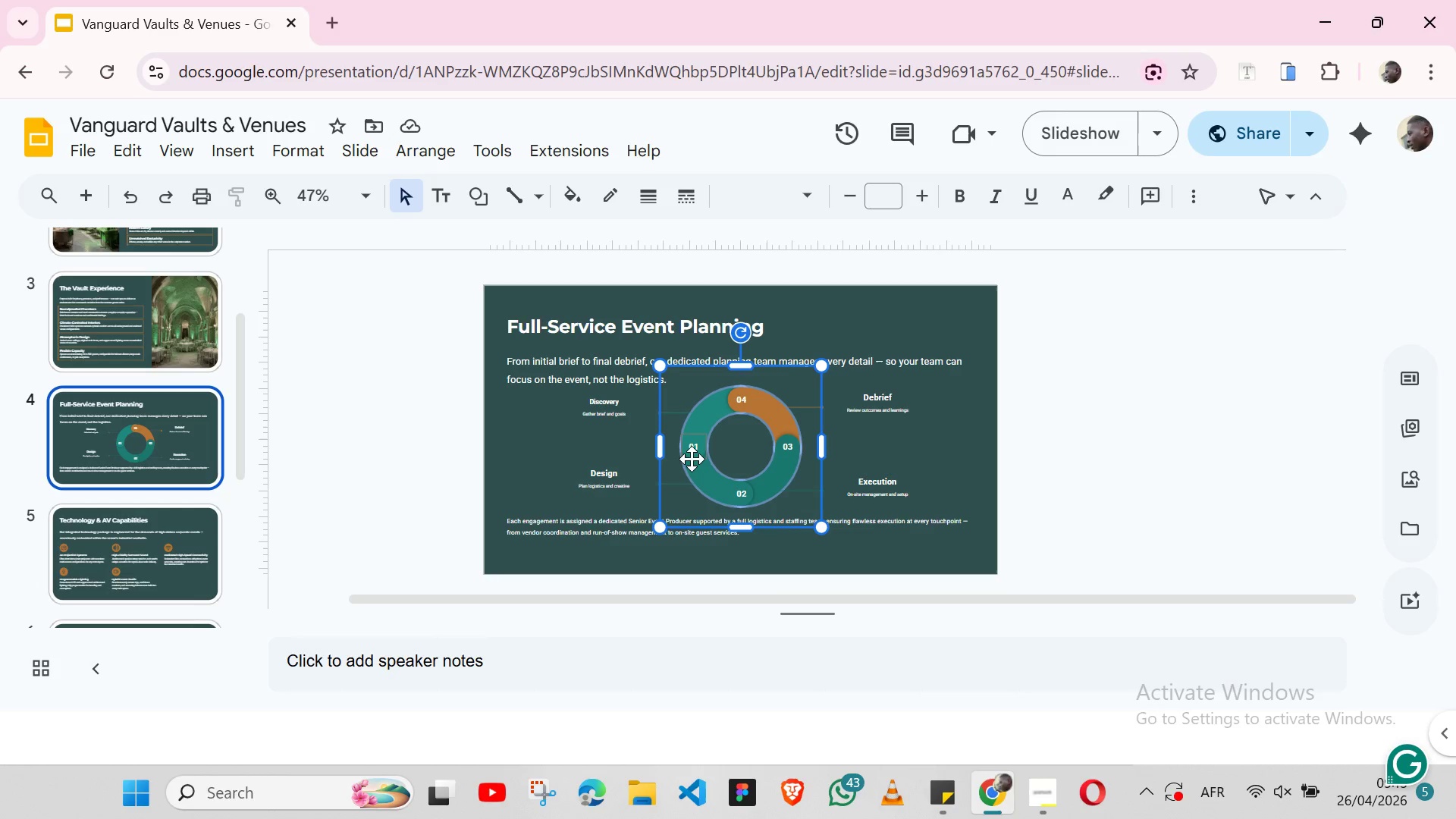 
left_click([724, 381])
 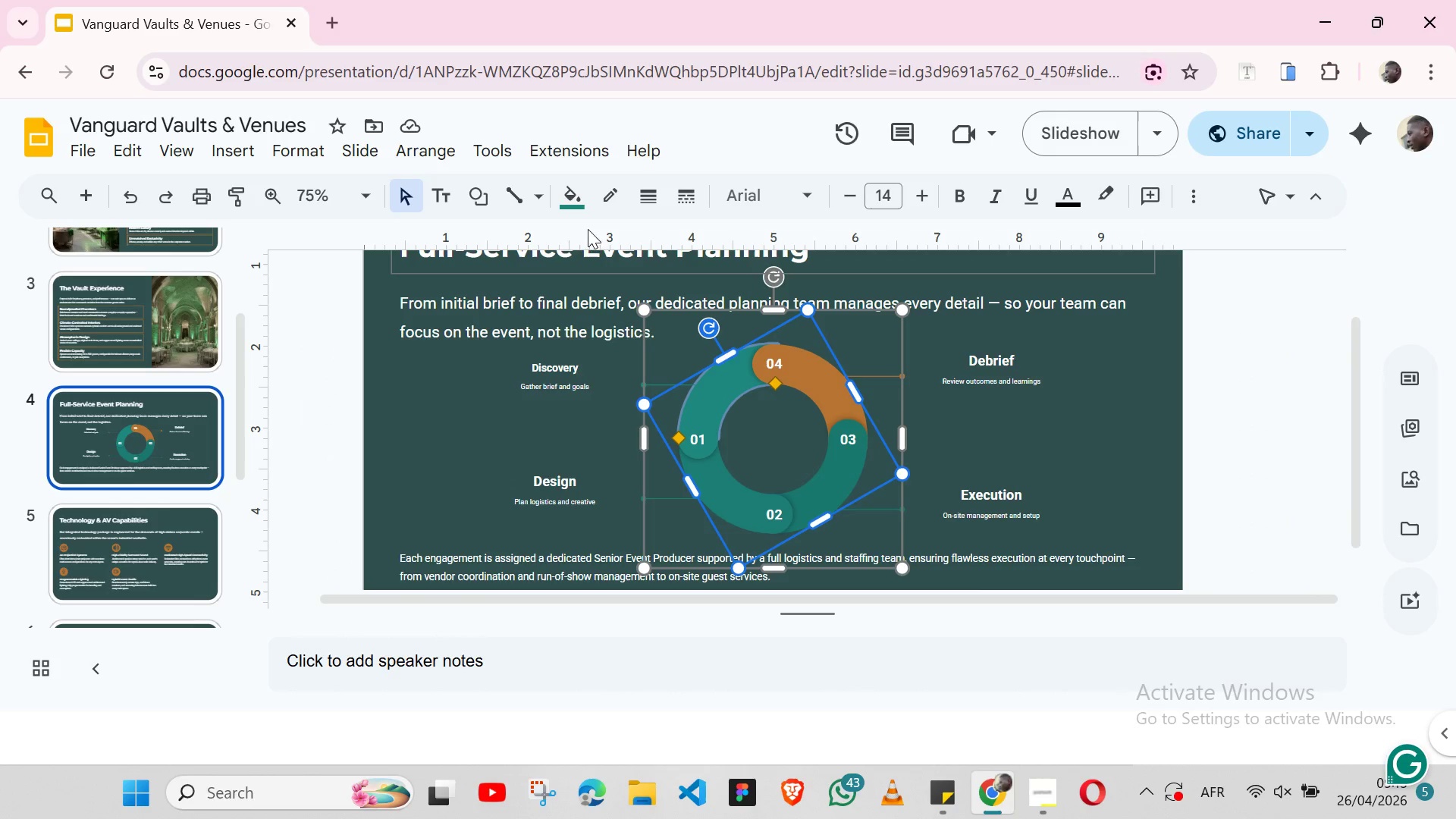 
left_click([567, 200])
 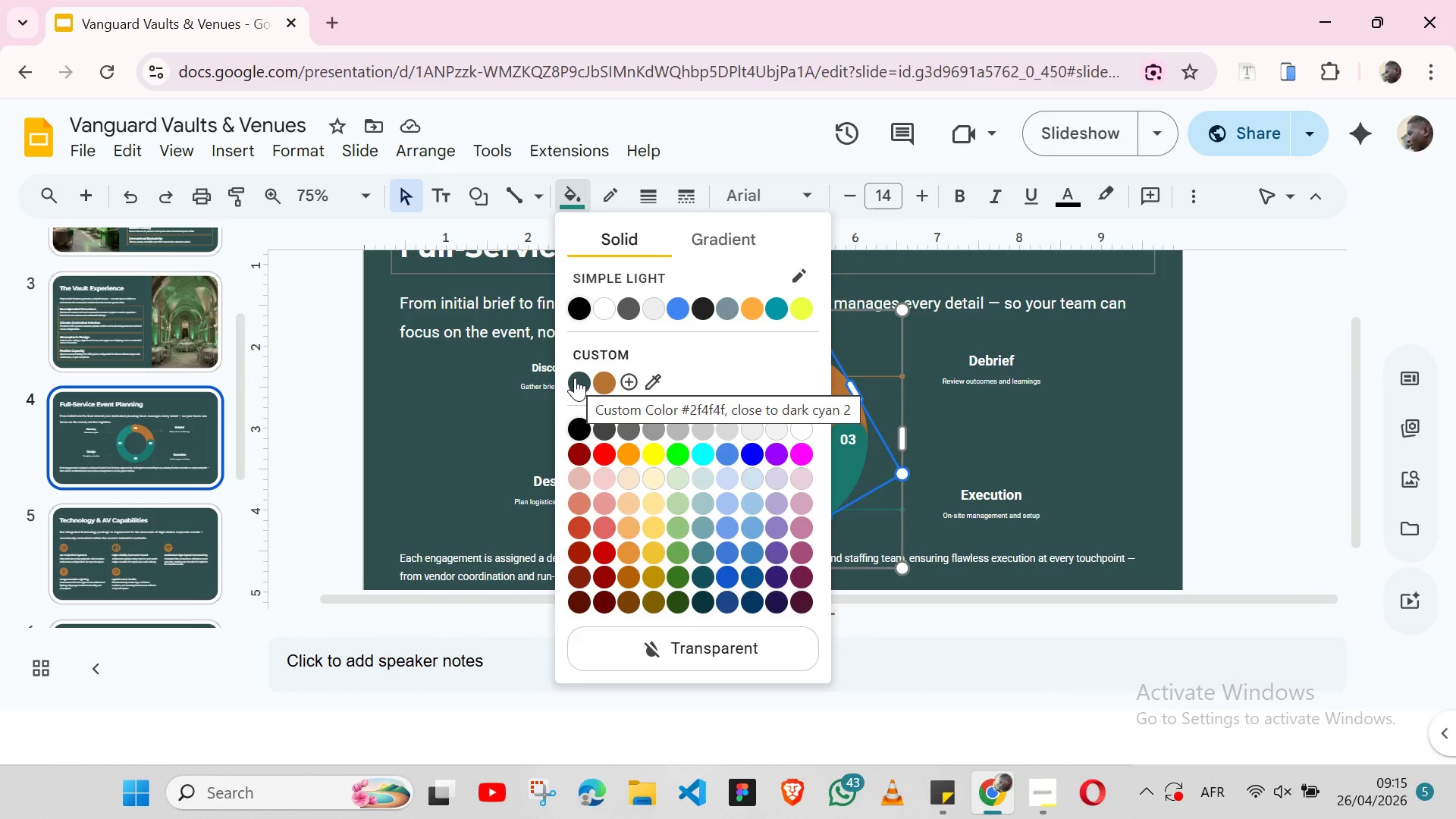 
left_click([575, 378])
 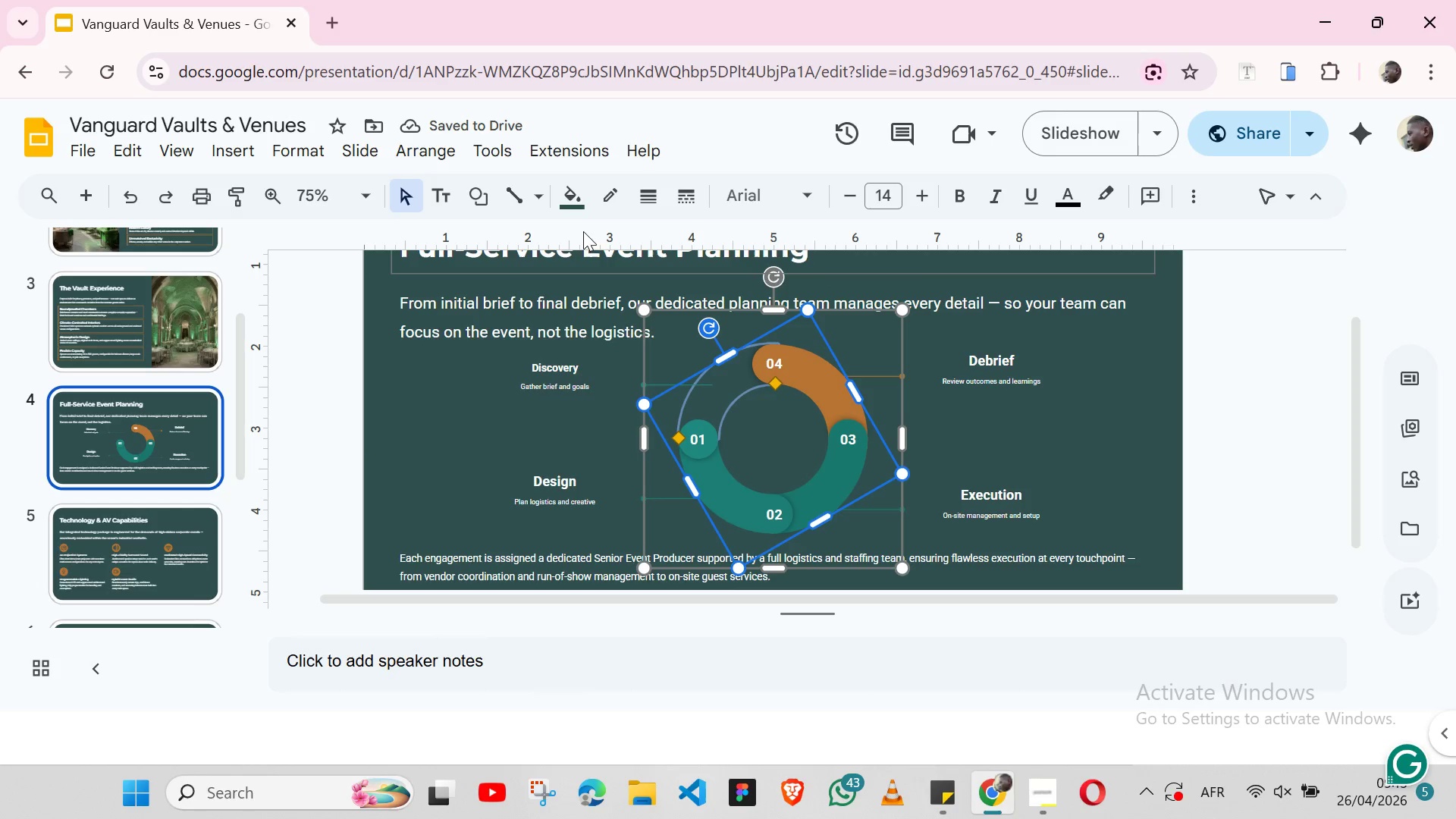 
left_click([581, 204])
 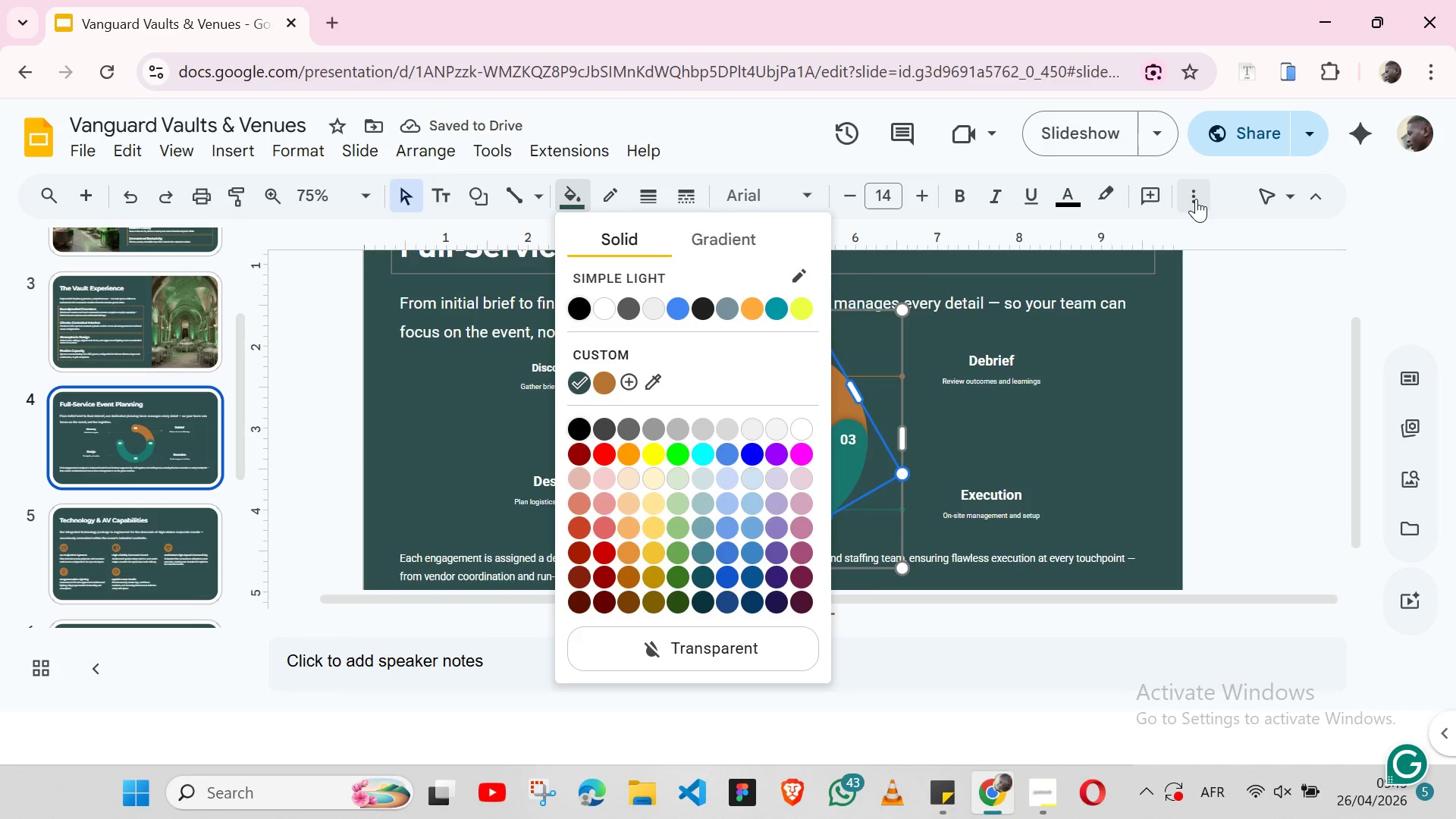 
left_click([1196, 199])
 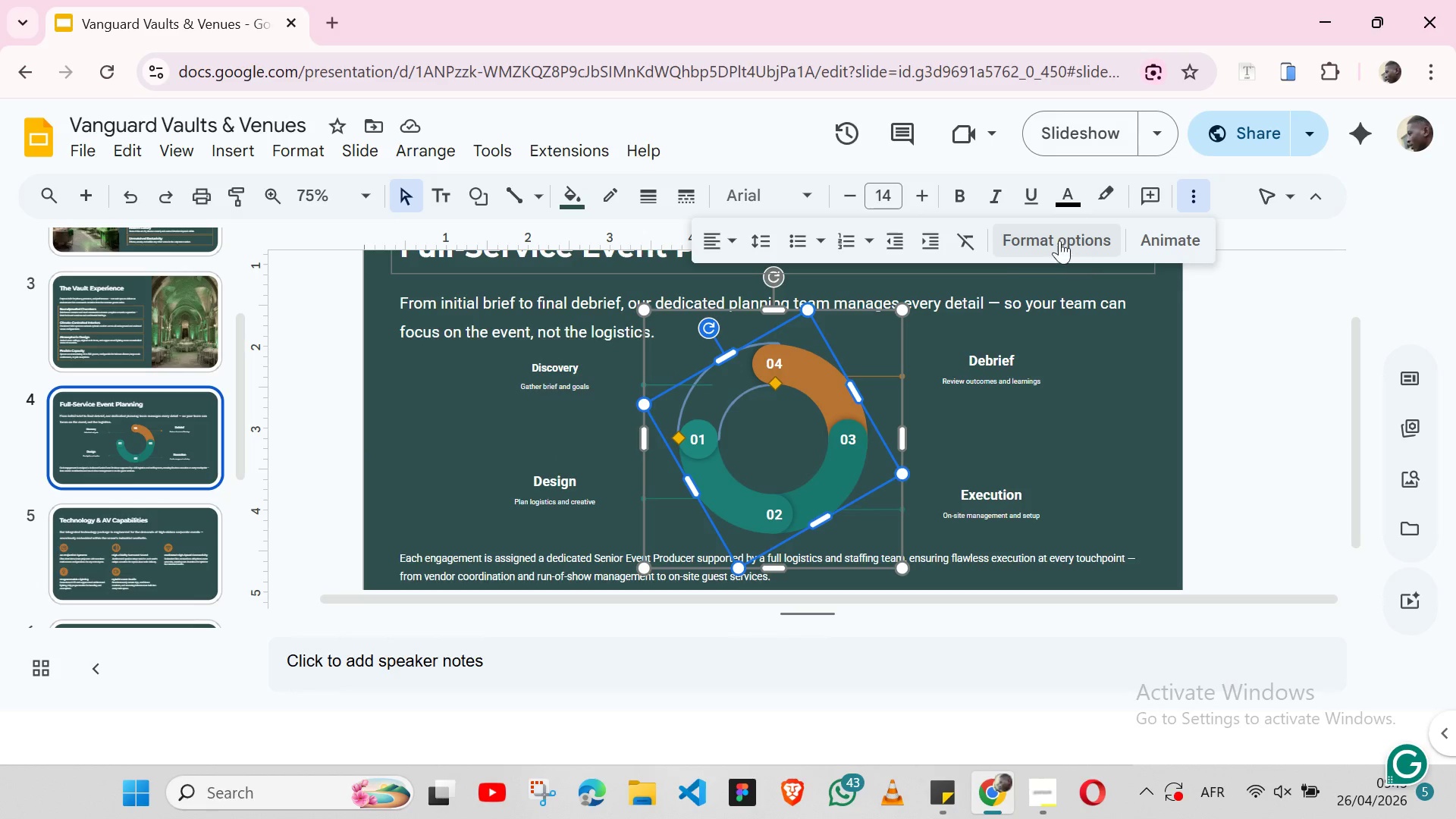 
left_click([1058, 240])
 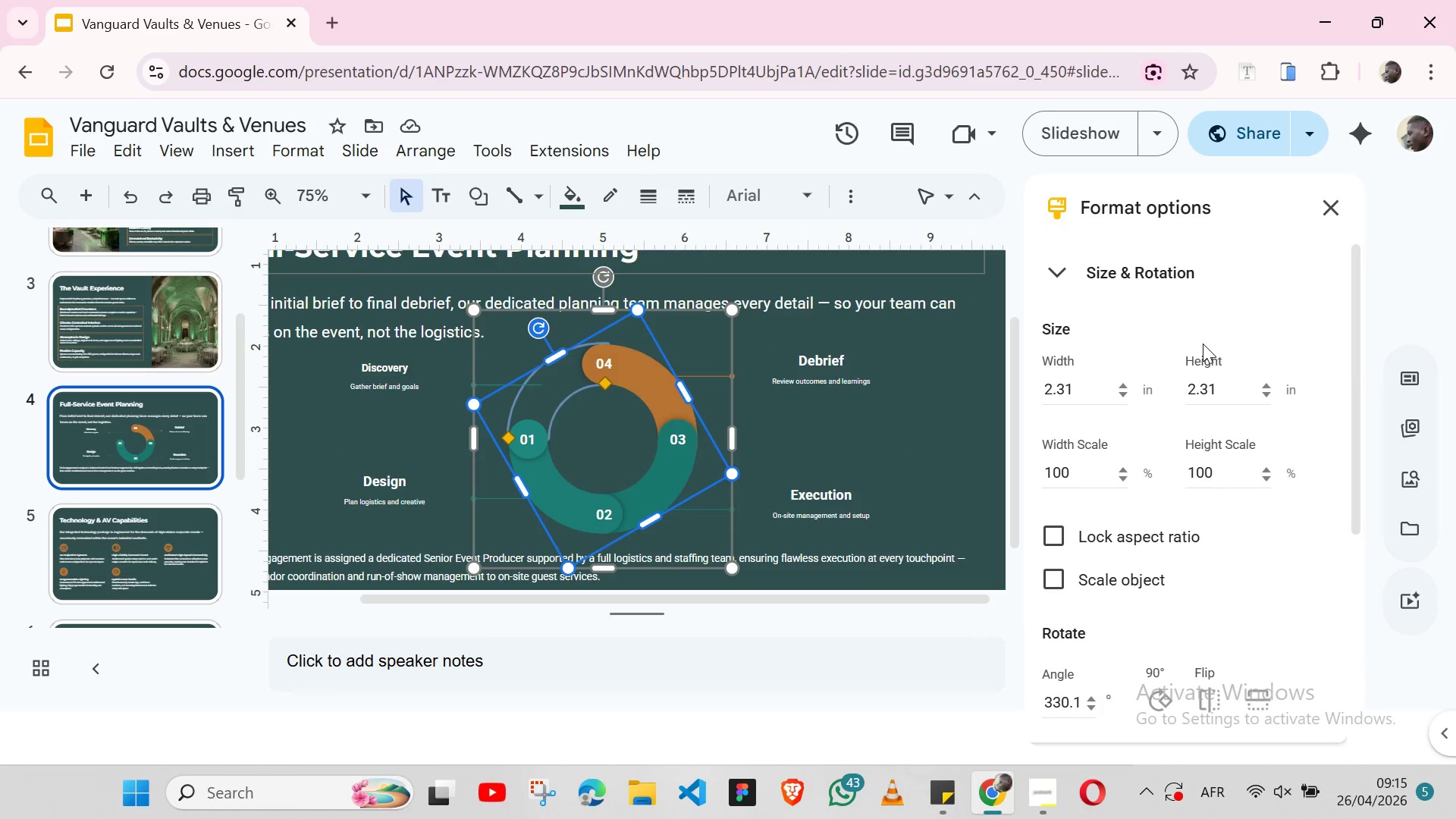 
left_click([1190, 272])
 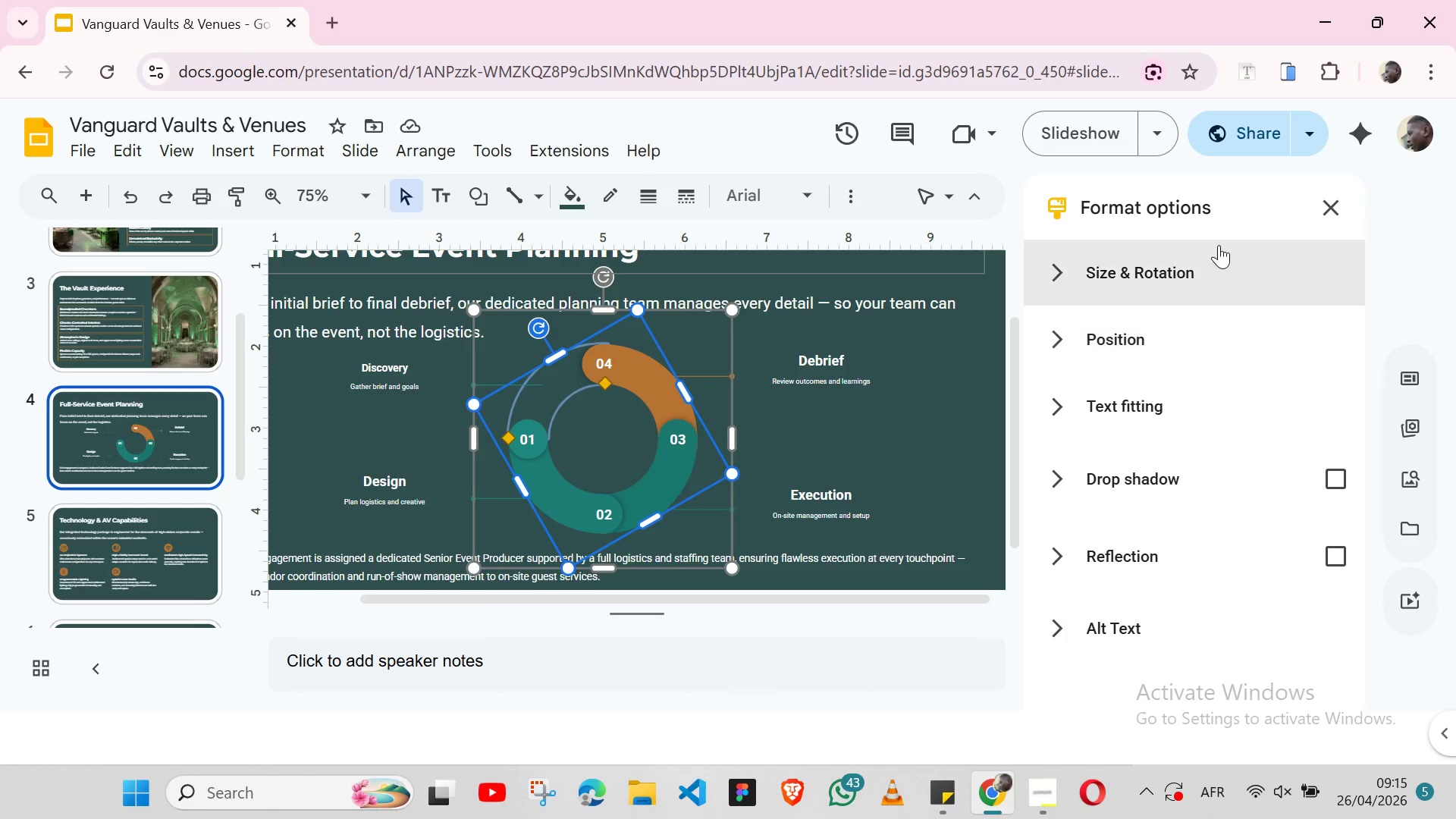 
wait(5.78)
 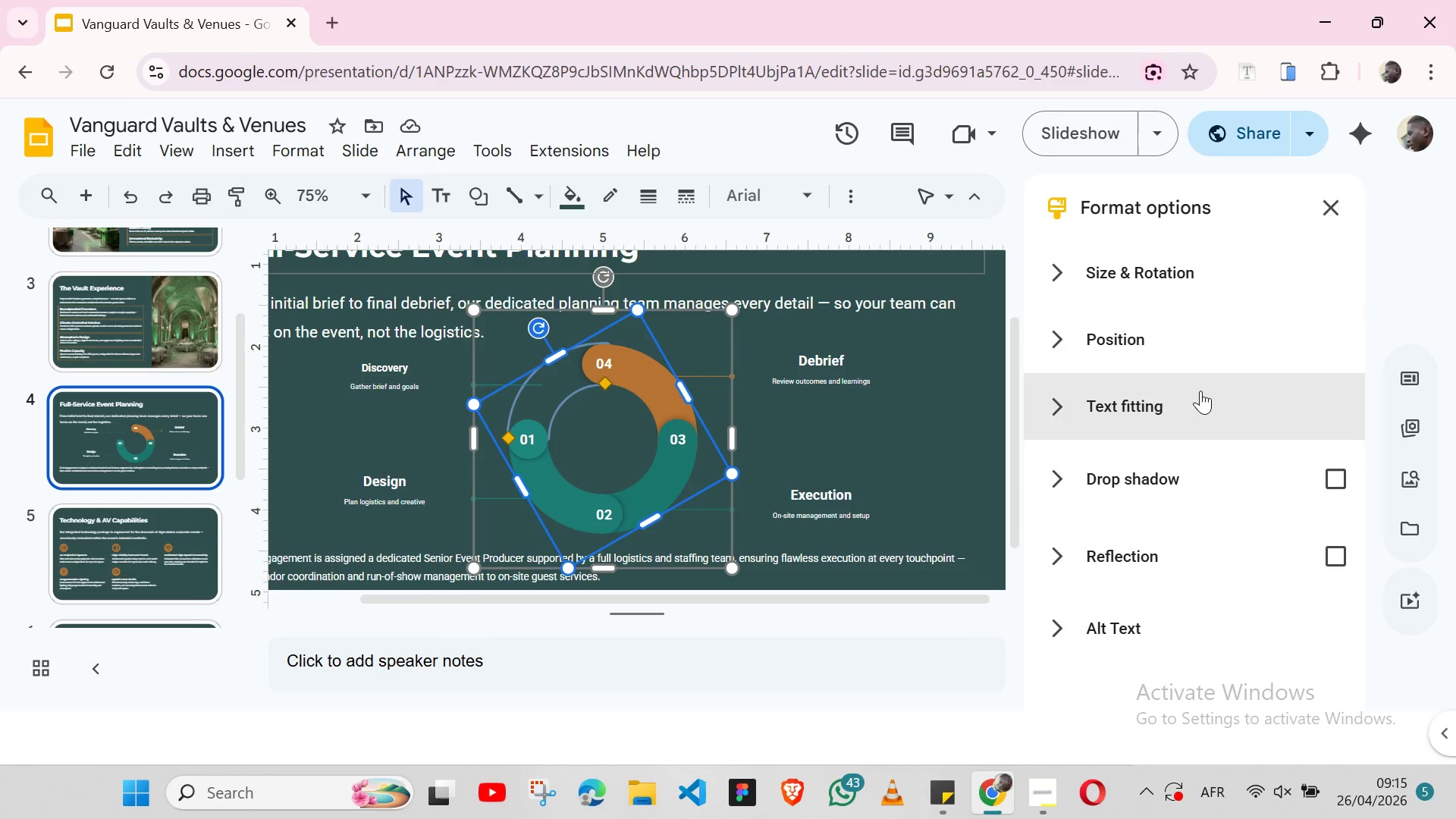 
left_click([1329, 210])
 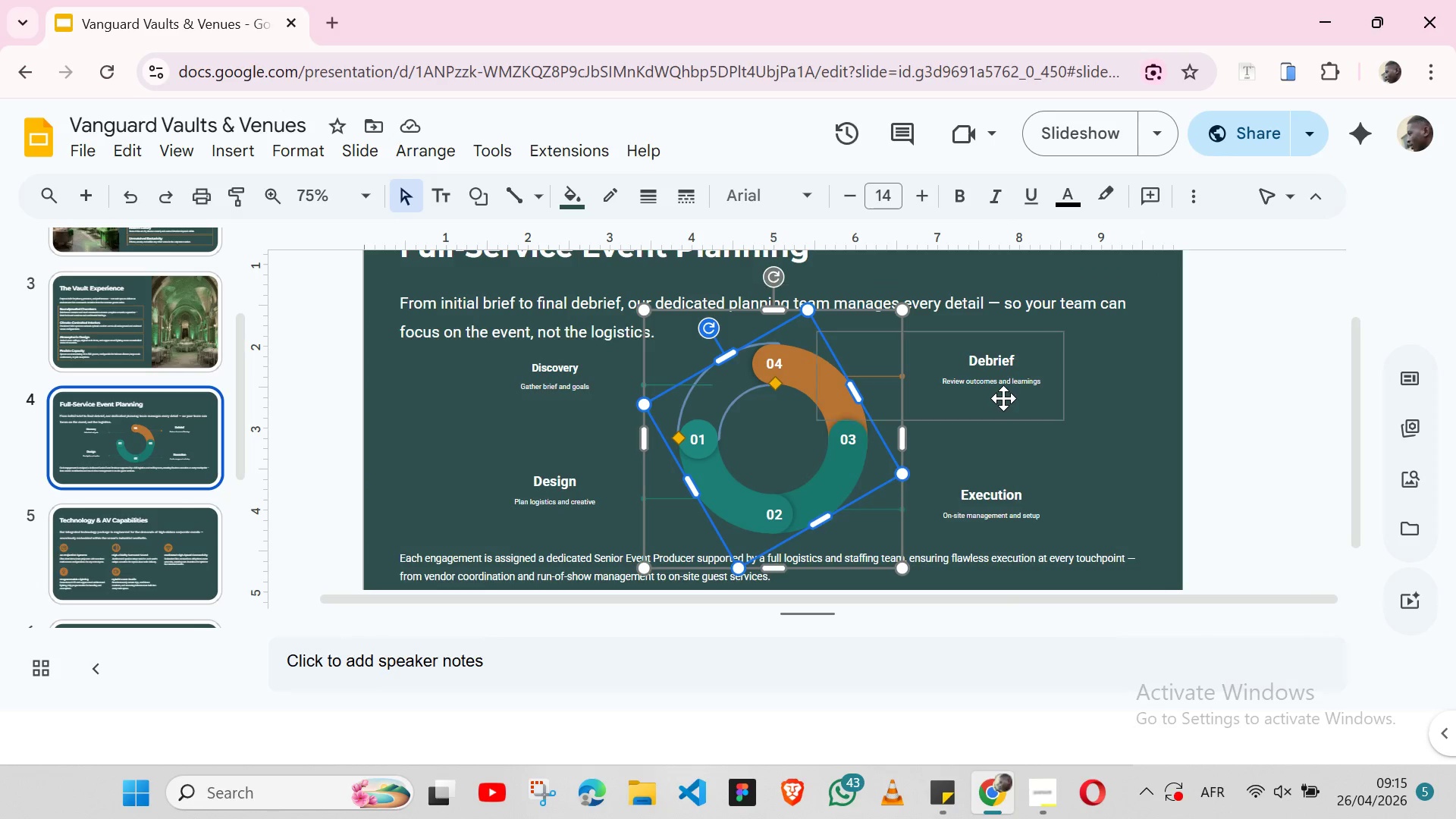 
key(Control+Z)
 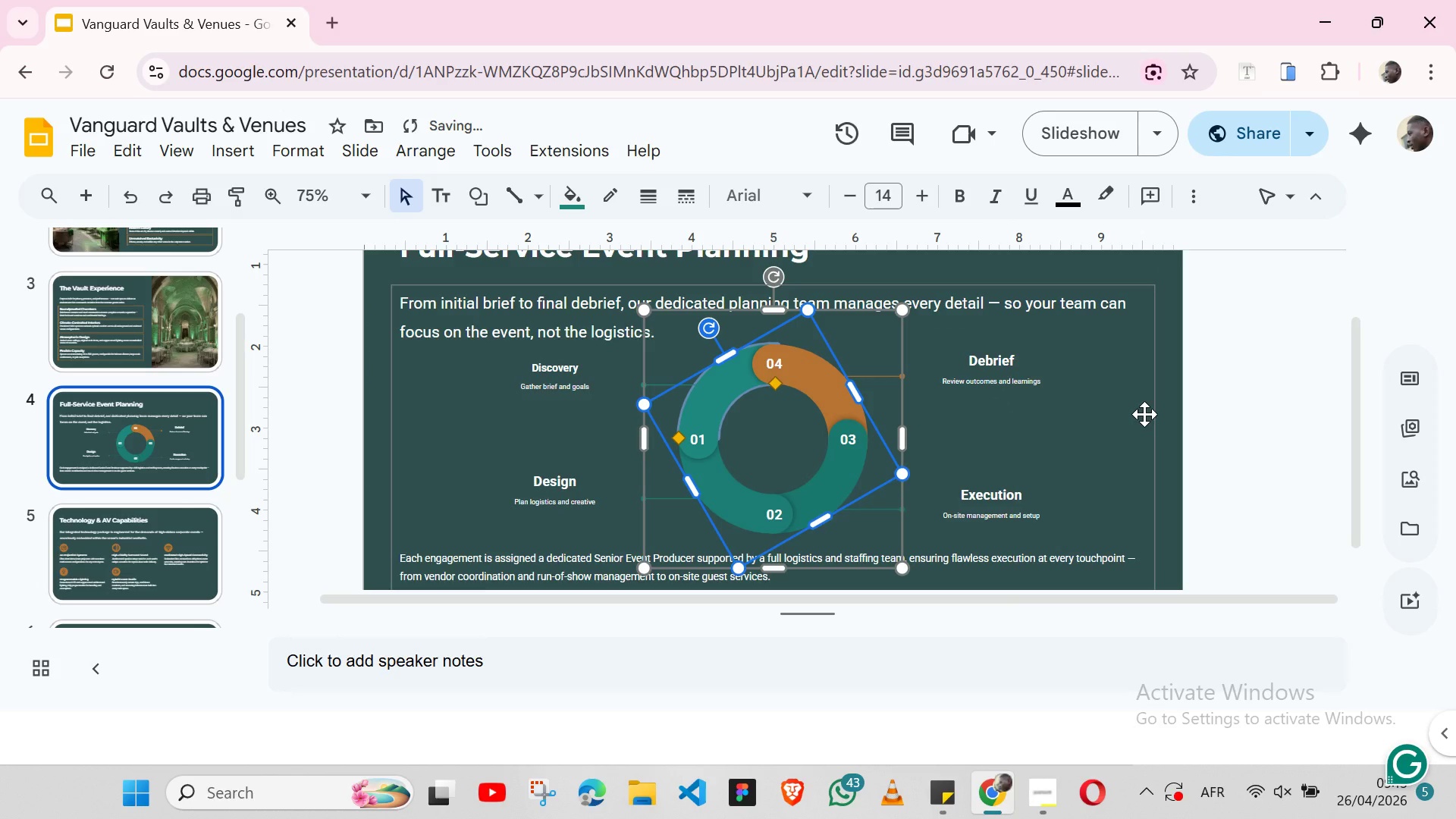 
left_click([1144, 414])
 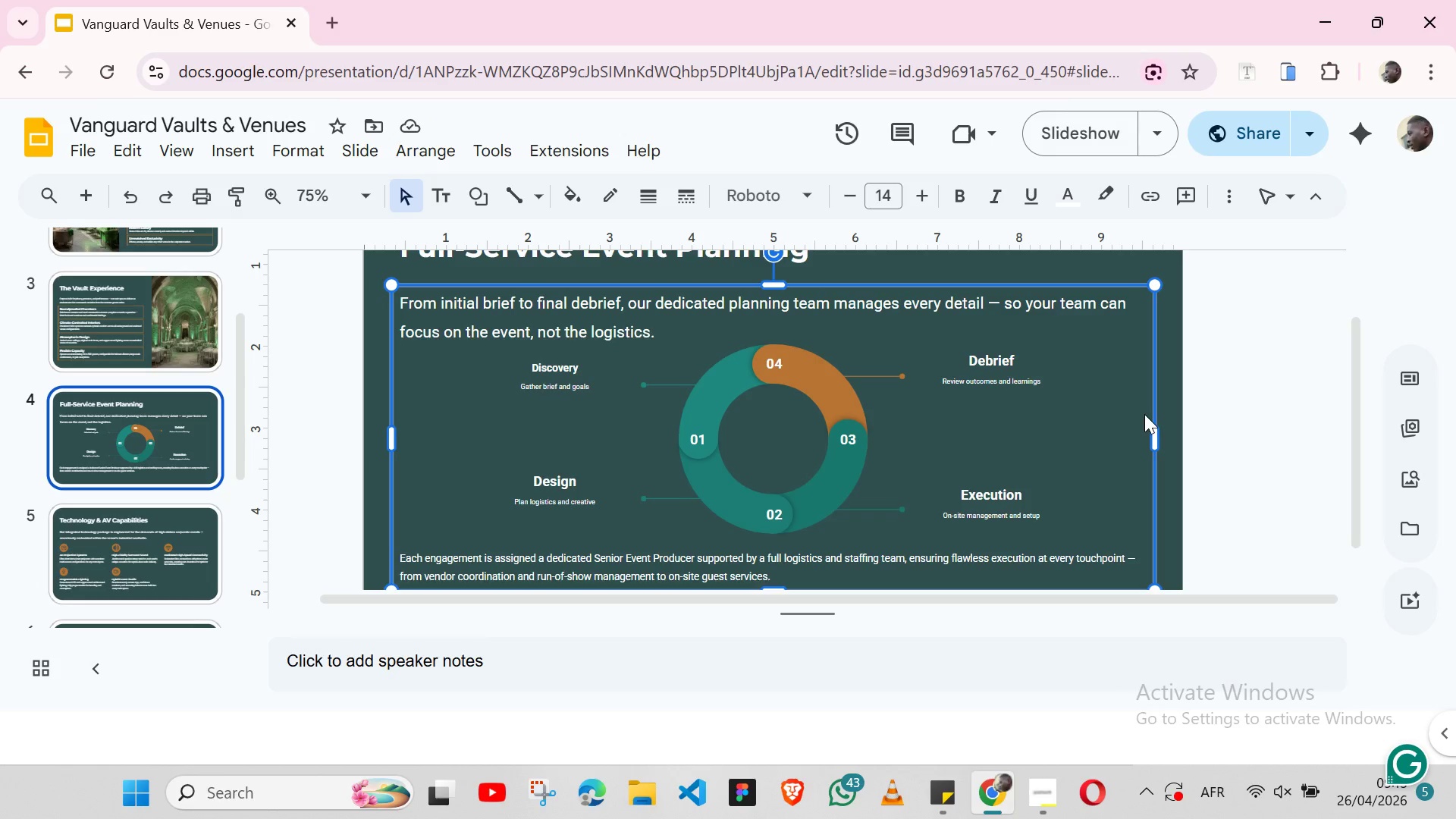 
wait(8.56)
 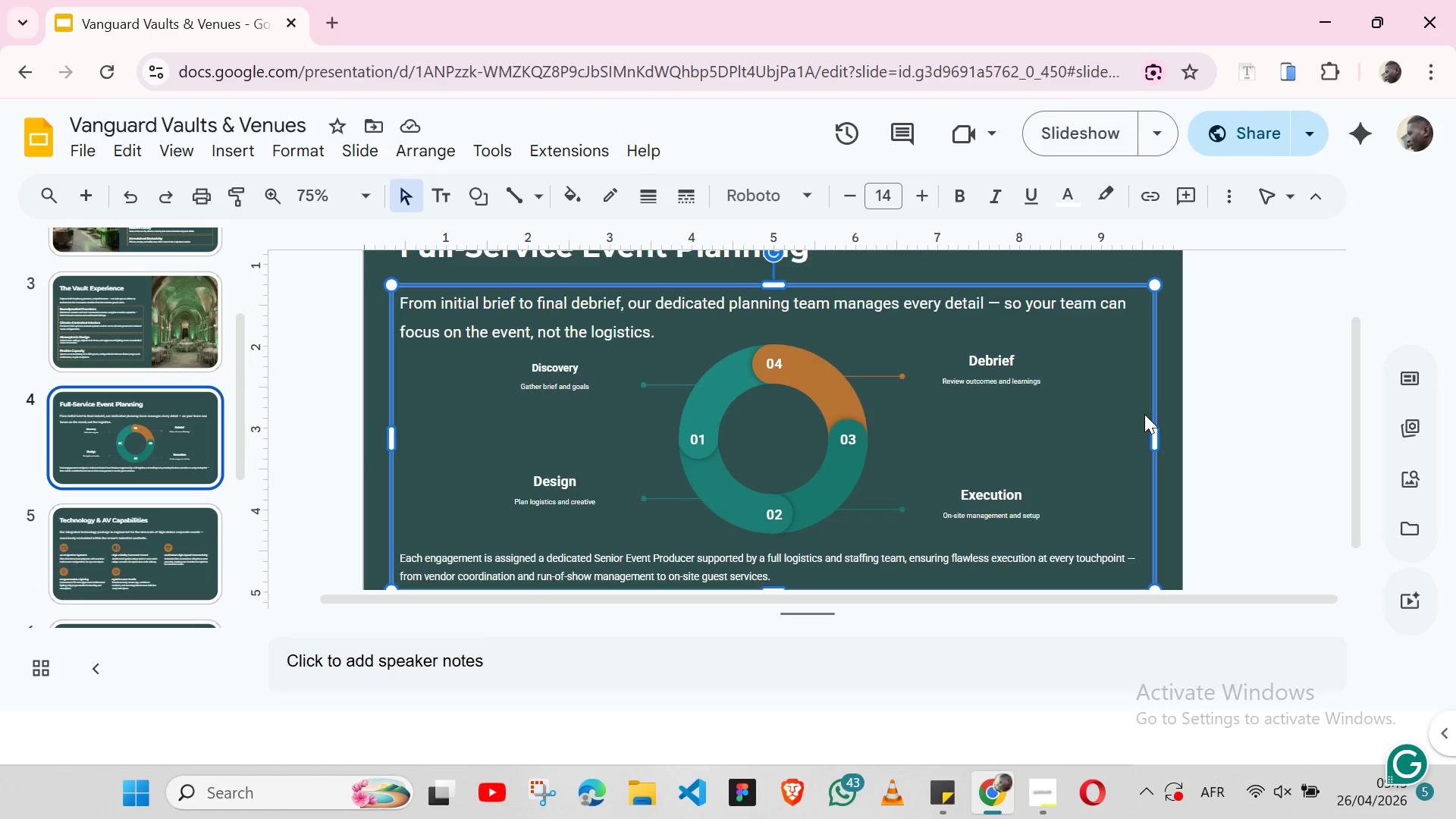 
left_click([855, 428])
 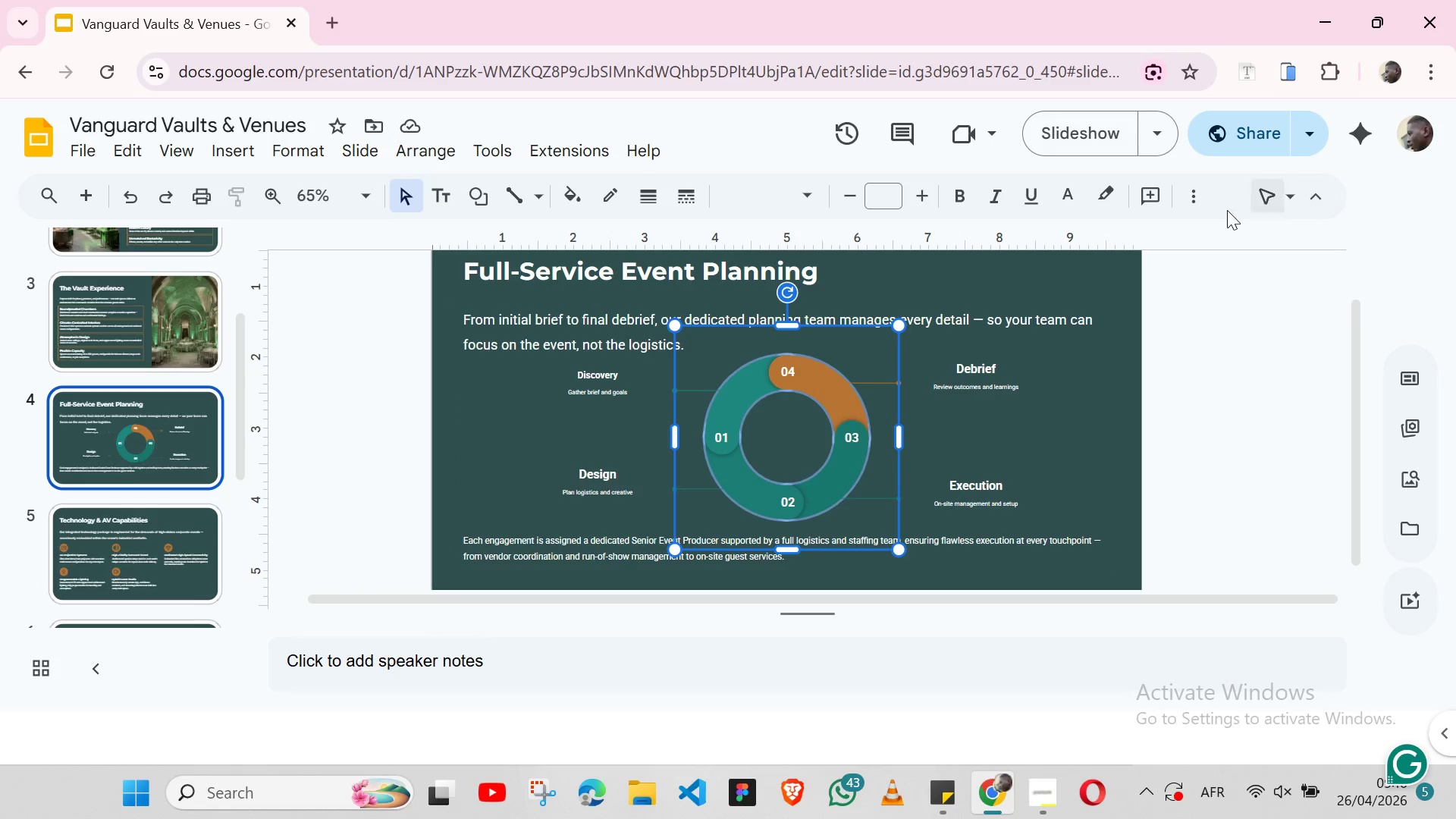 
left_click([1193, 201])
 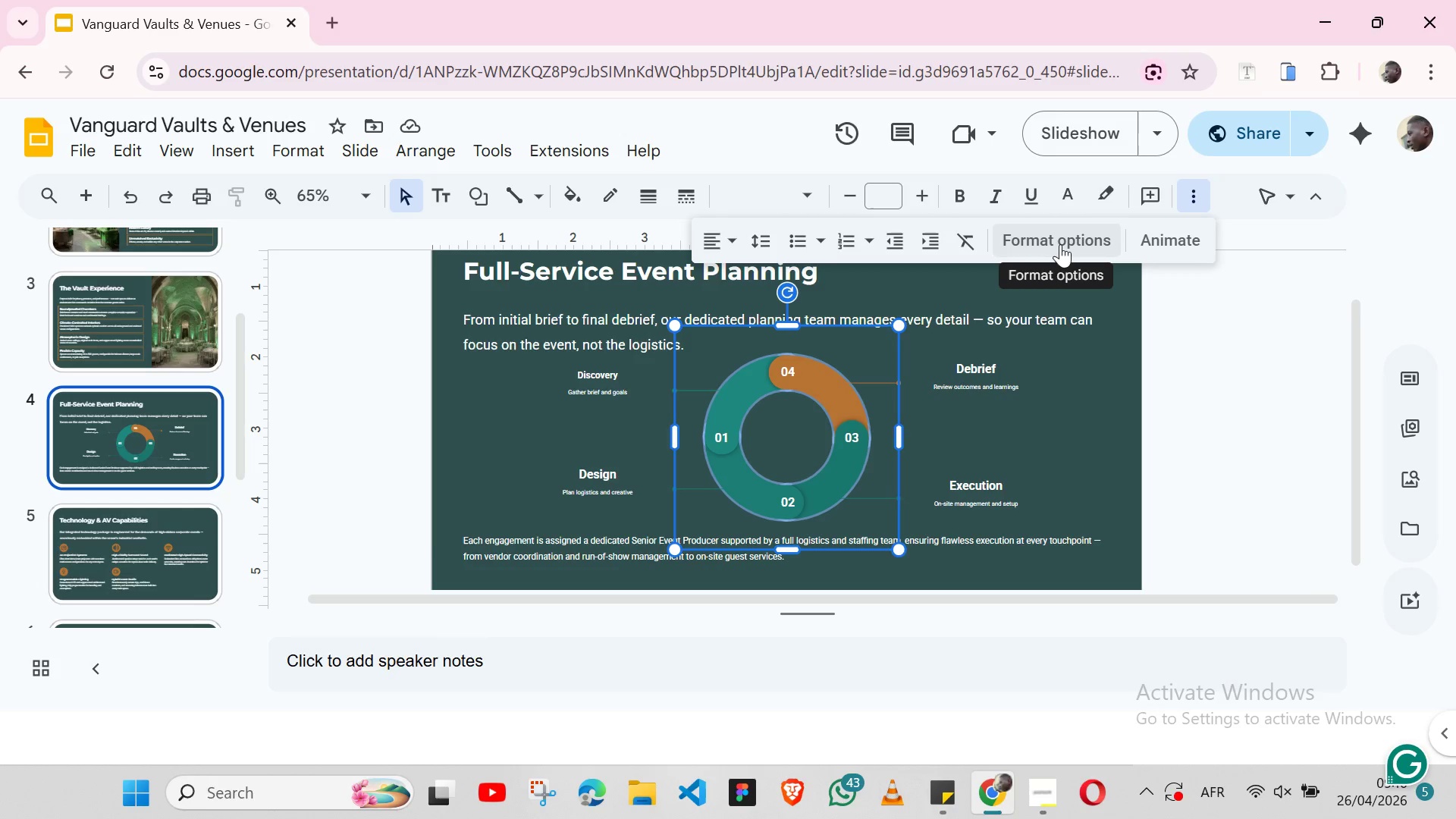 
left_click([1060, 244])
 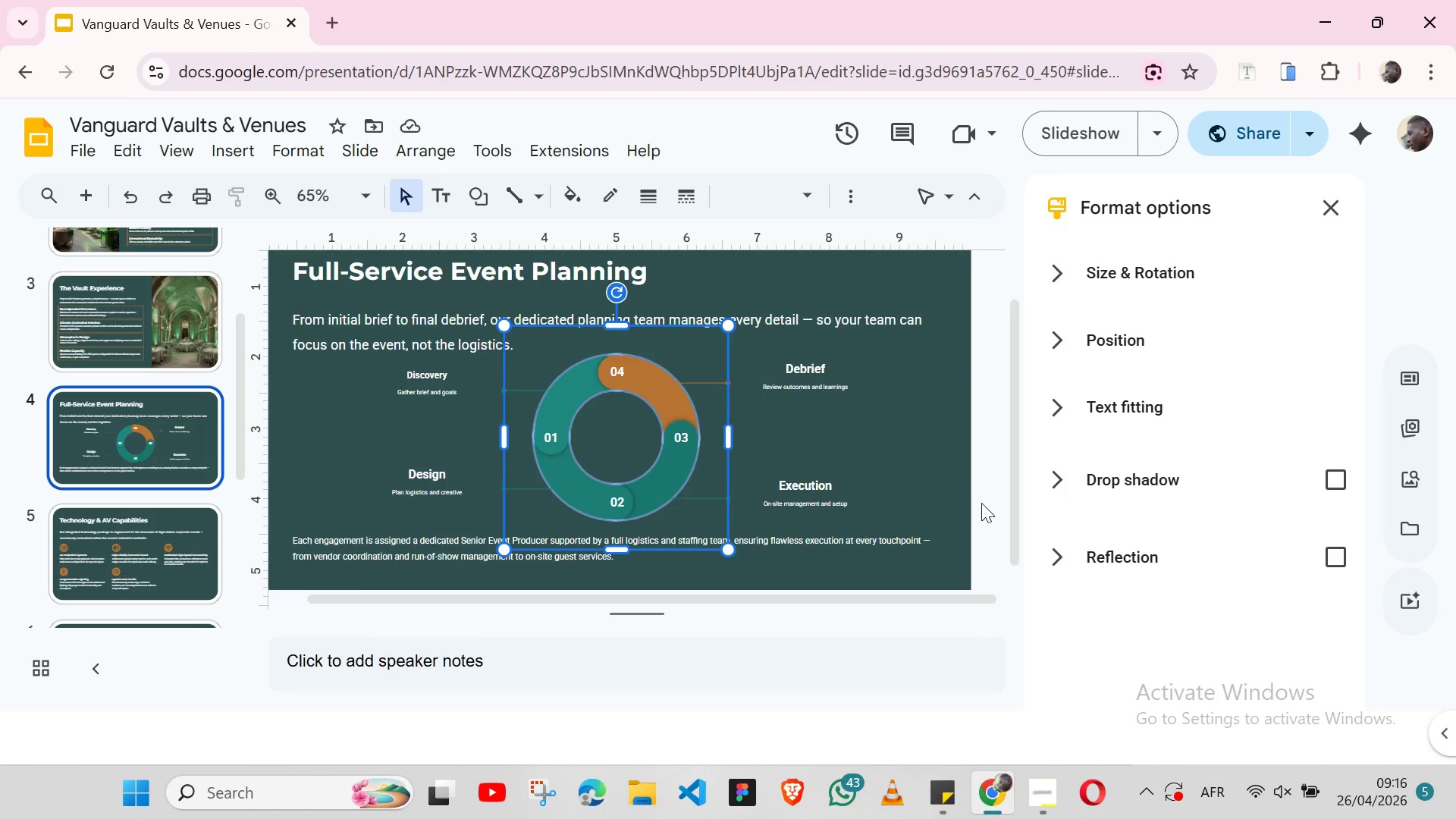 
left_click([985, 503])
 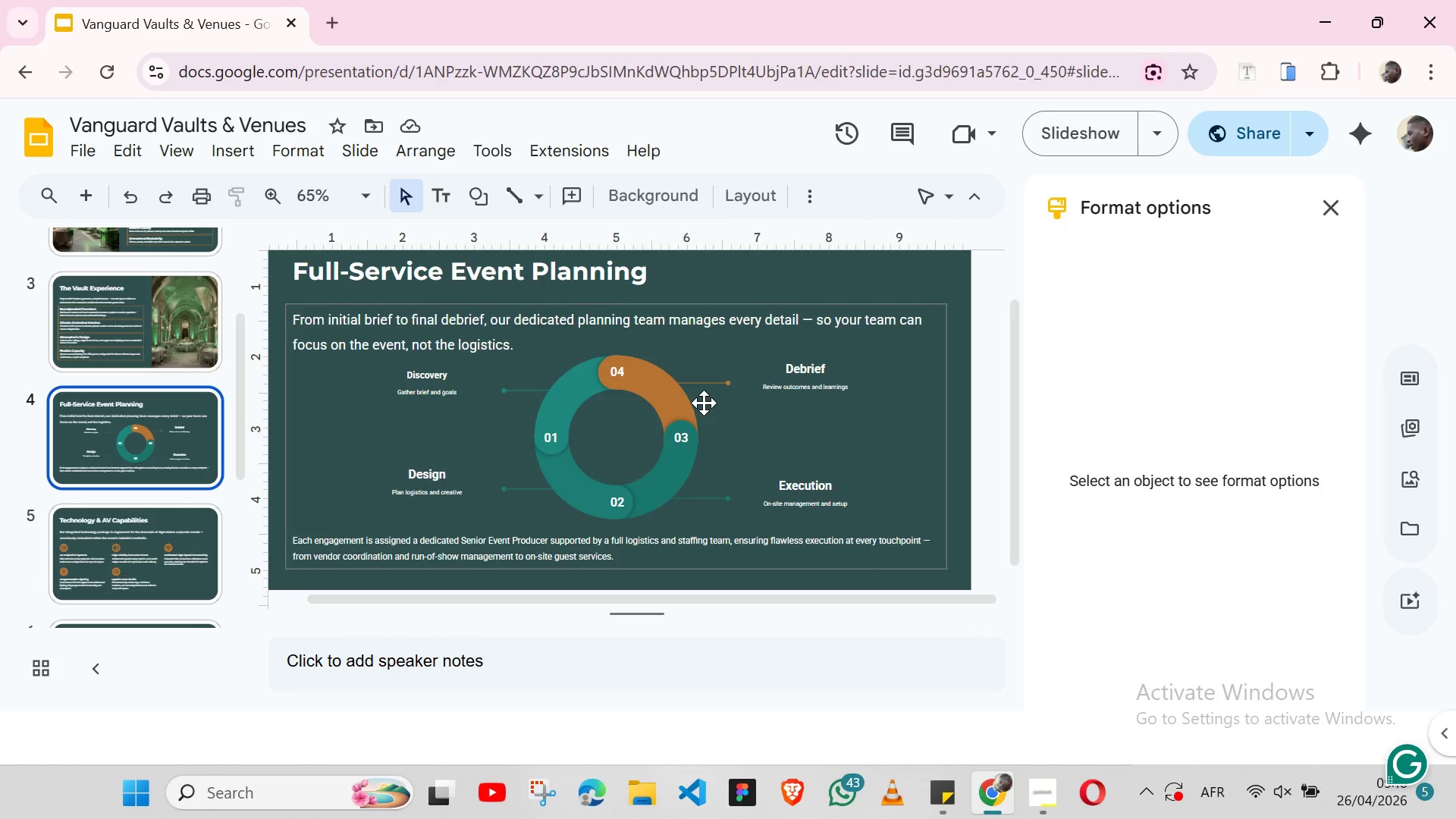 
left_click([694, 403])
 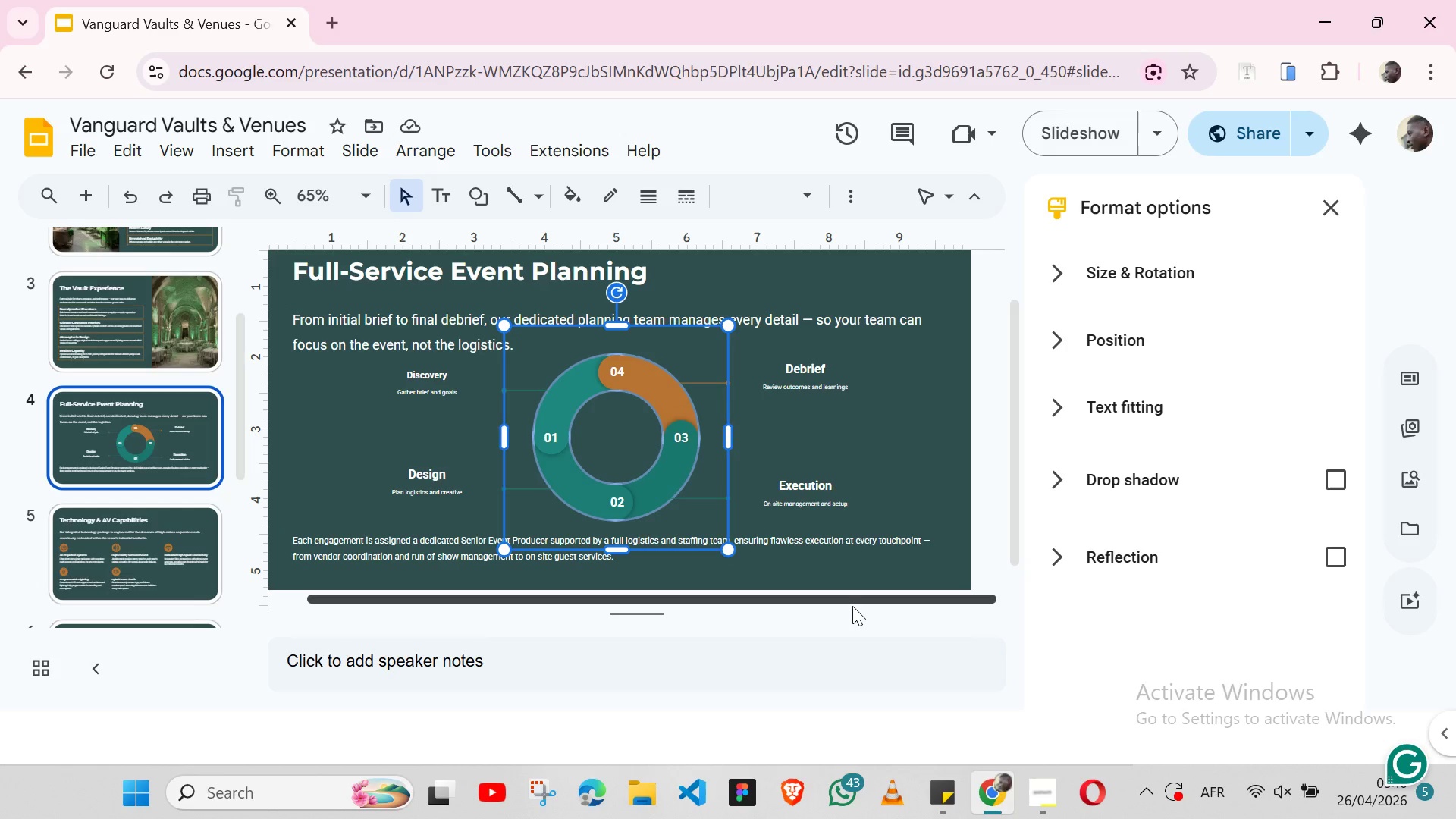 
left_click([984, 494])
 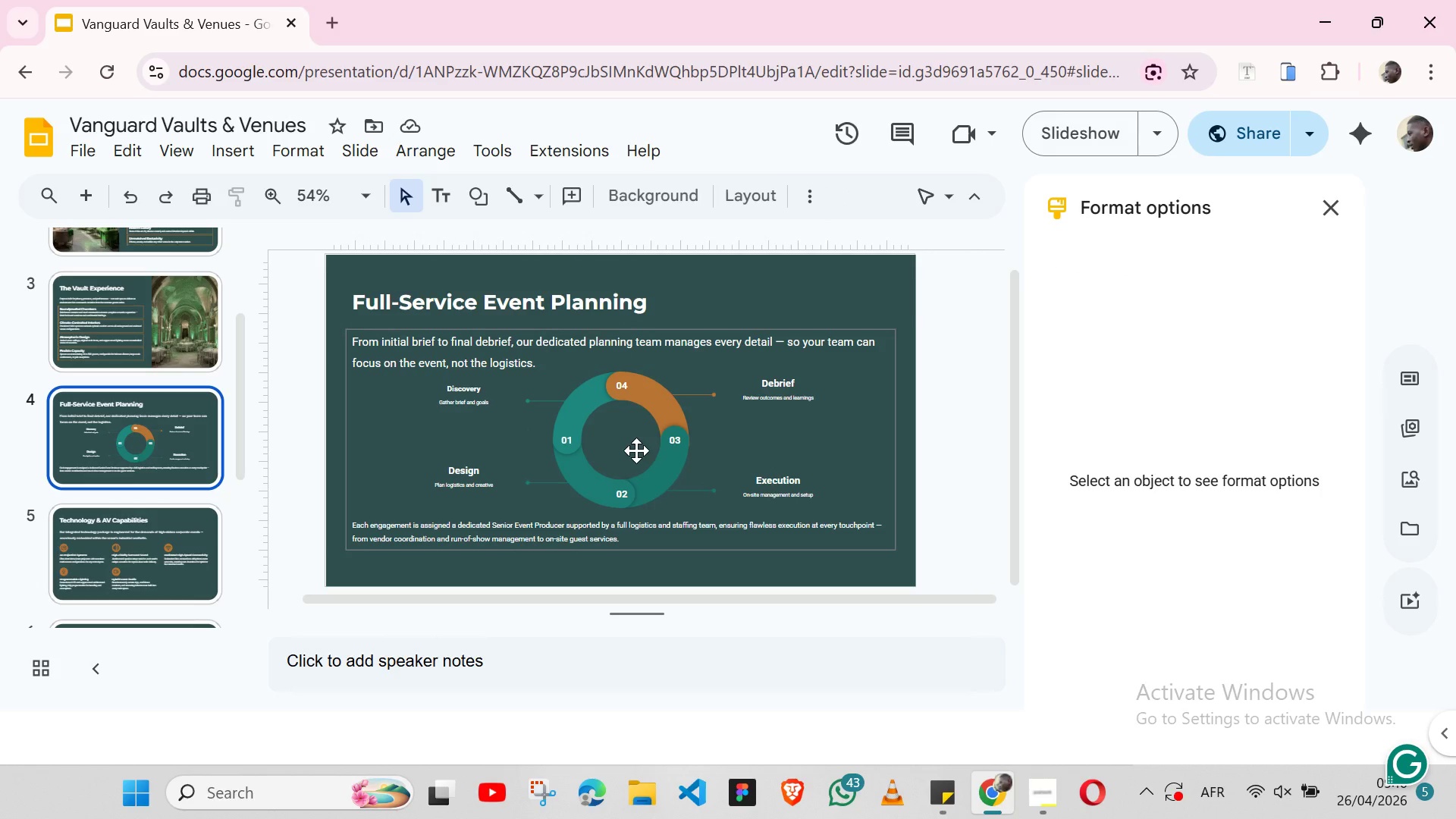 
wait(25.48)
 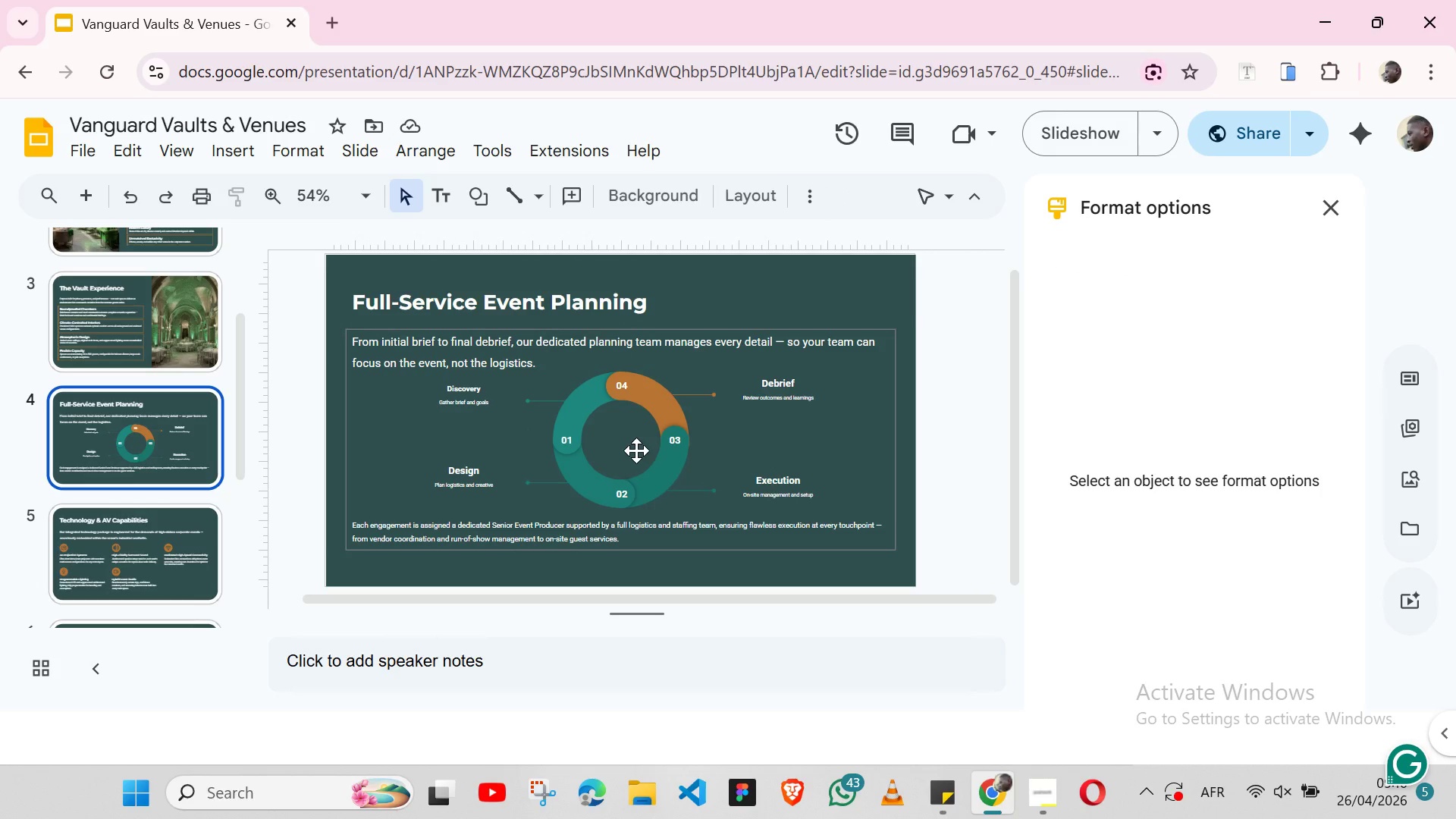 
left_click([932, 508])
 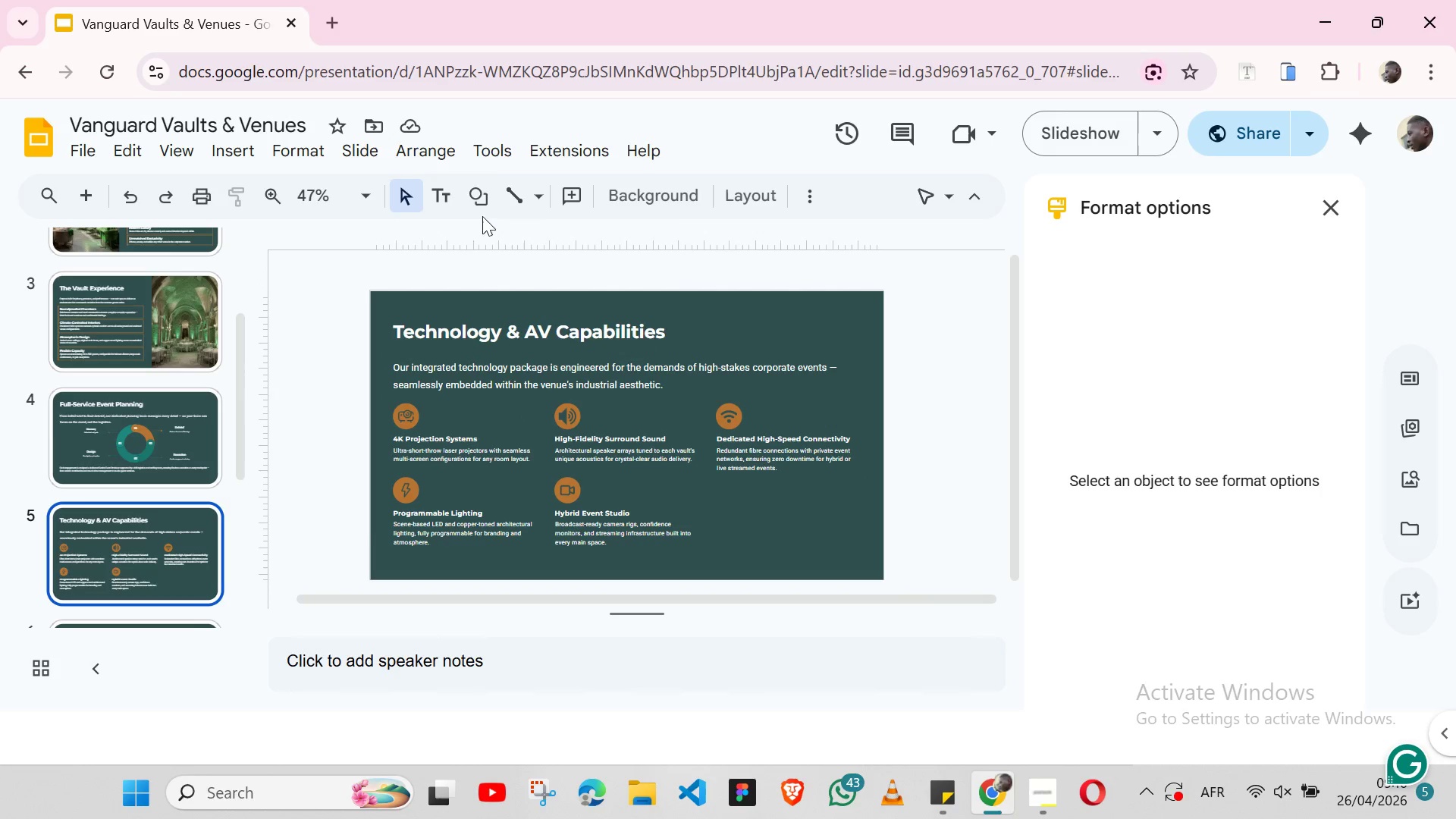 
left_click([369, 198])
 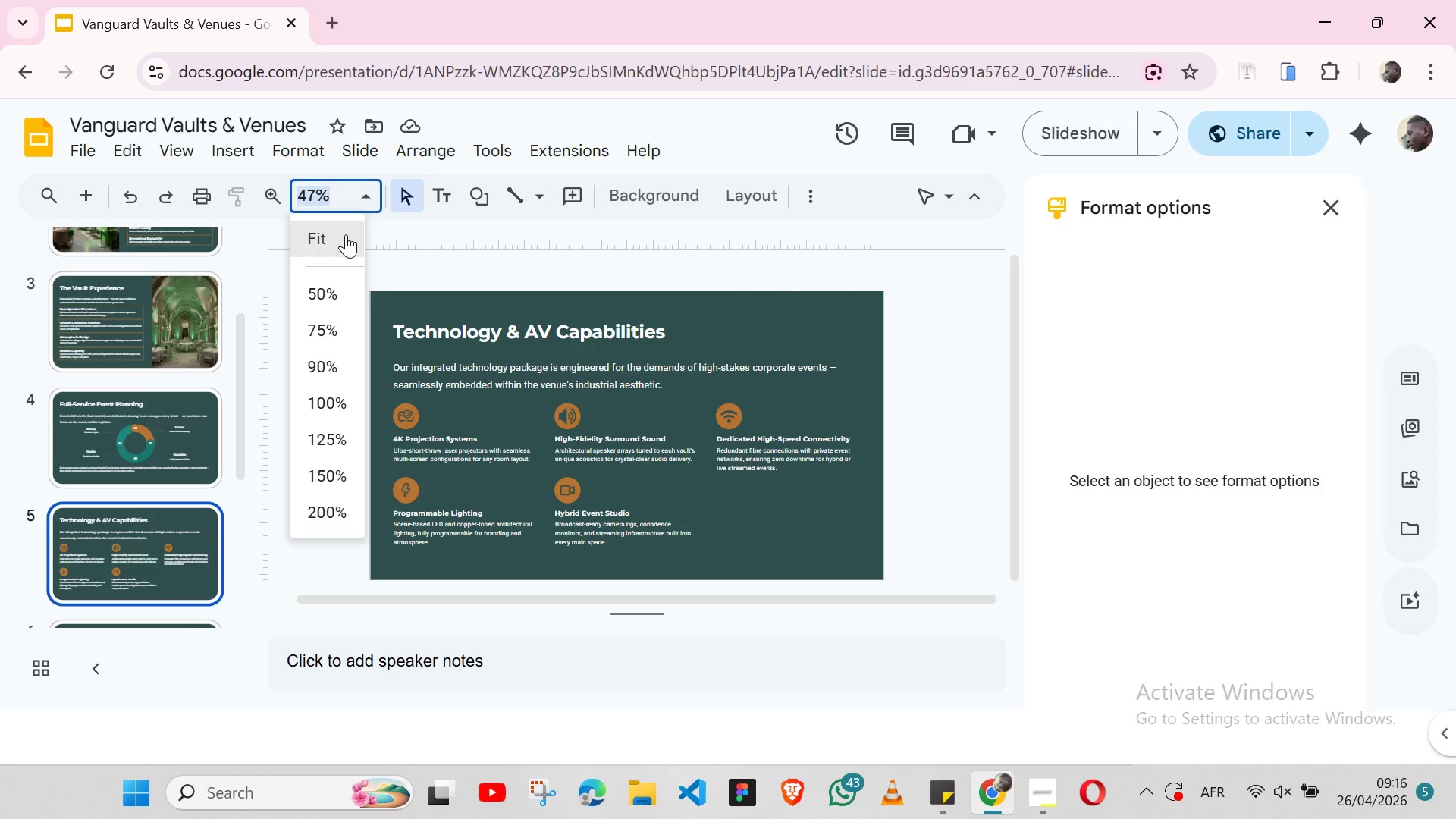 
left_click([346, 234])
 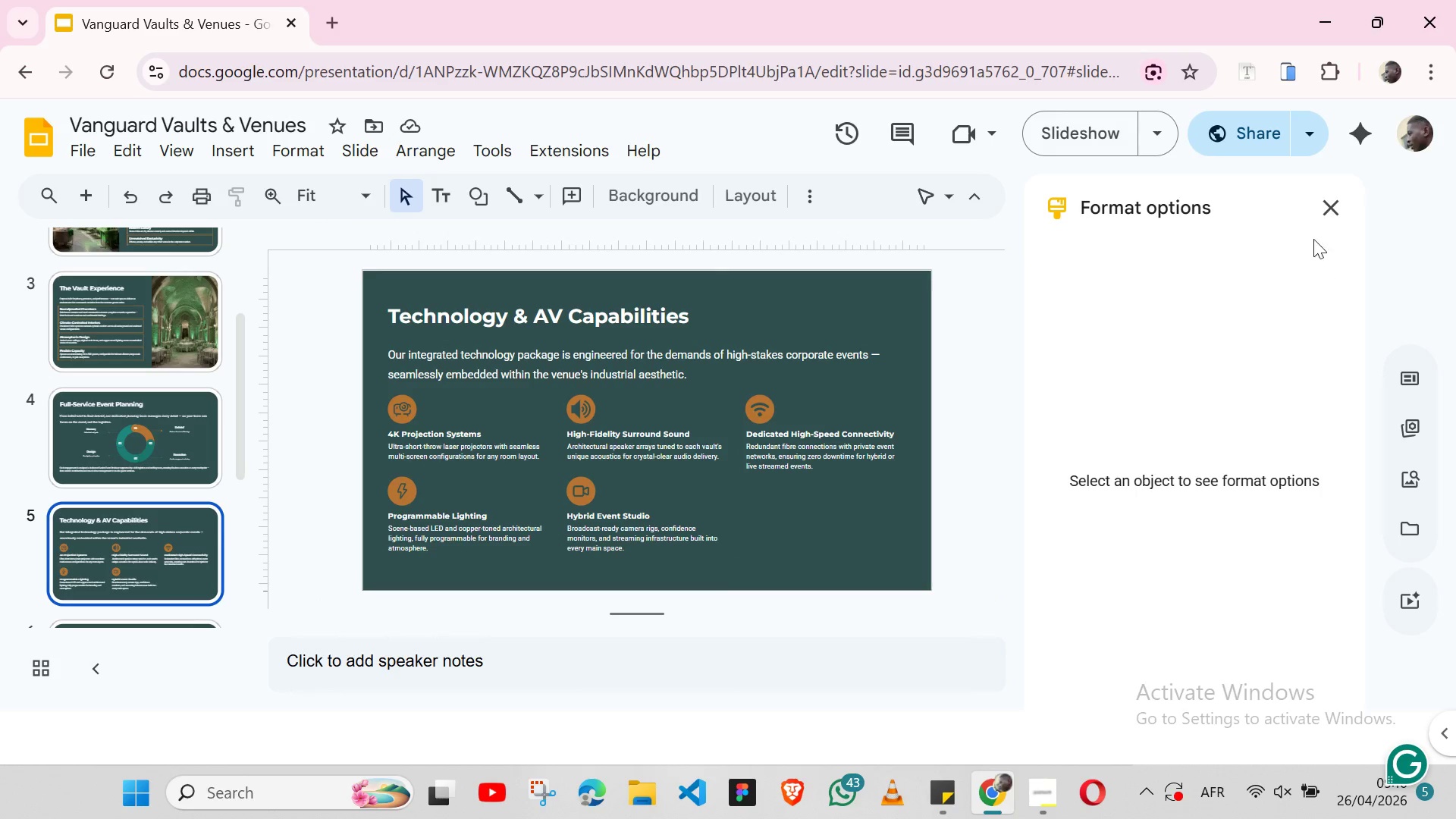 
left_click([1333, 218])
 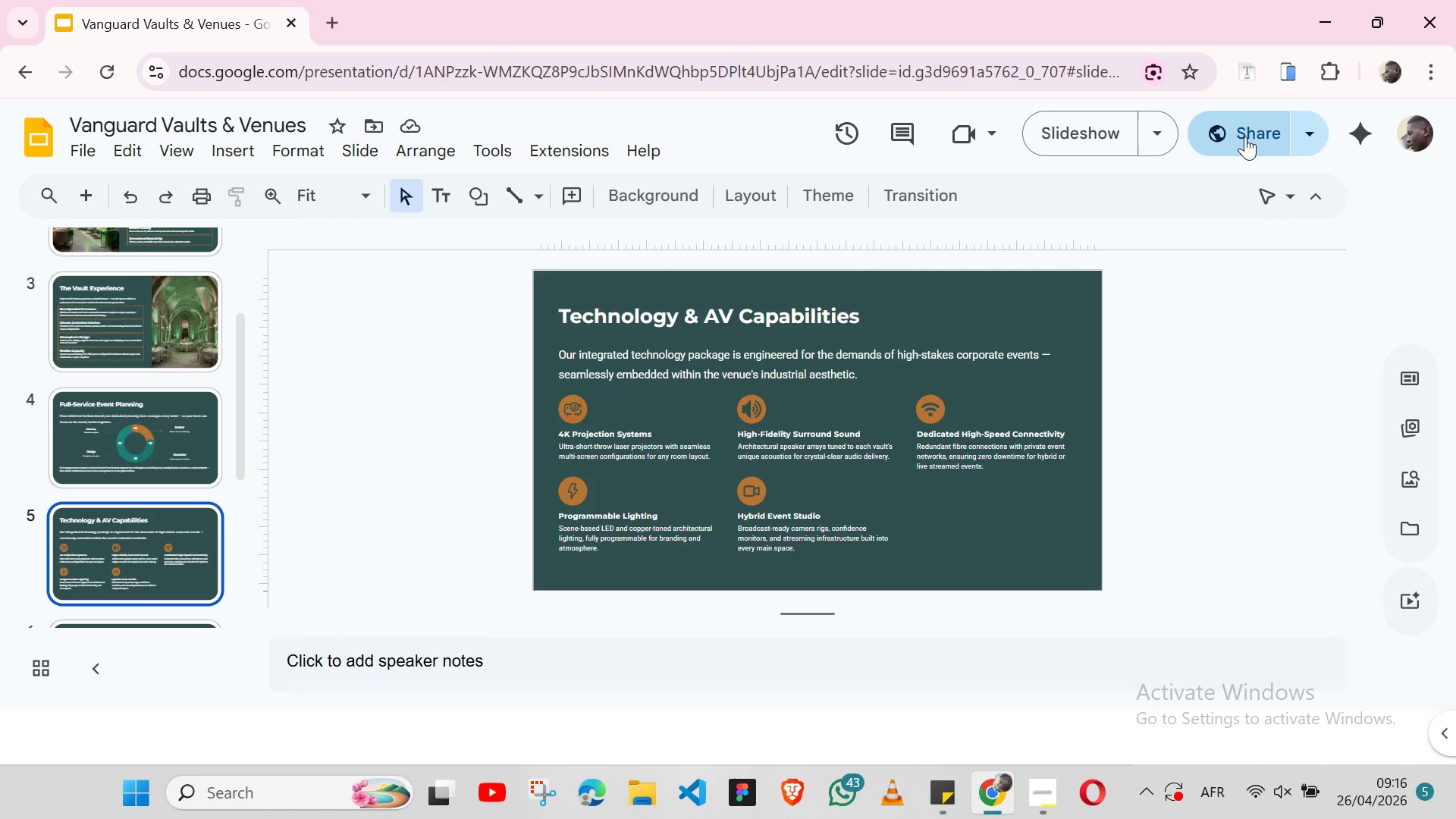 
left_click([1244, 136])
 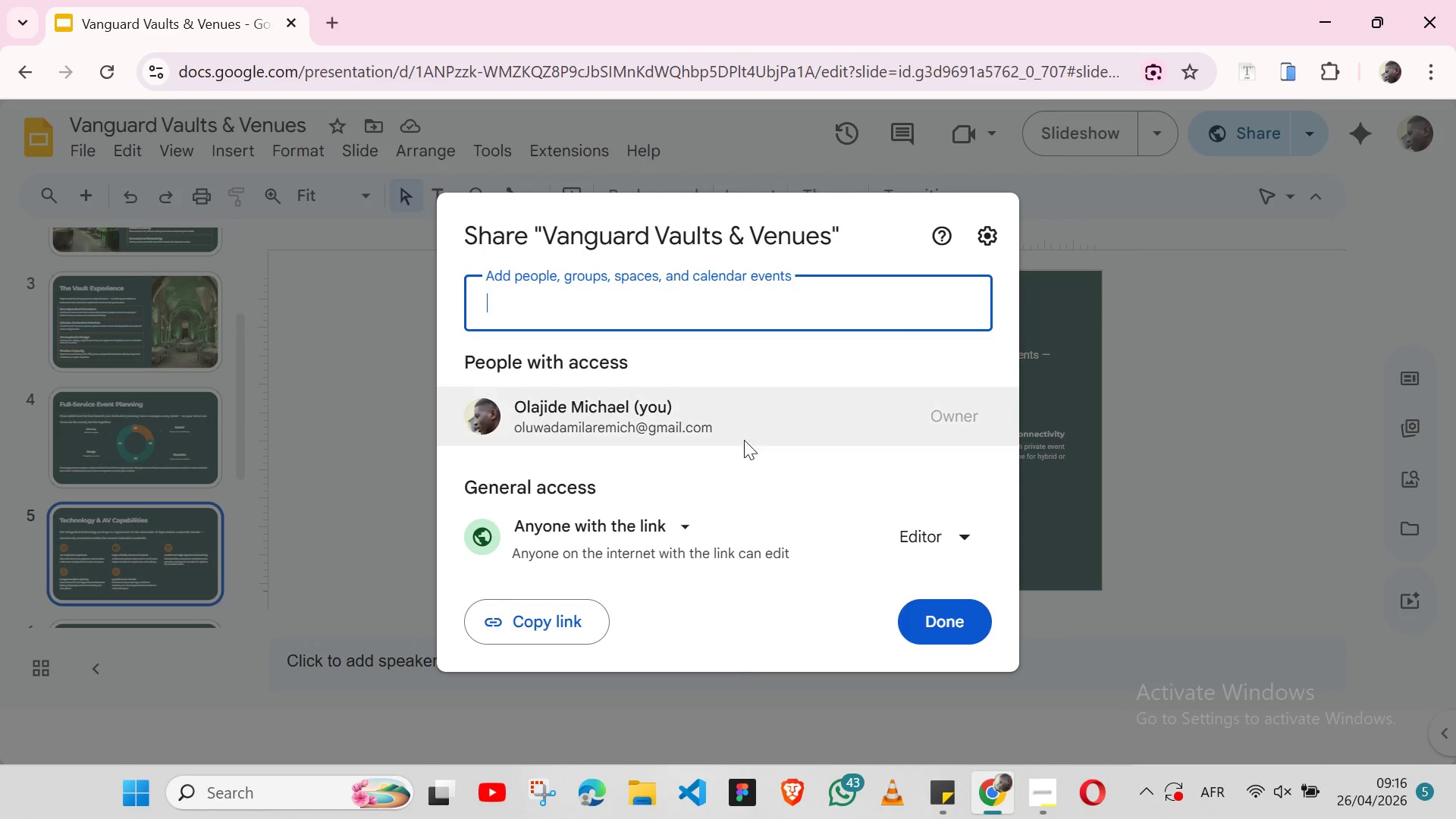 
wait(5.11)
 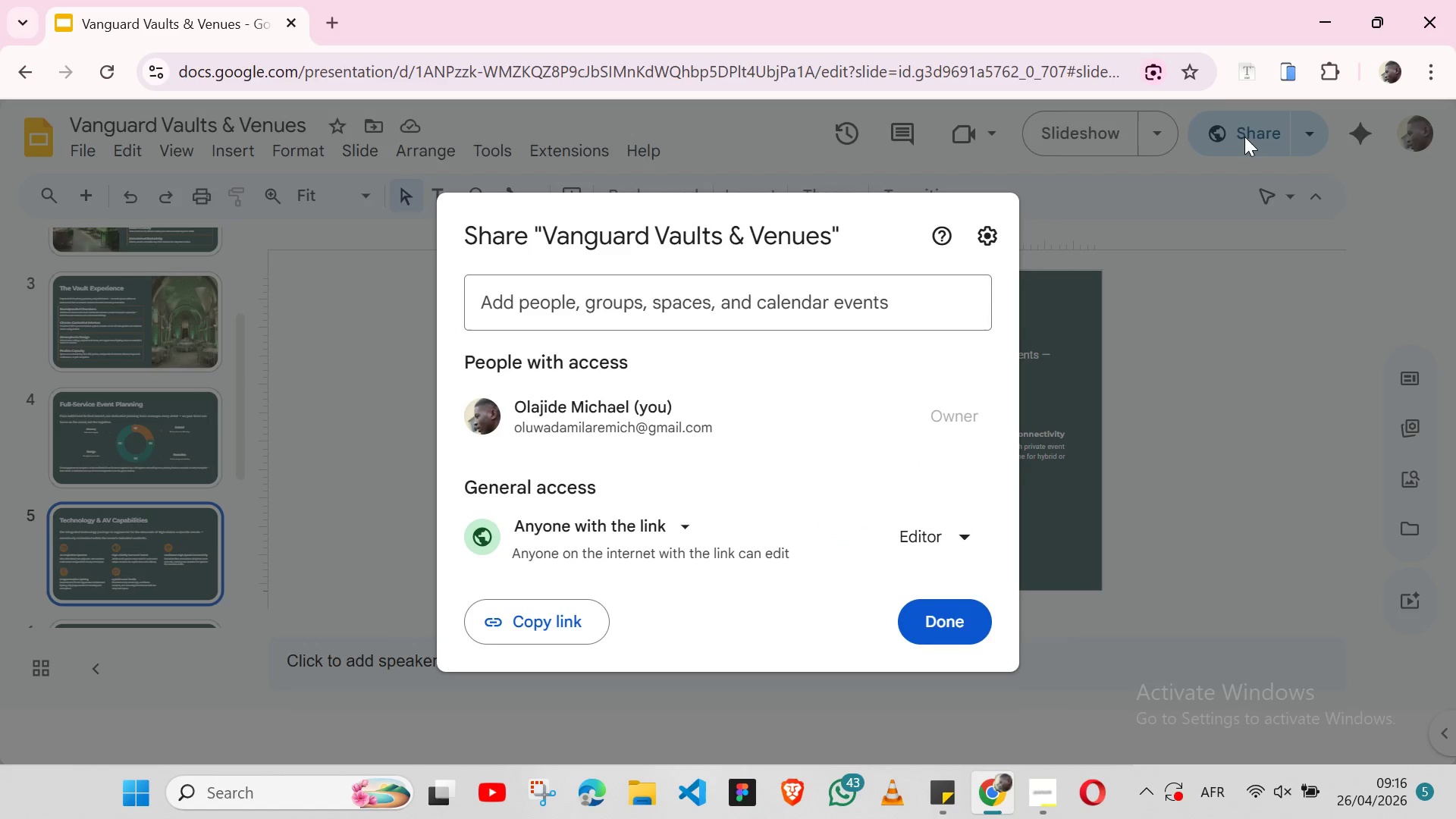 
left_click([570, 629])
 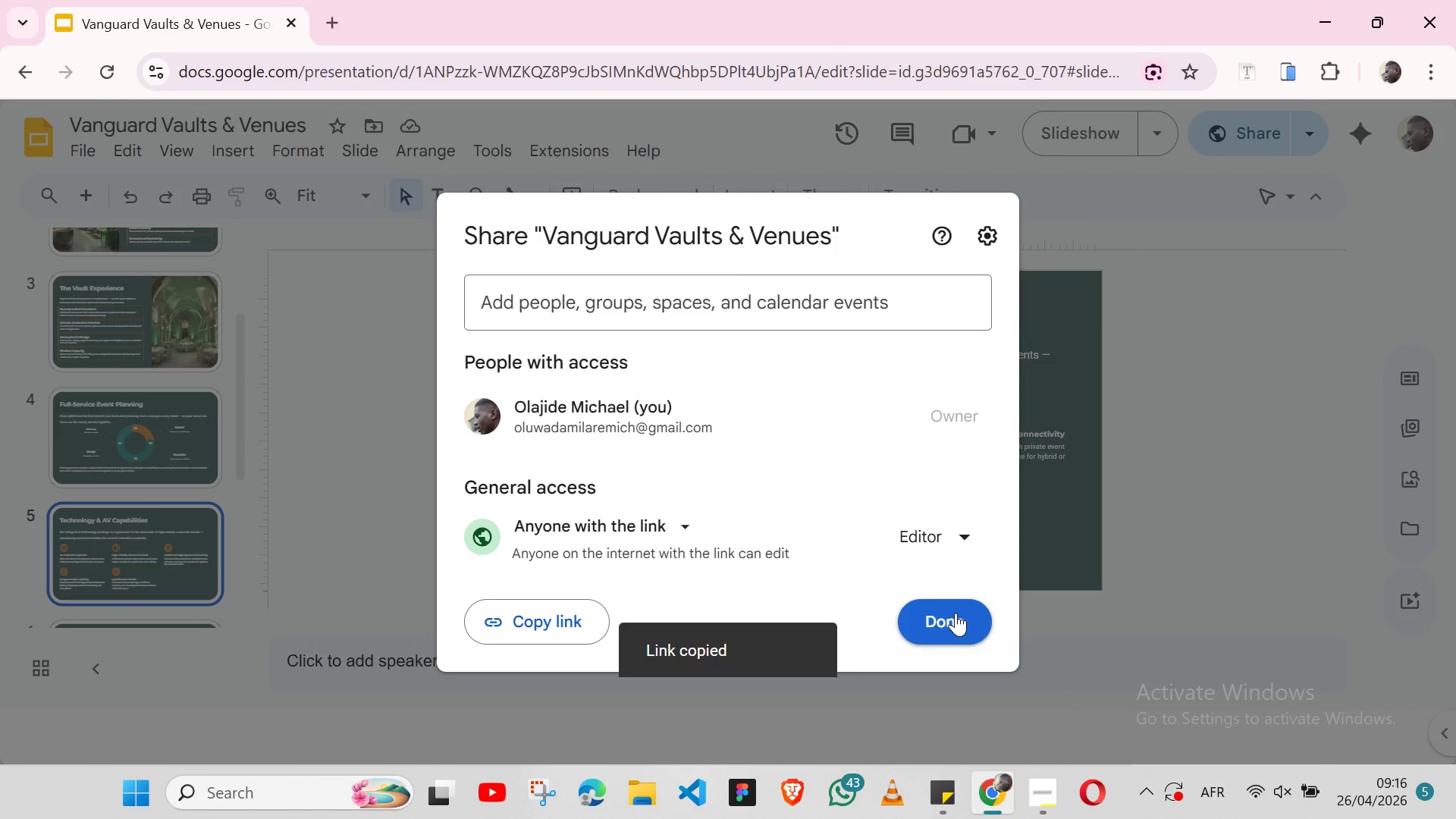 
left_click([956, 613])
 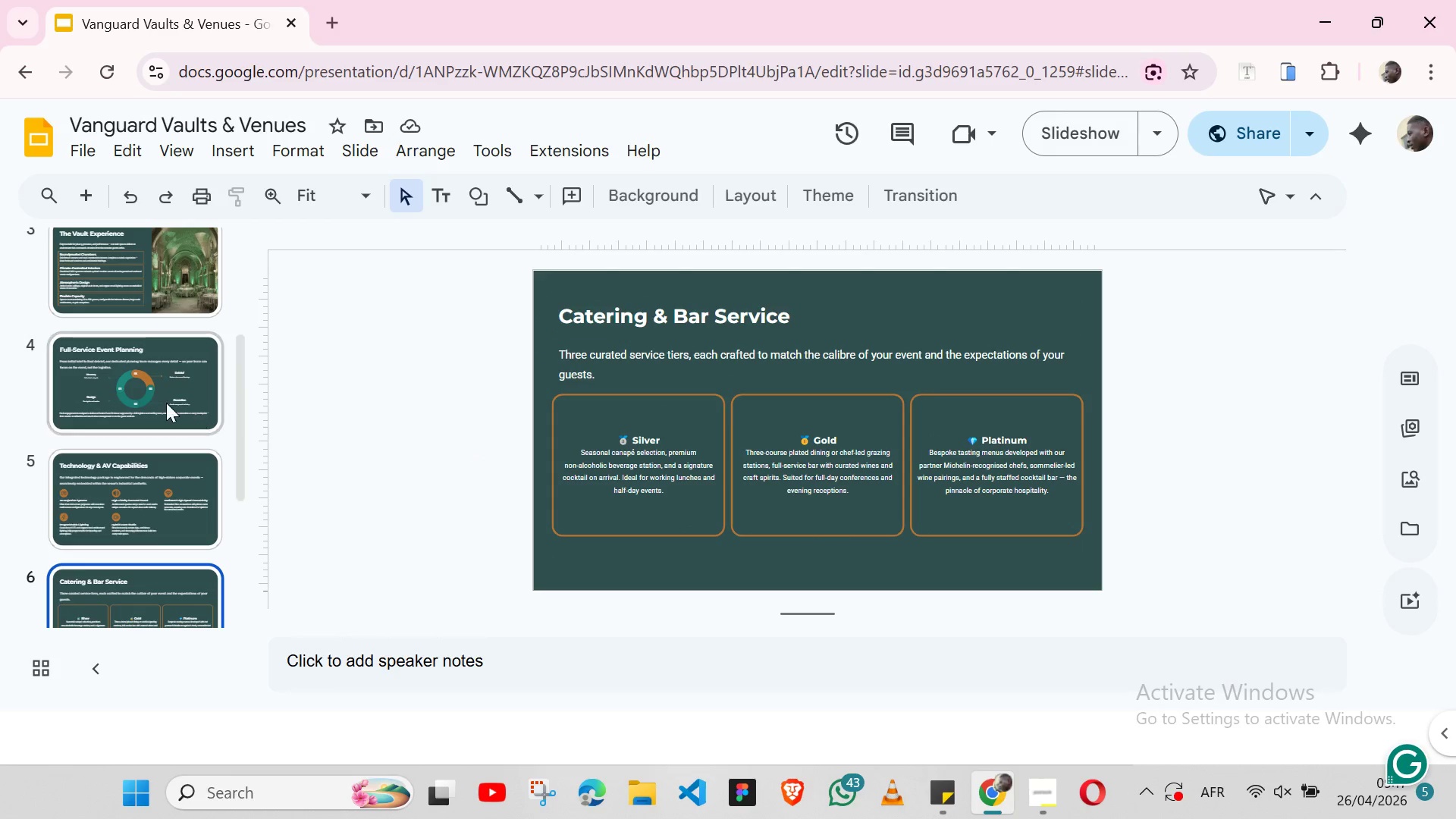 
wait(65.52)
 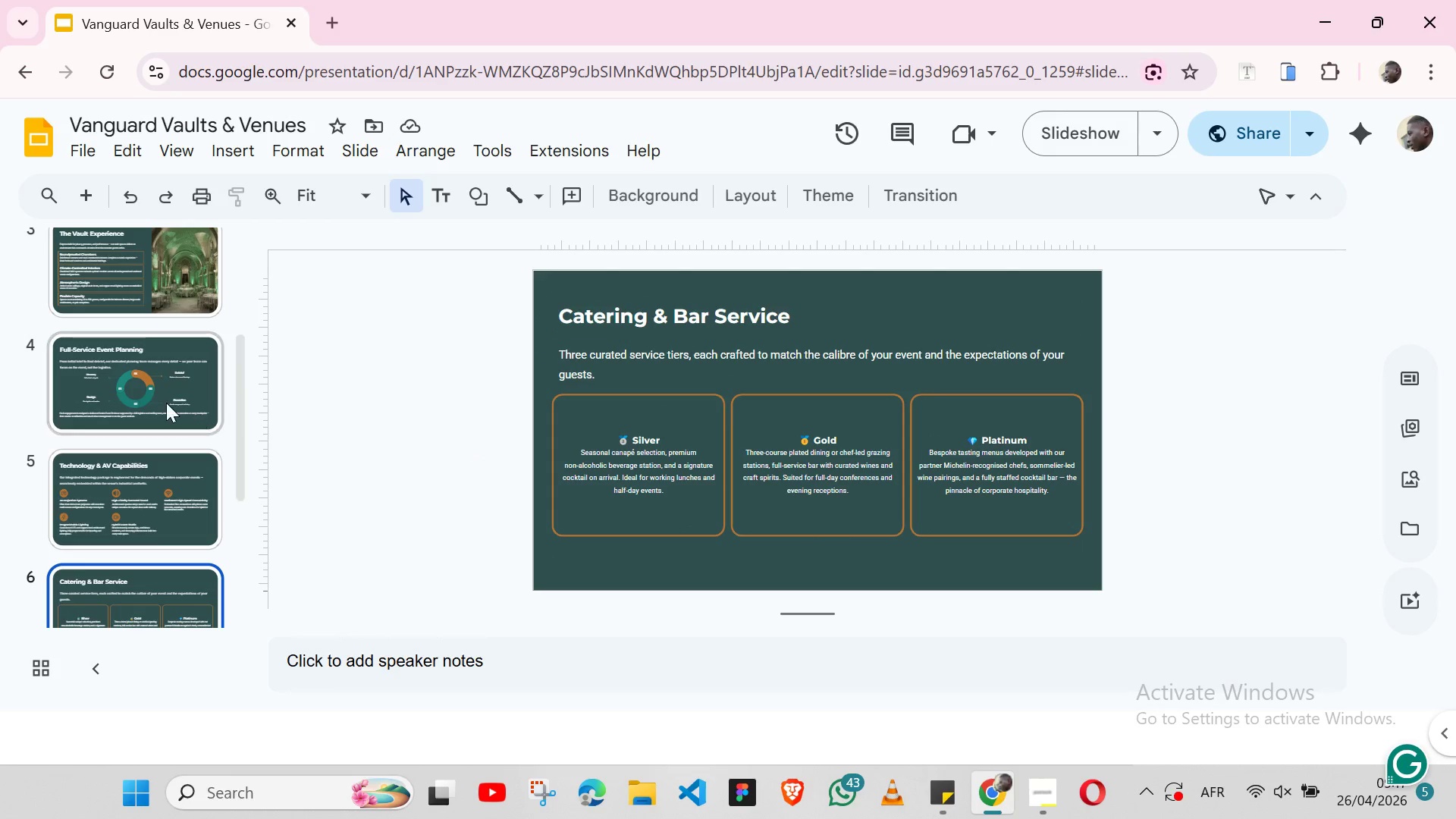 
left_click([953, 403])
 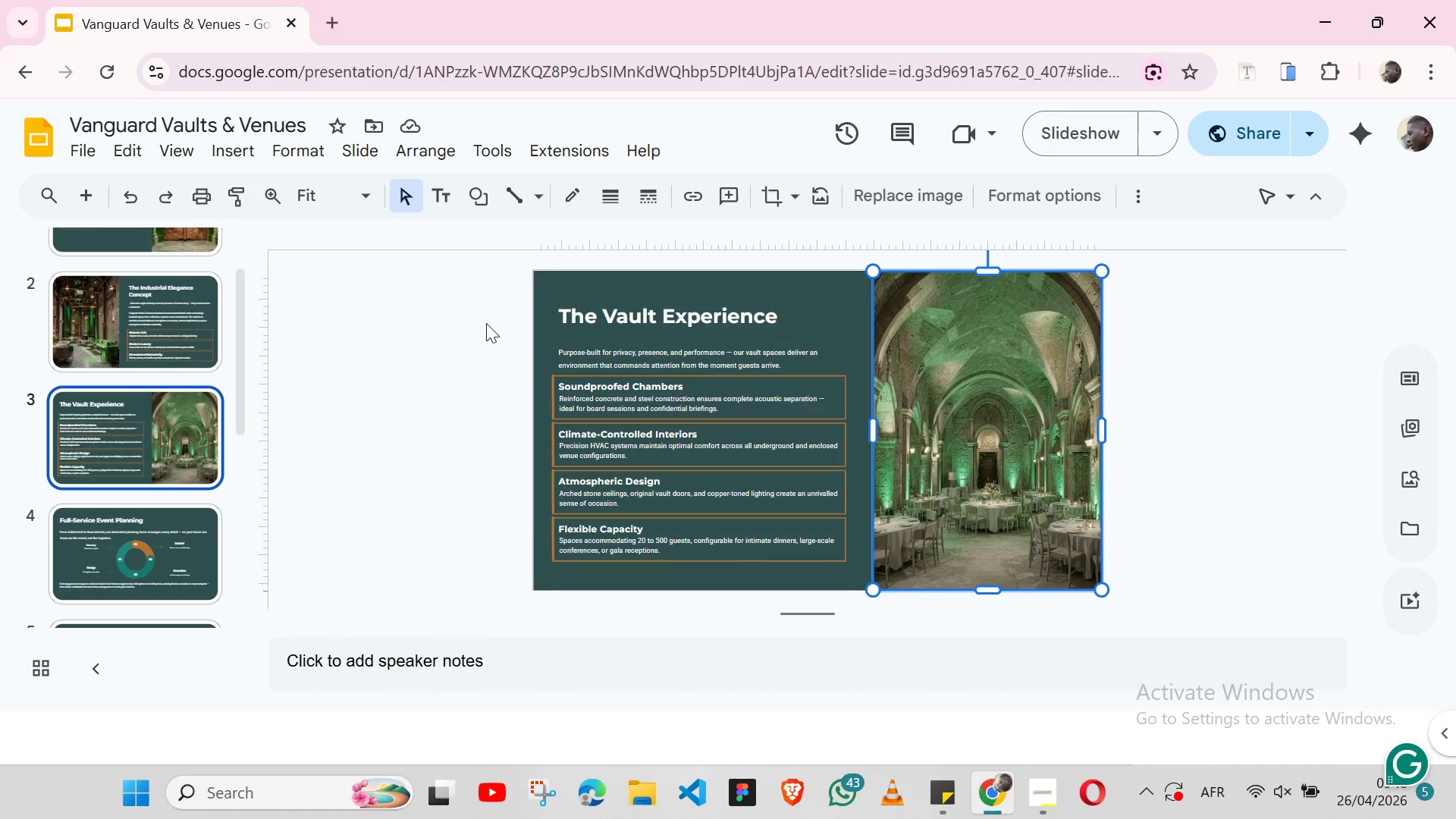 
left_click([486, 323])
 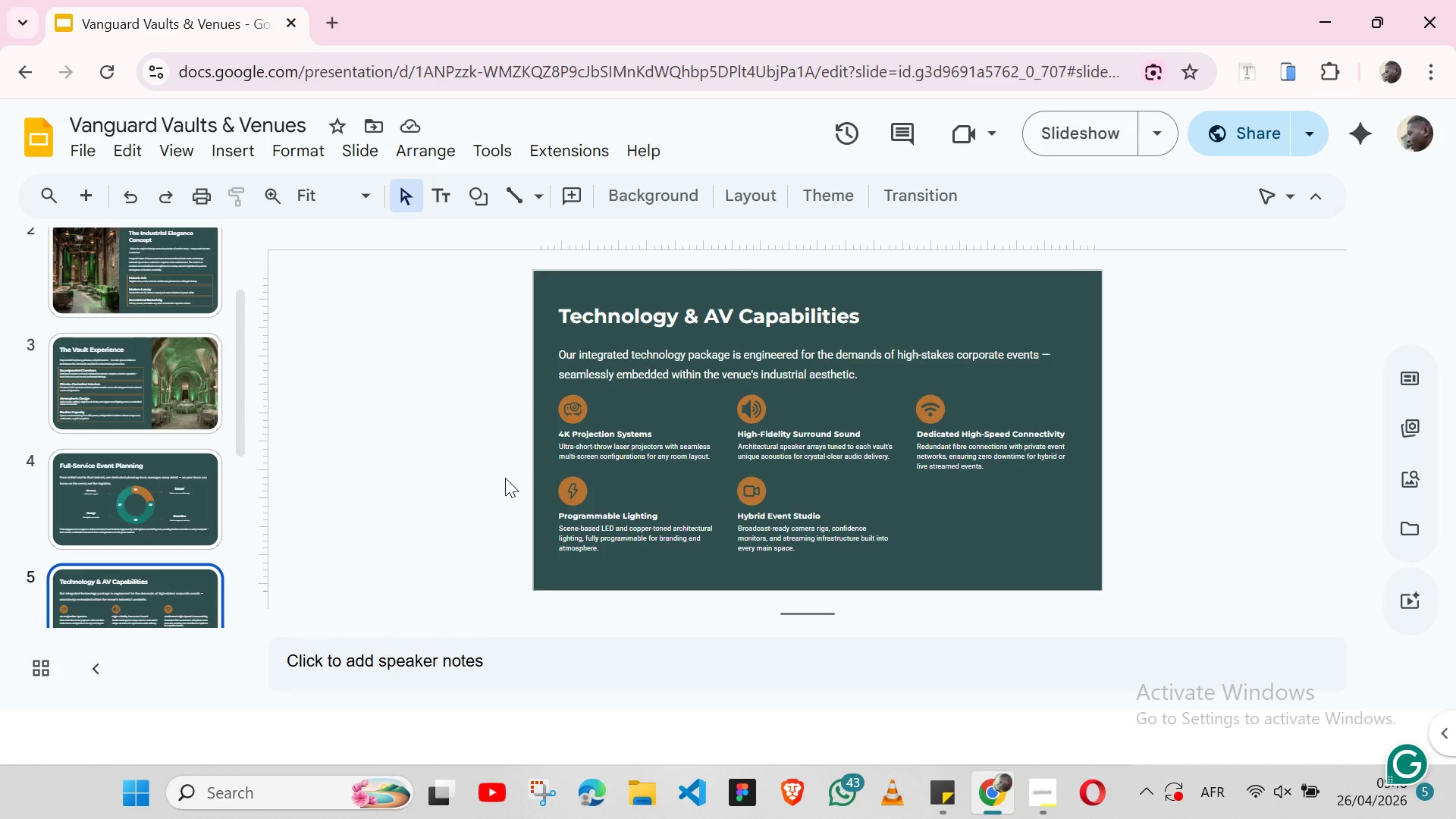 
wait(28.62)
 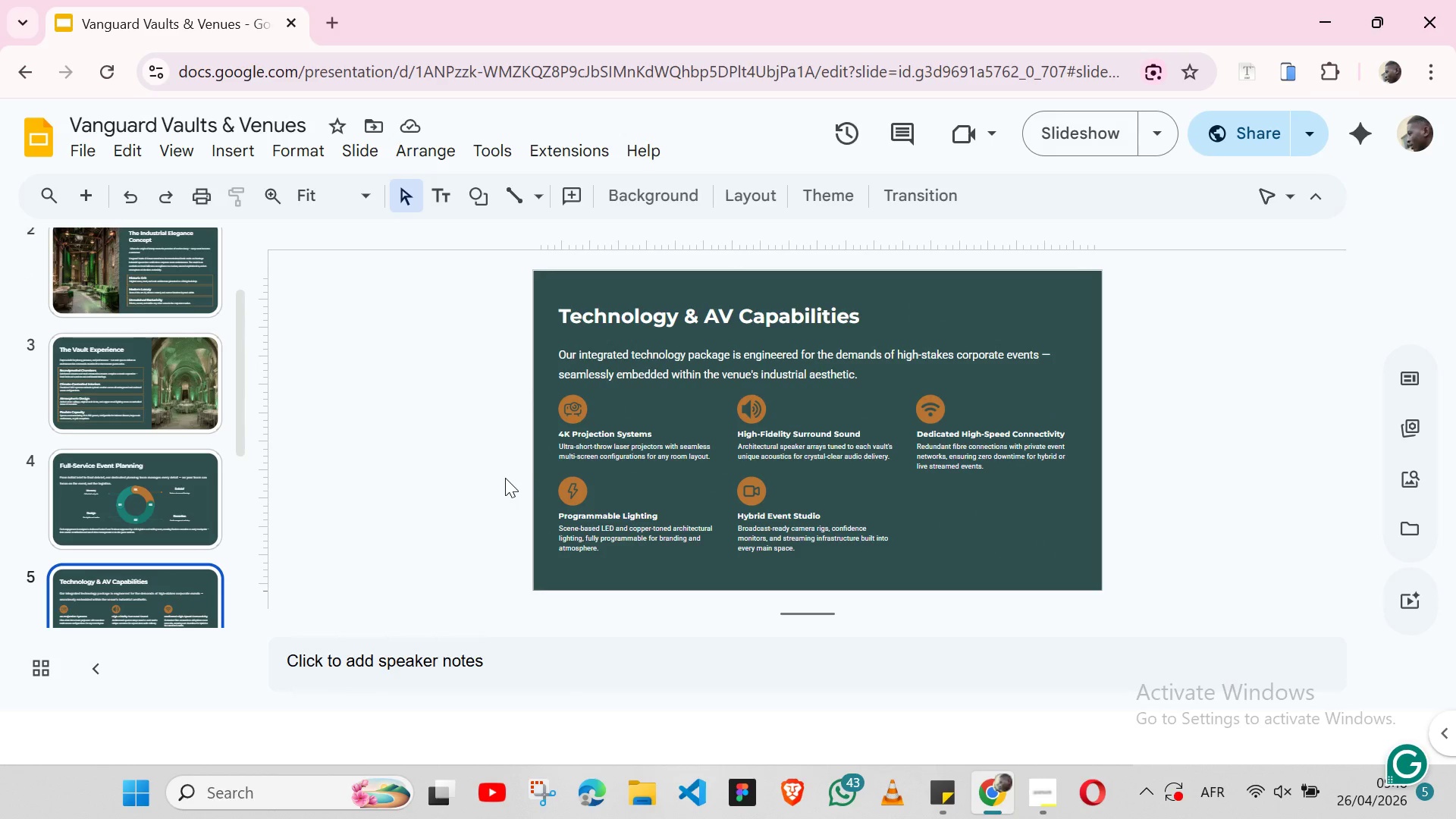 
left_click([168, 588])
 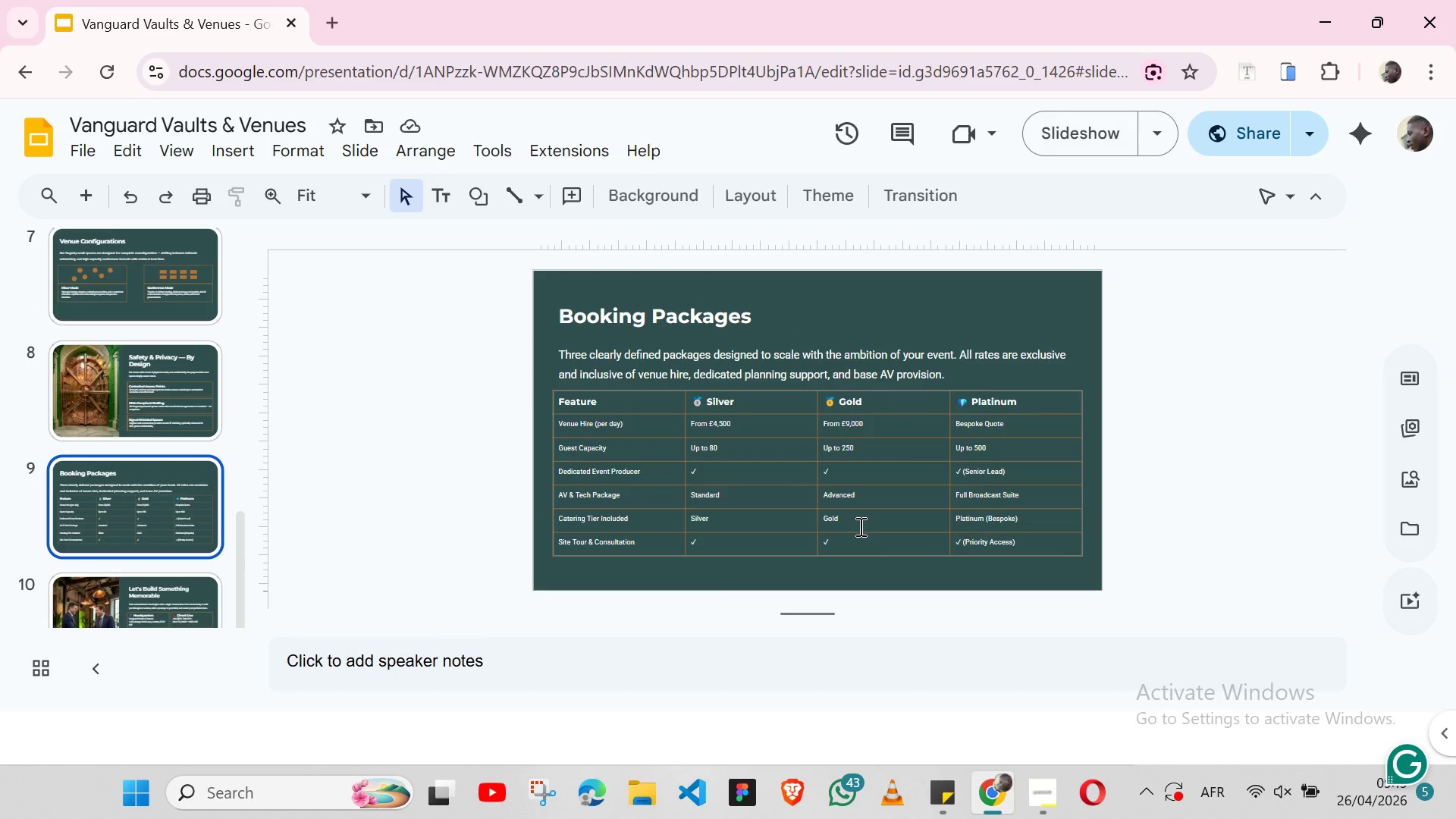 
wait(56.58)
 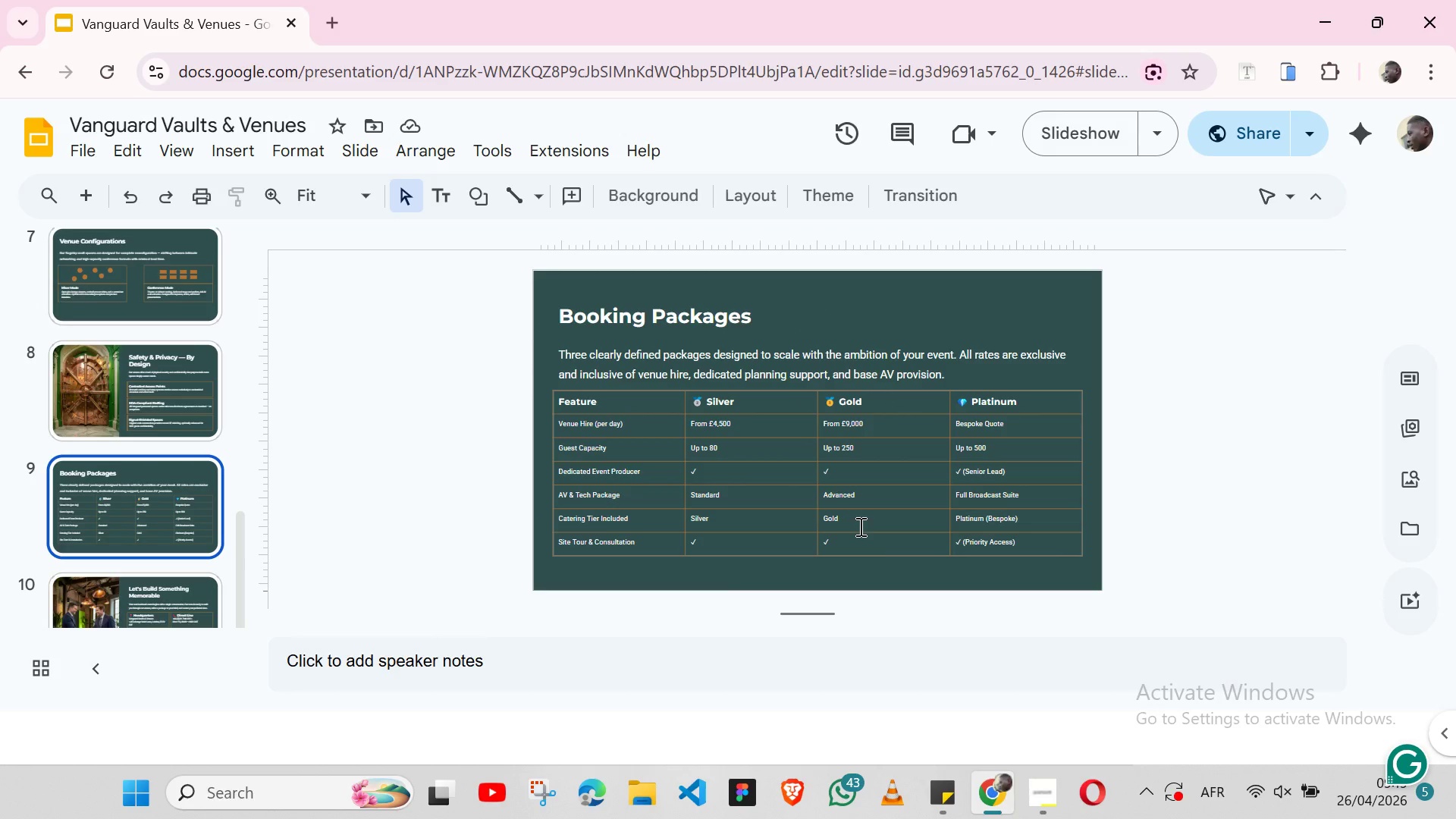 
left_click([695, 399])
 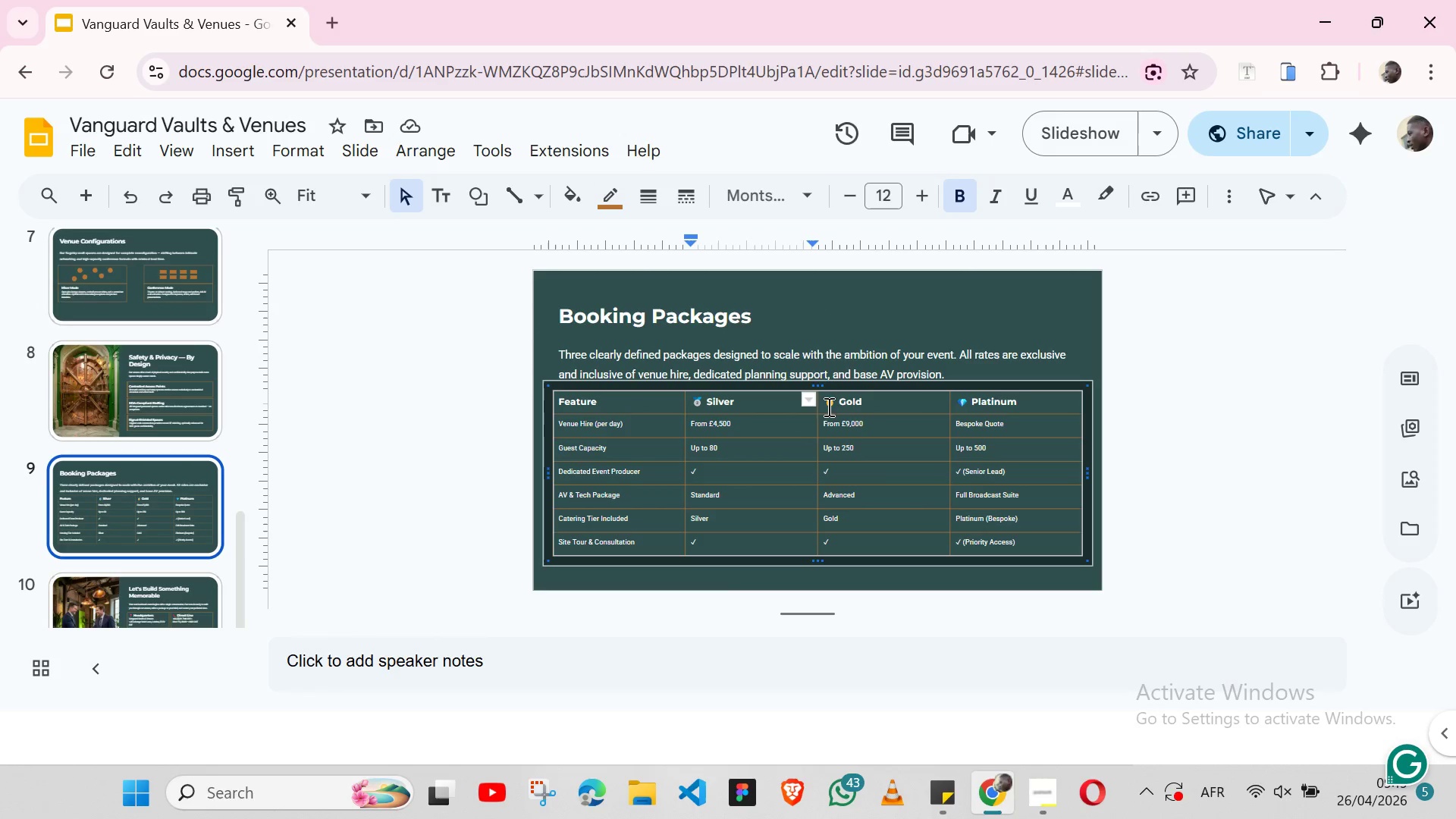 
left_click([827, 403])
 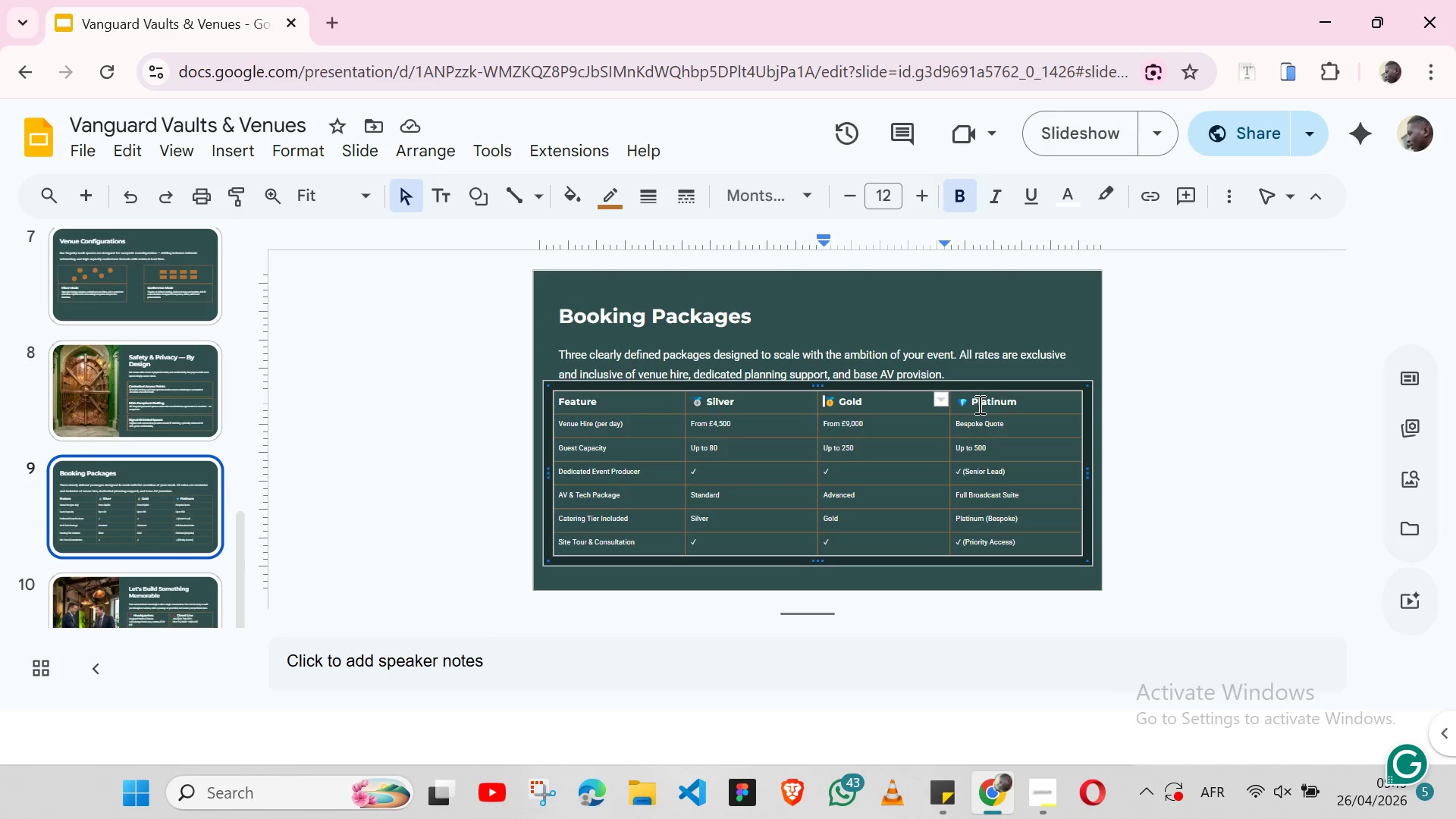 
left_click([978, 404])
 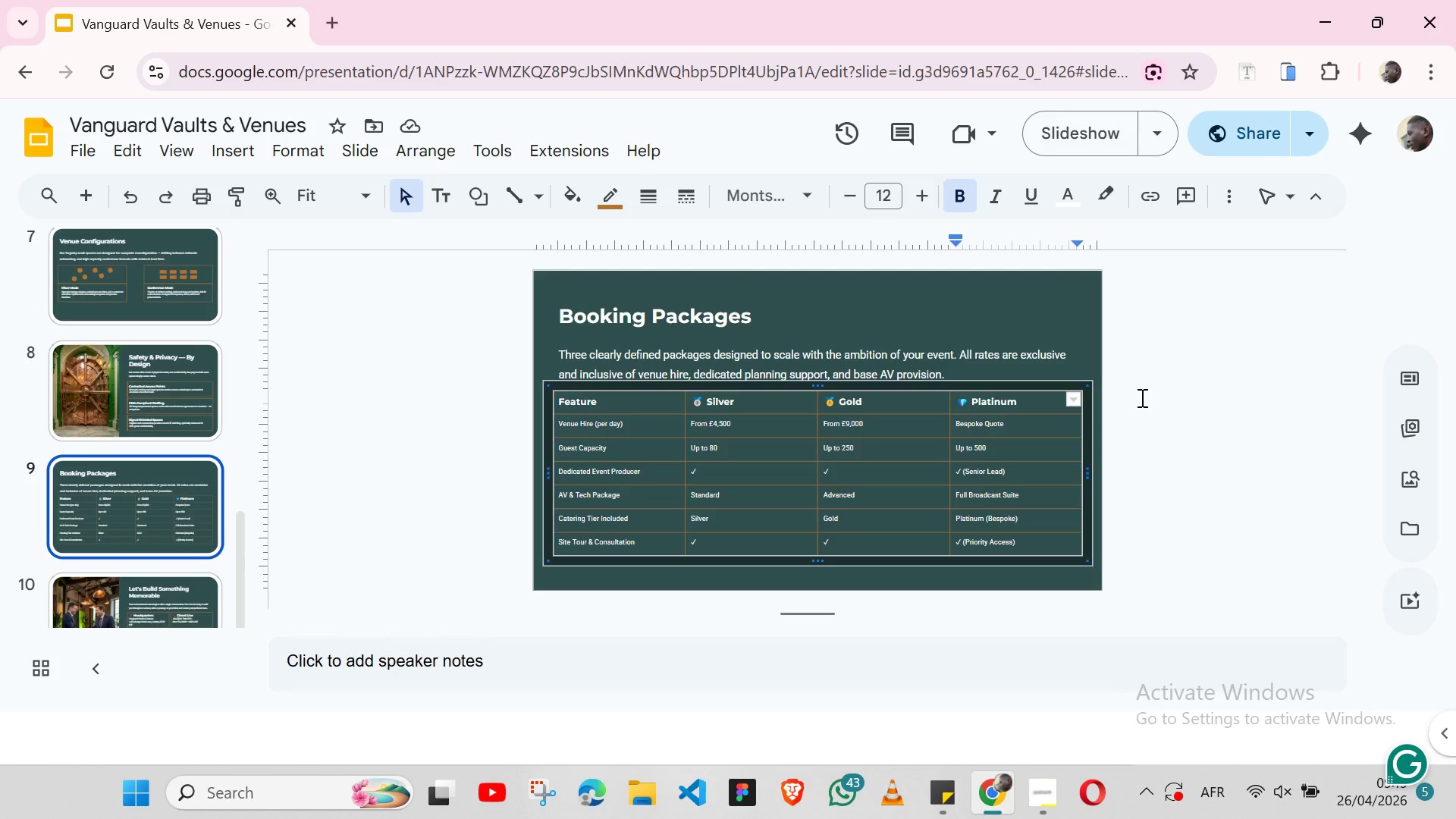 
left_click([1141, 397])
 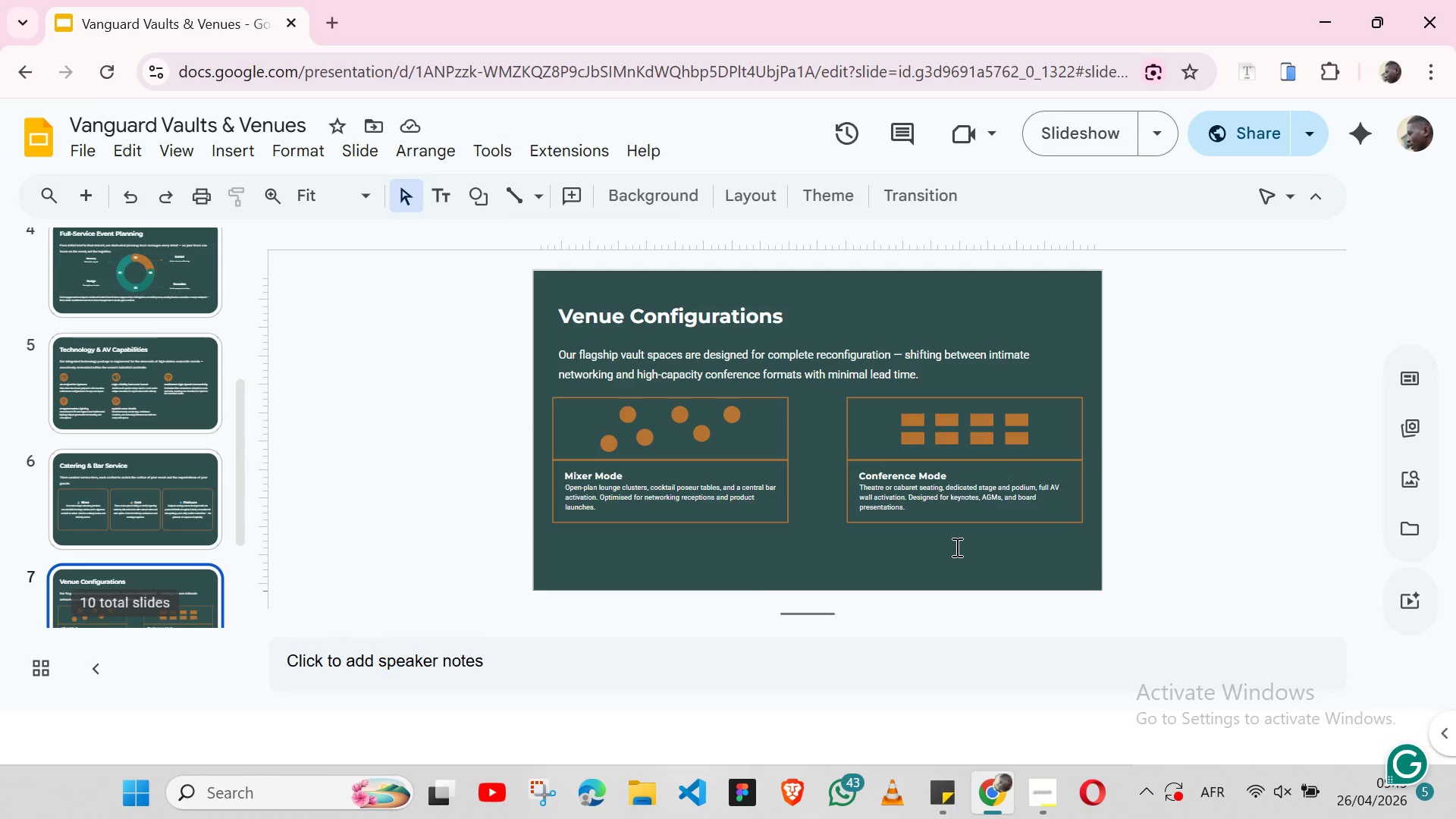 
wait(22.3)
 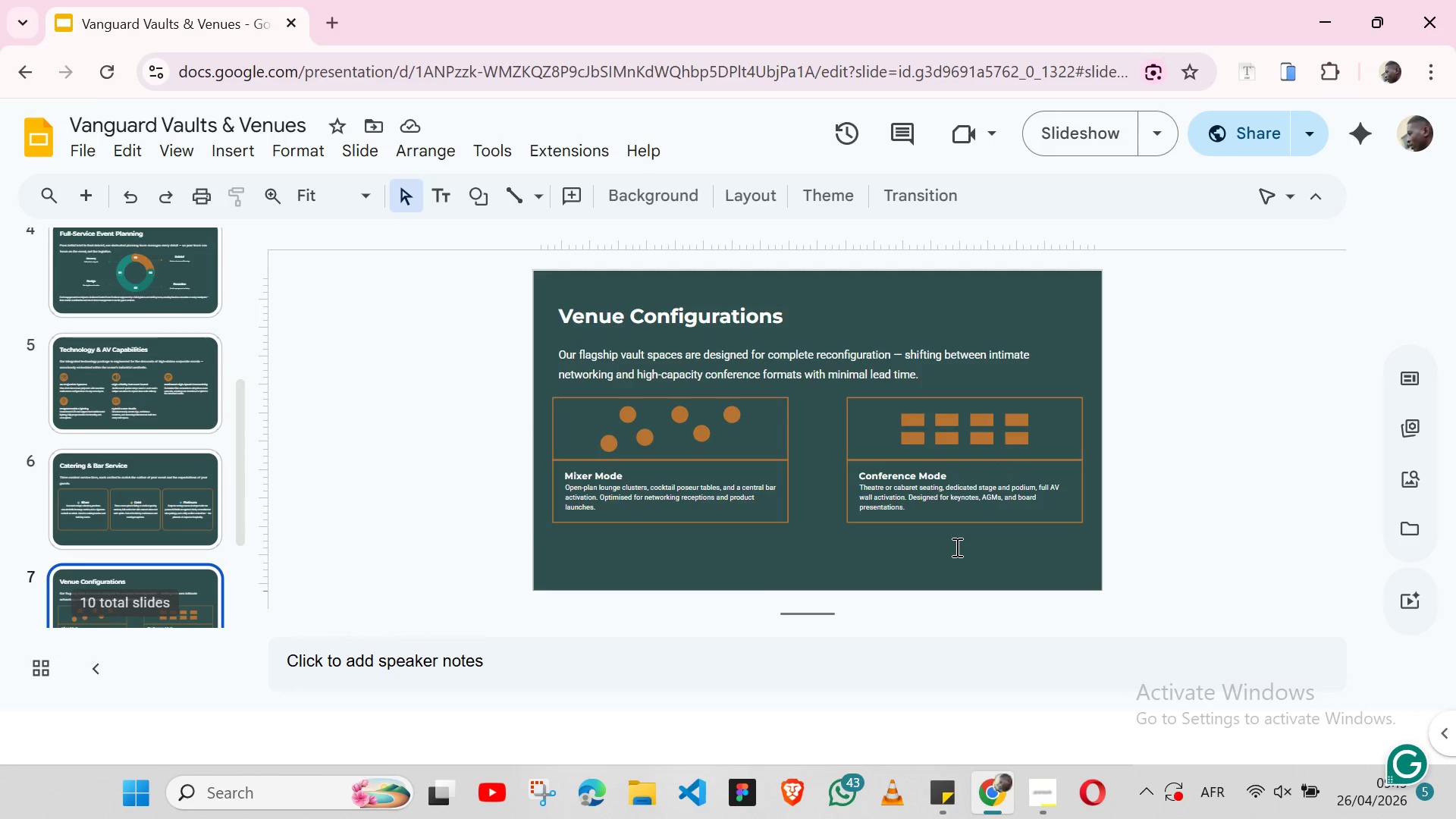 
key(ArrowUp)
 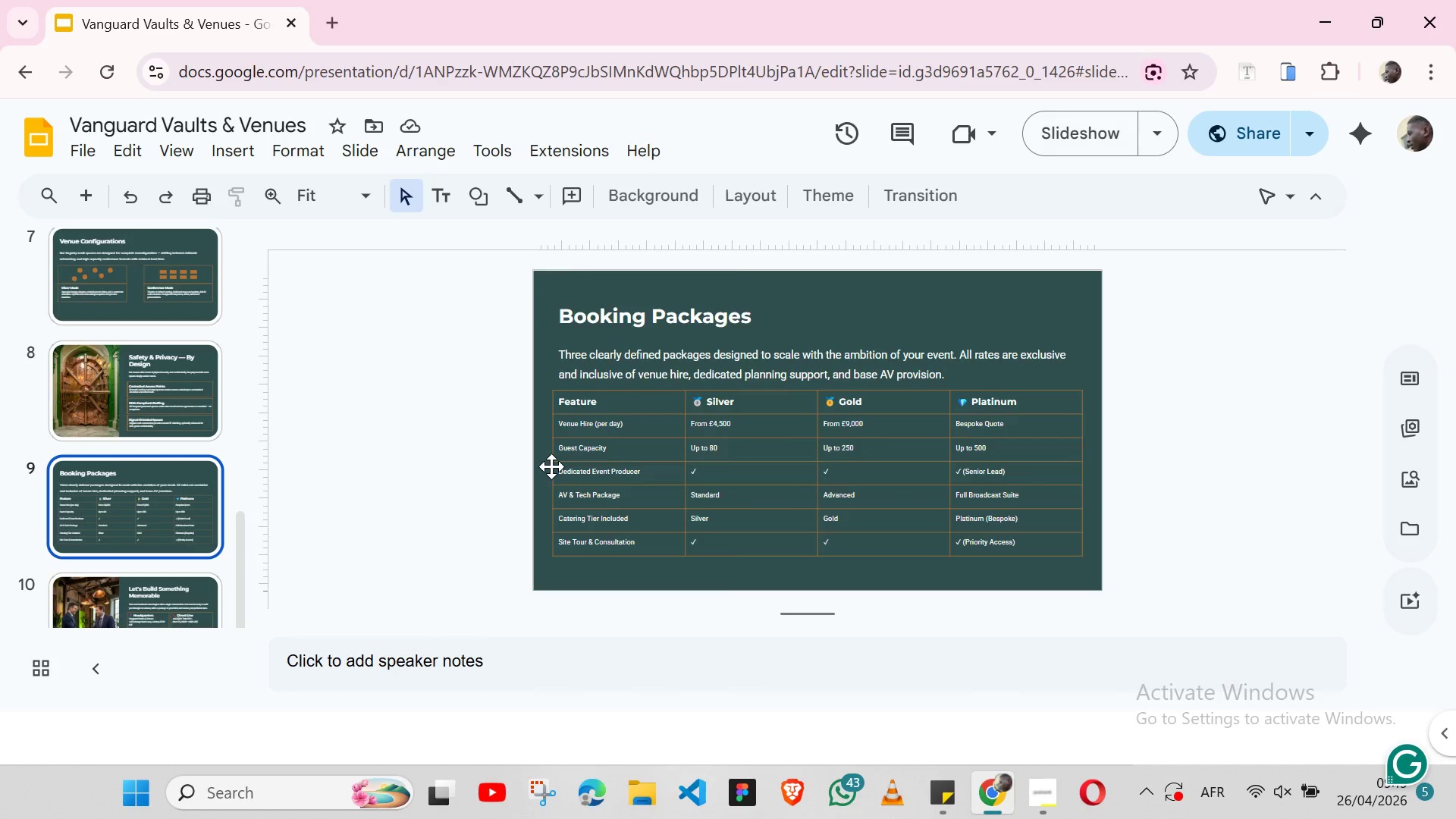 
key(ArrowUp)
 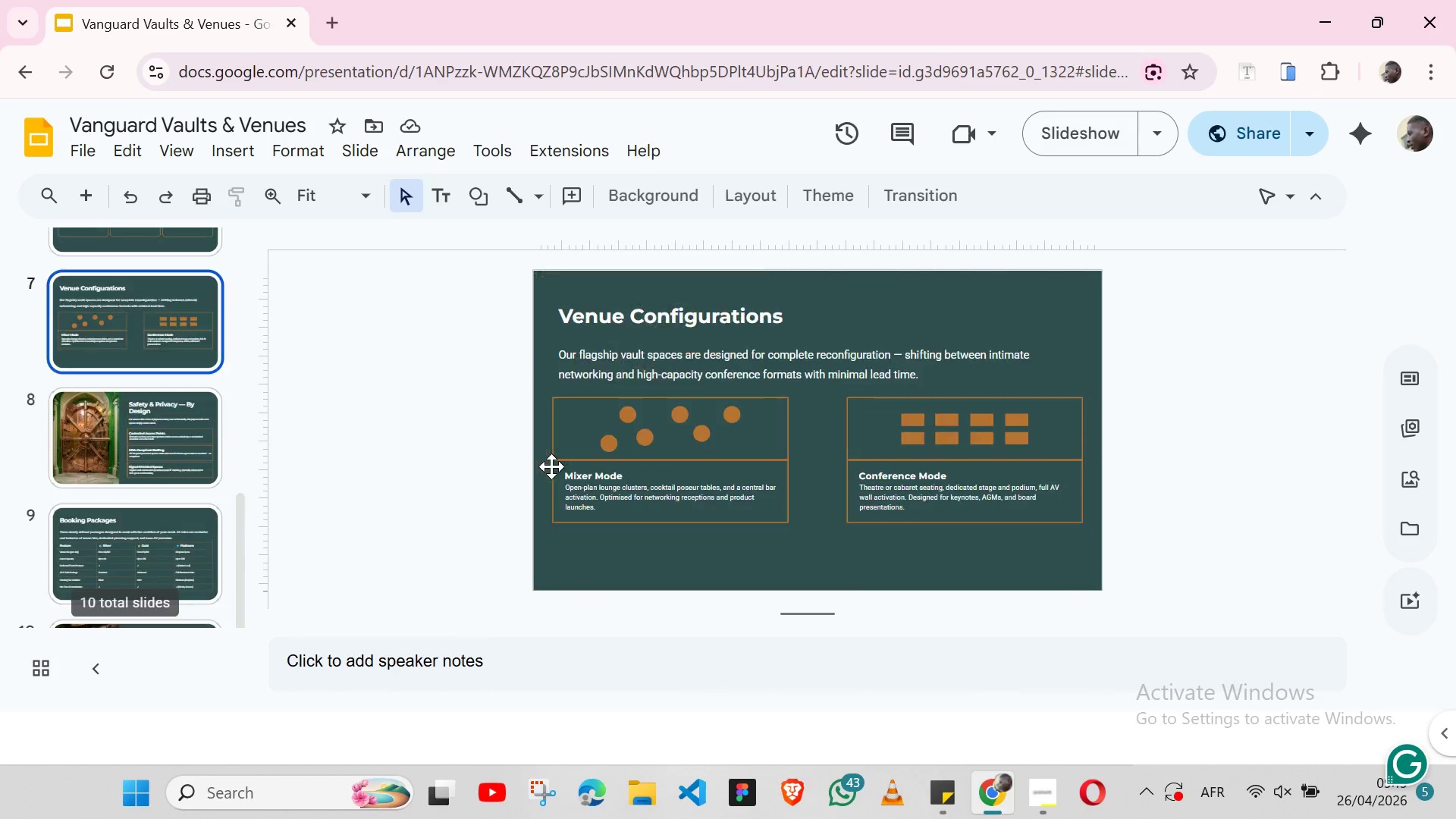 
key(ArrowUp)
 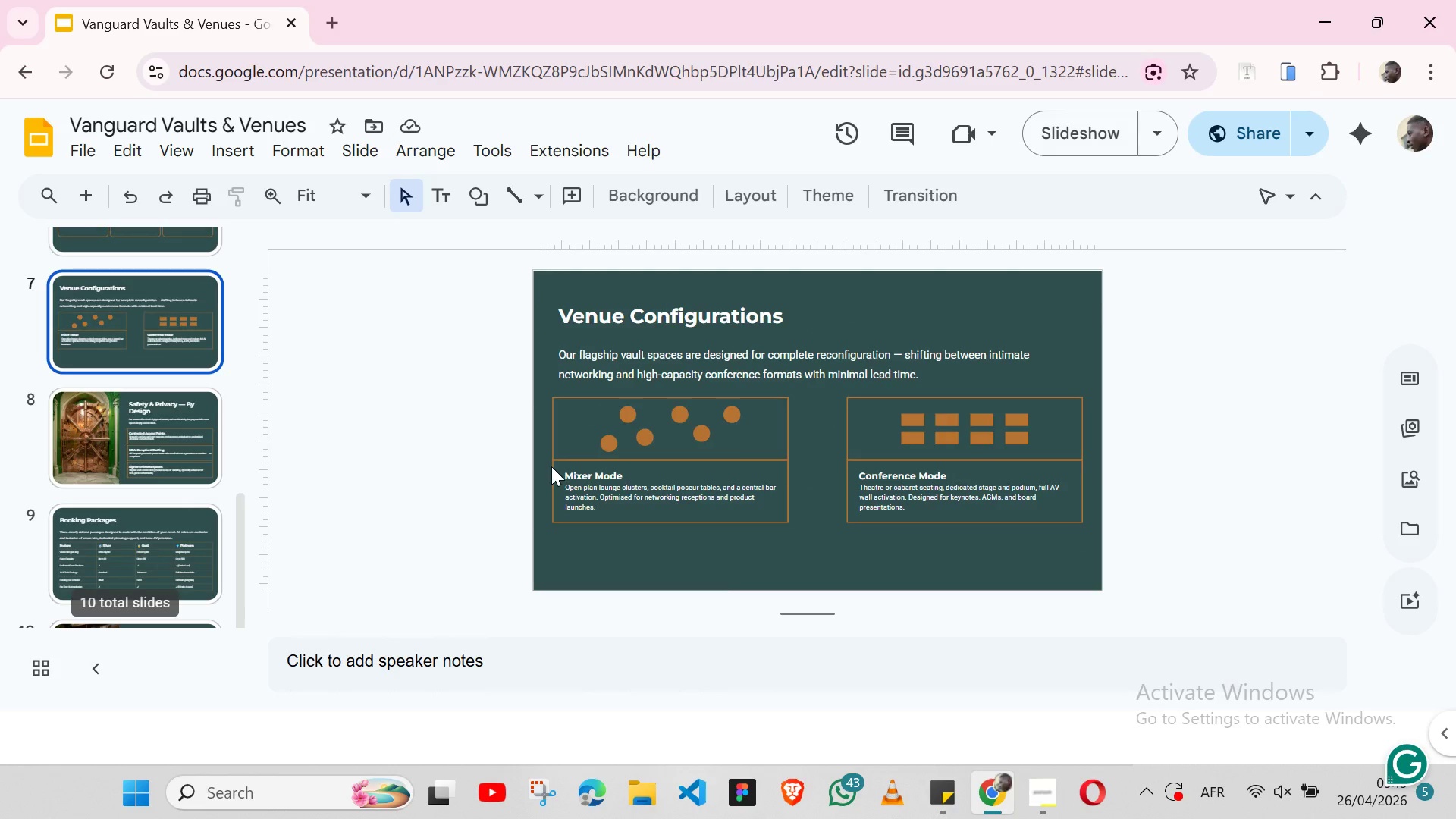 
key(ArrowUp)
 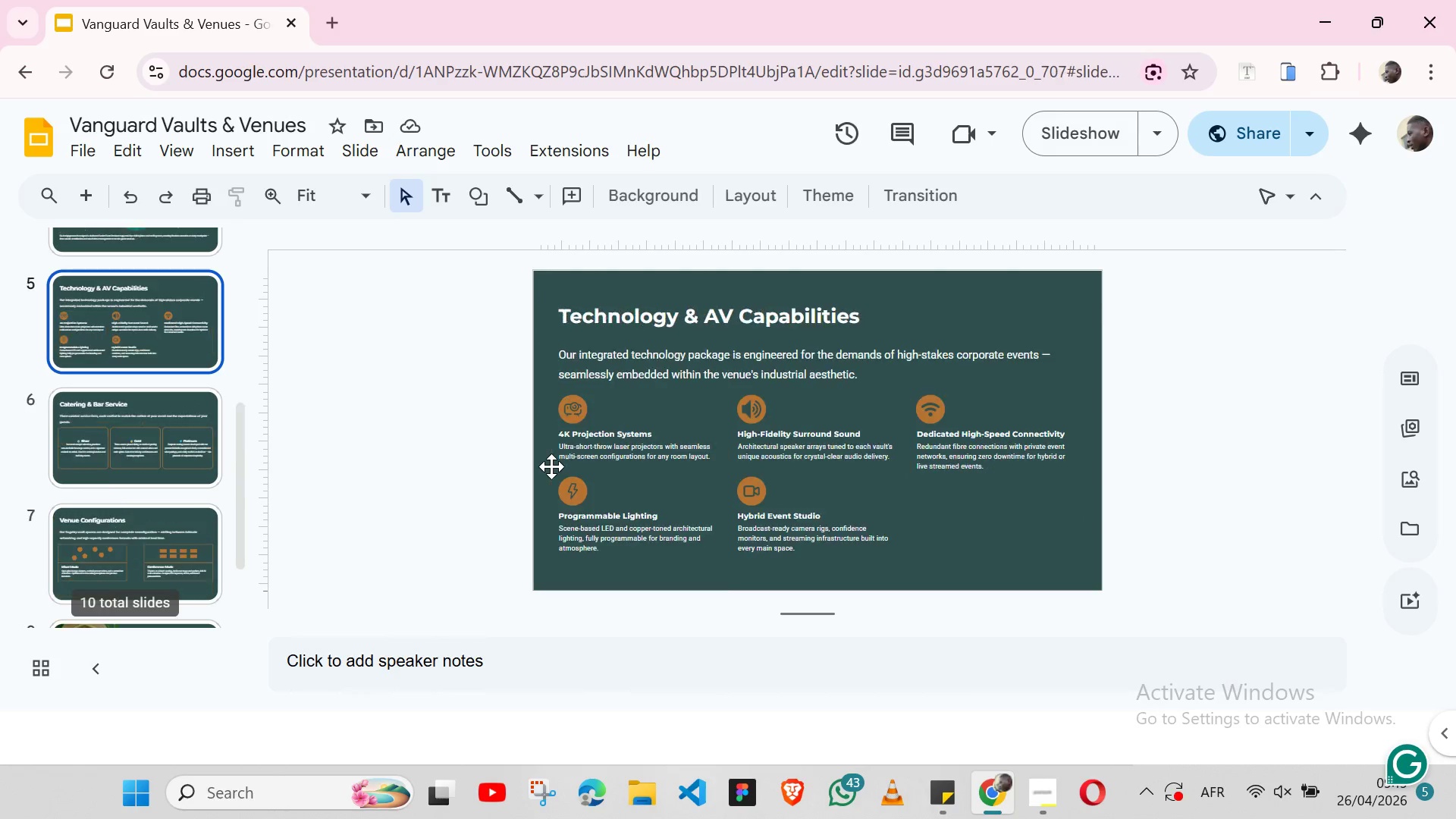 
key(ArrowUp)
 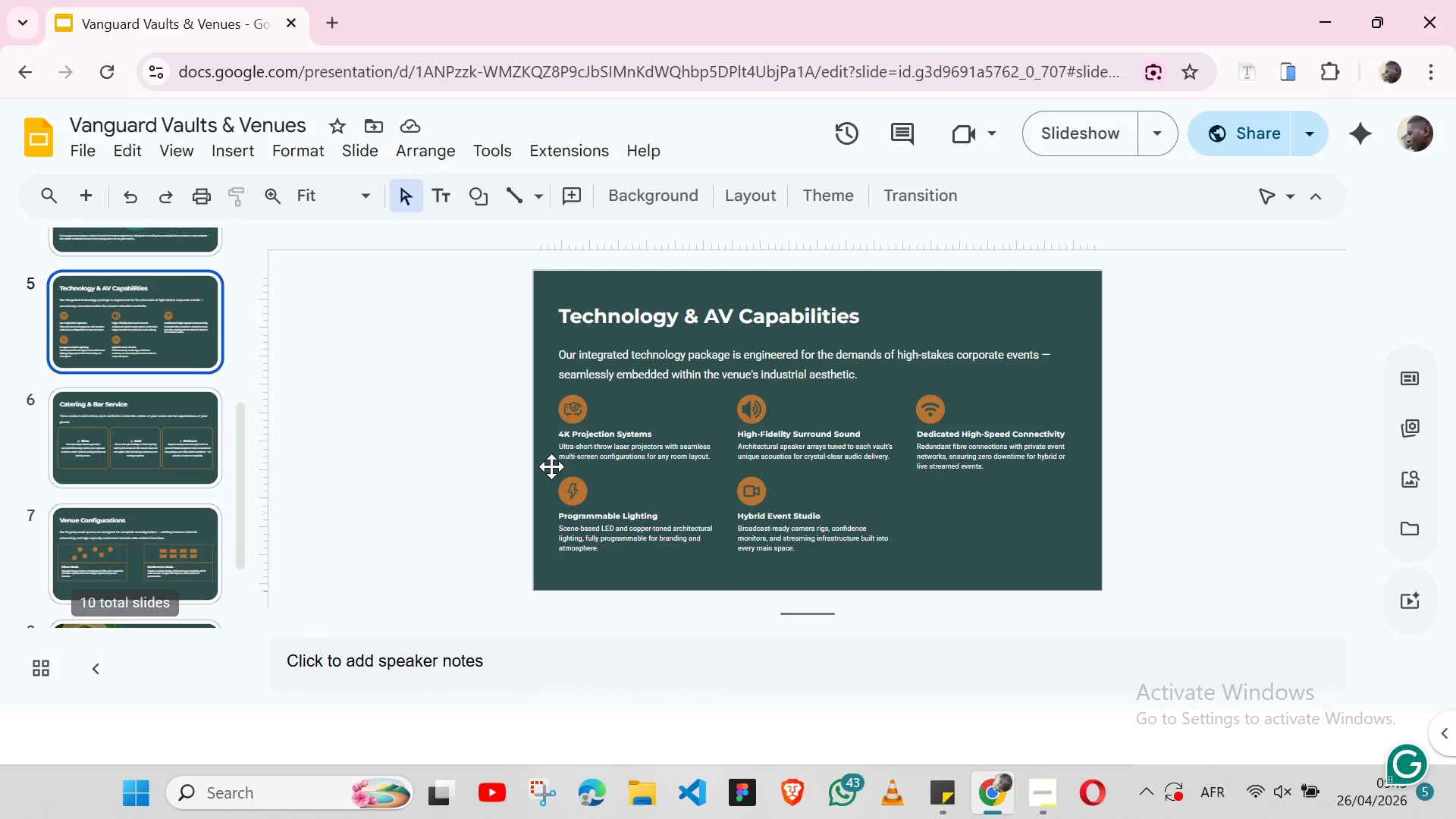 
key(ArrowUp)
 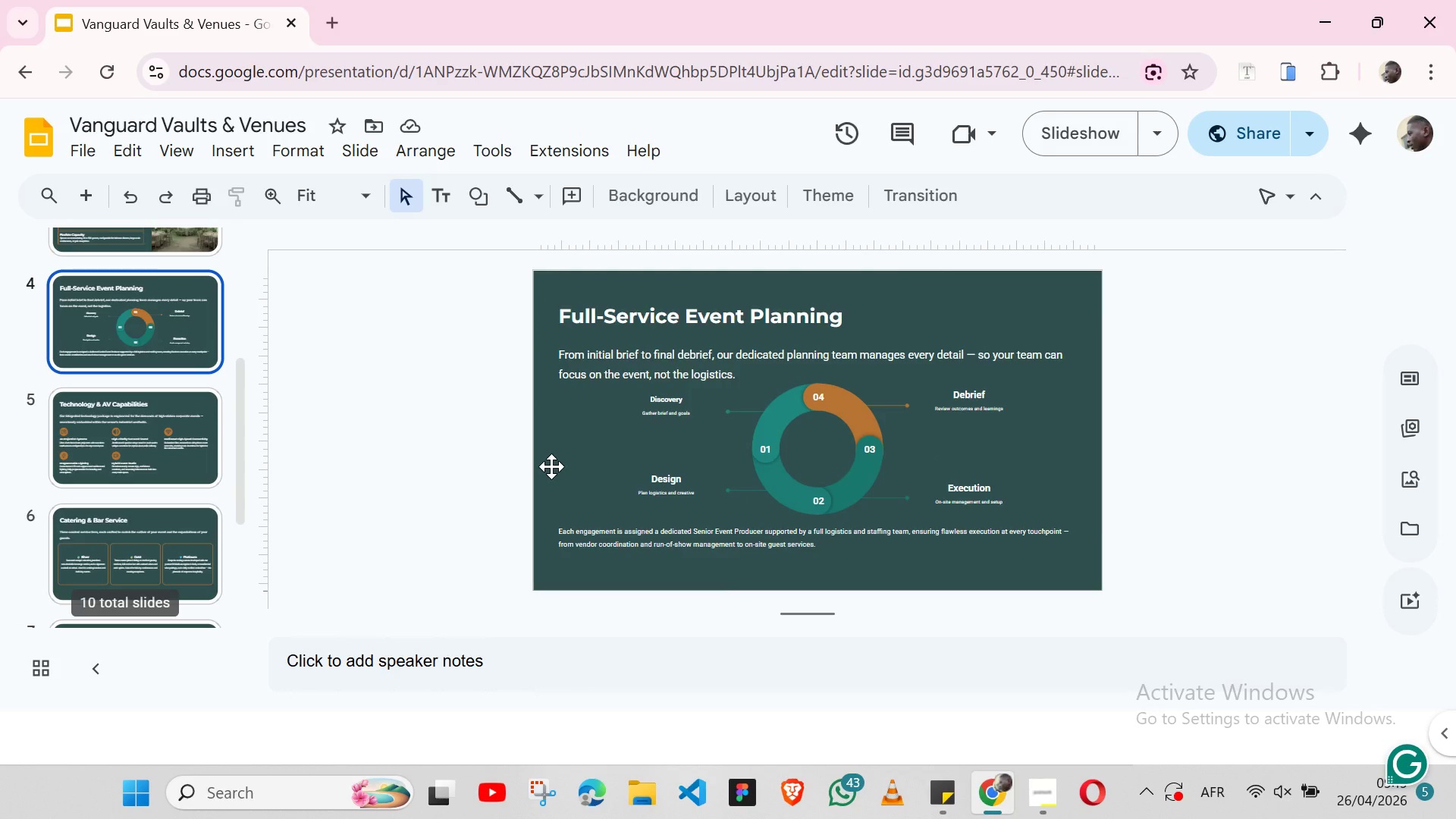 
key(ArrowUp)
 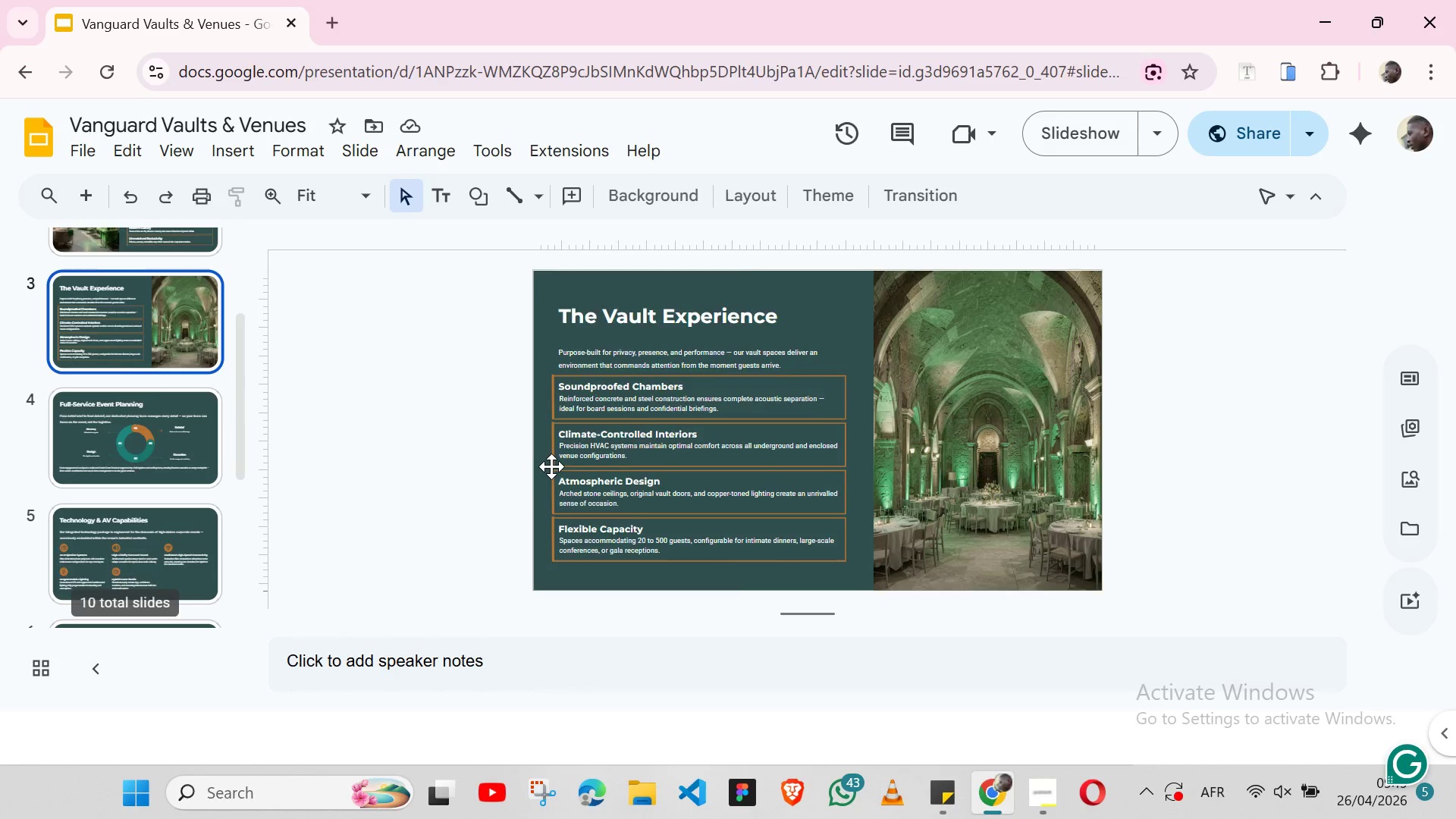 
key(ArrowUp)
 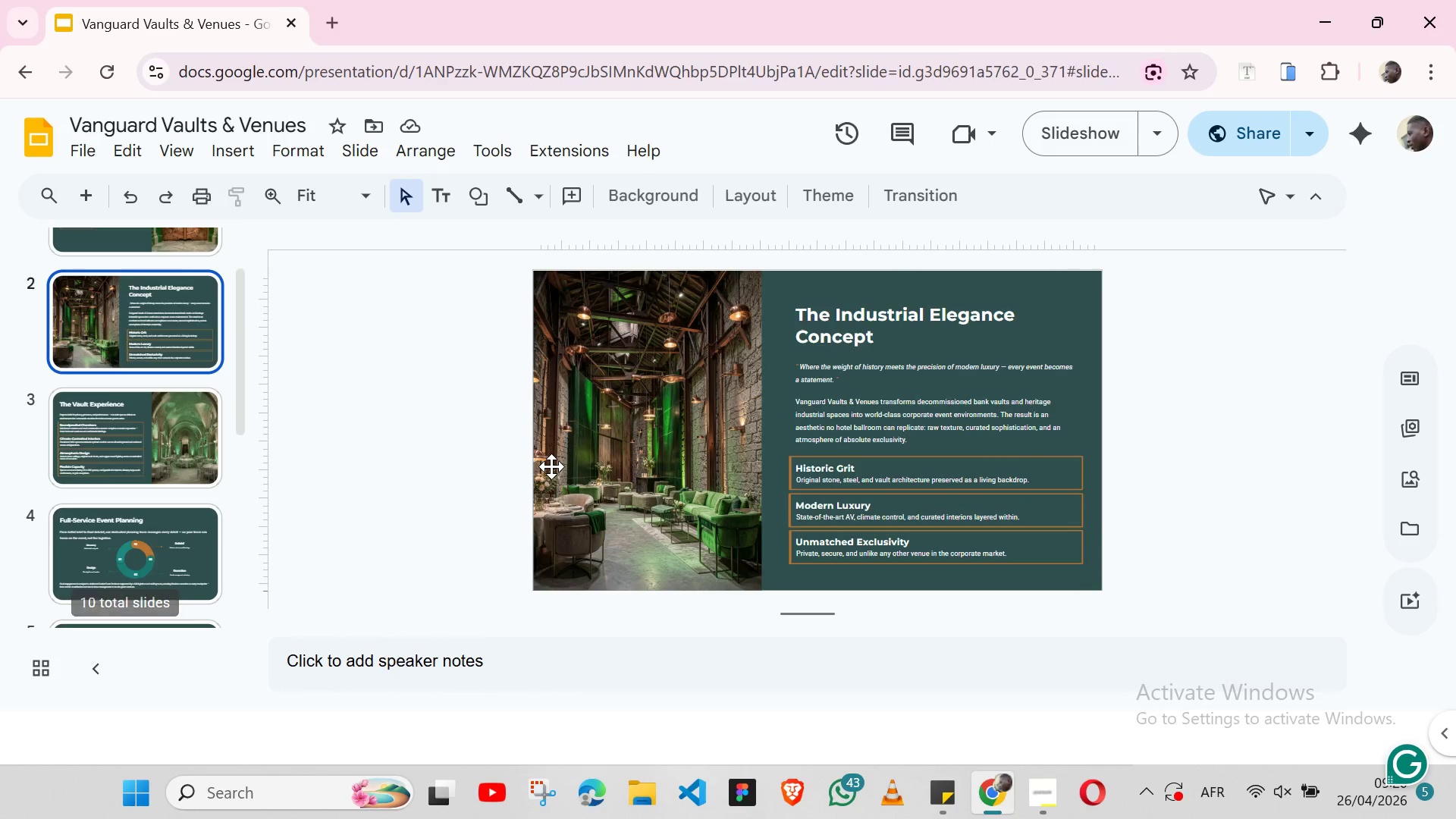 
key(ArrowUp)
 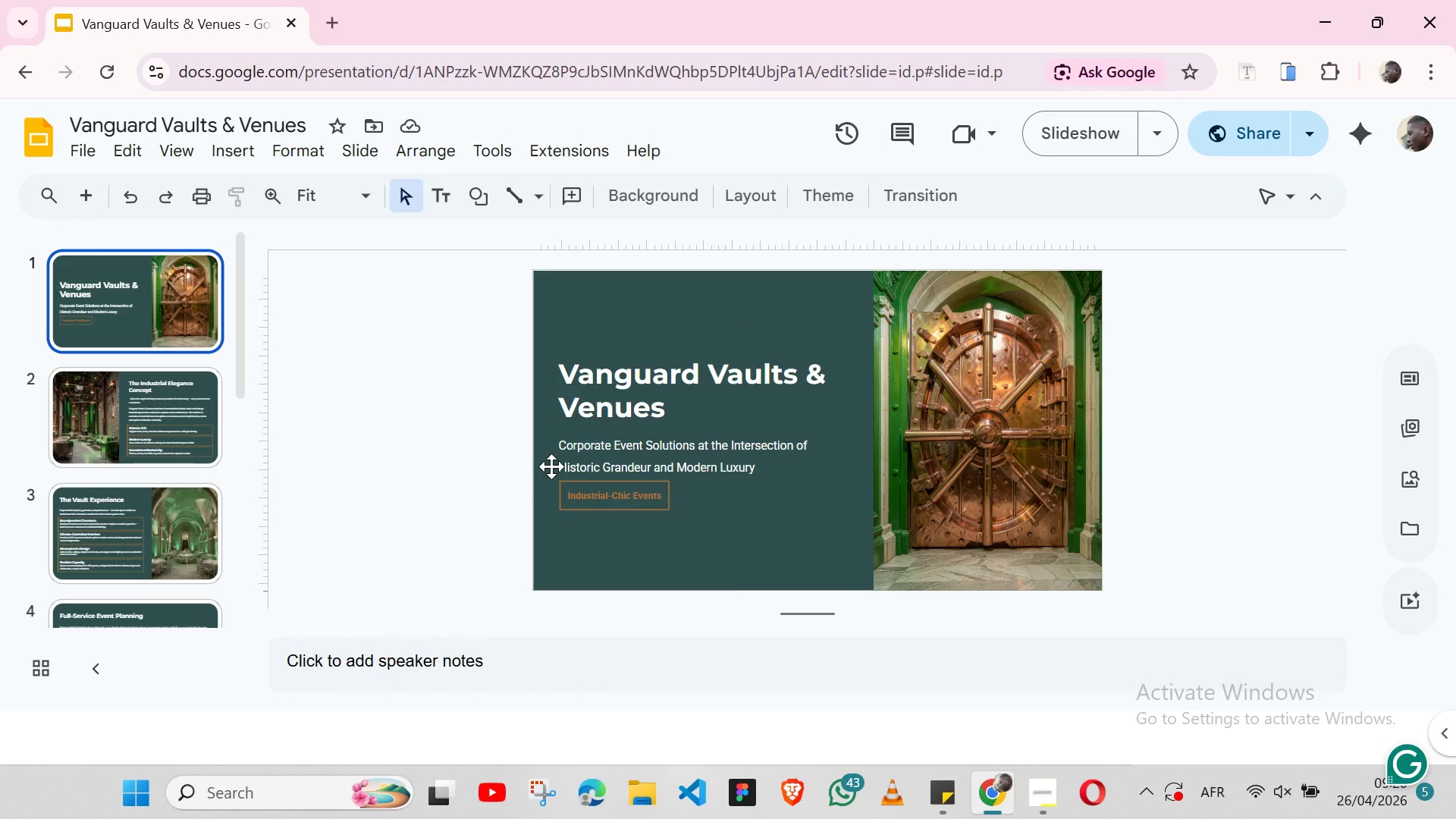 
key(ArrowDown)
 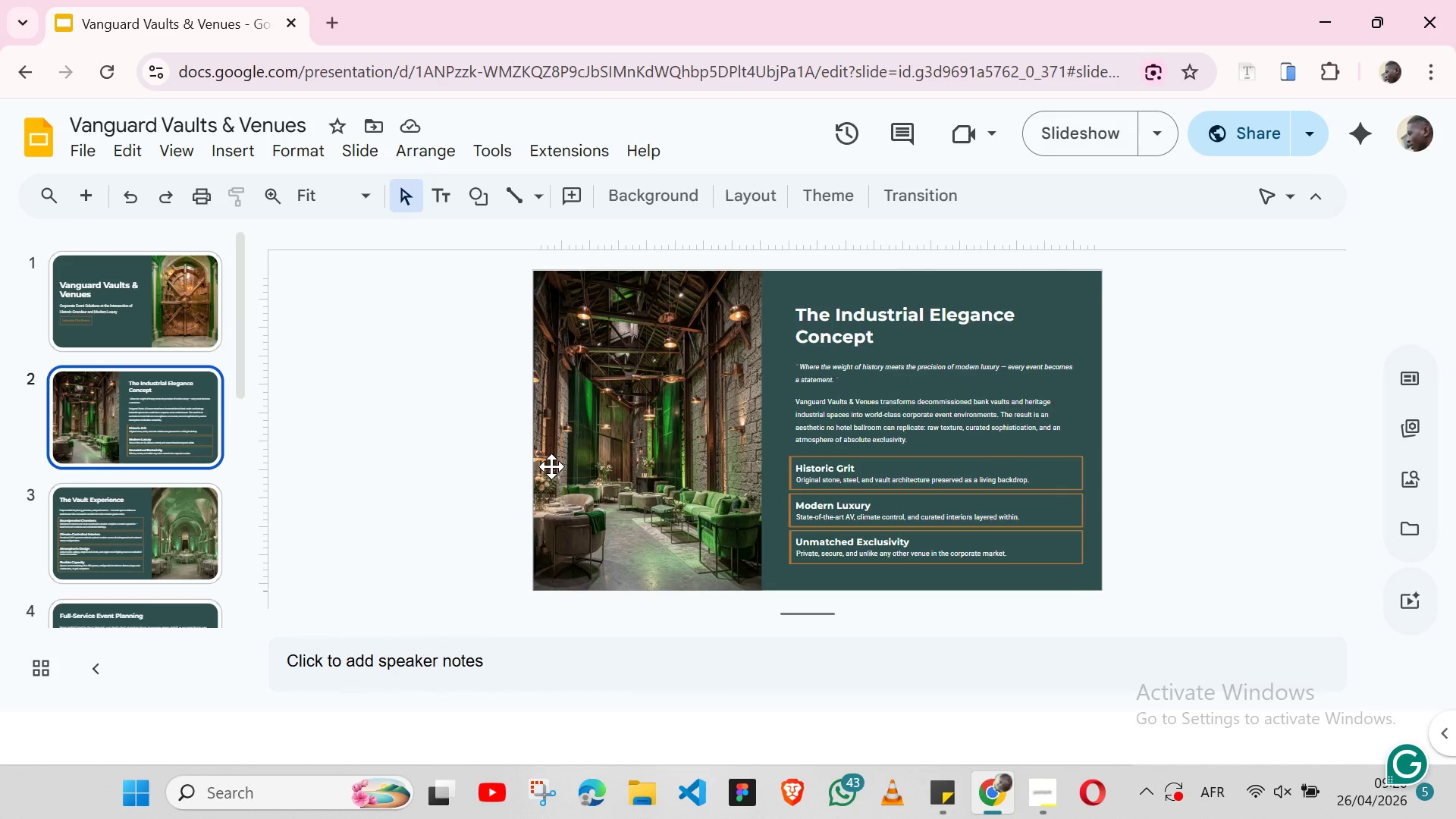 
key(ArrowUp)
 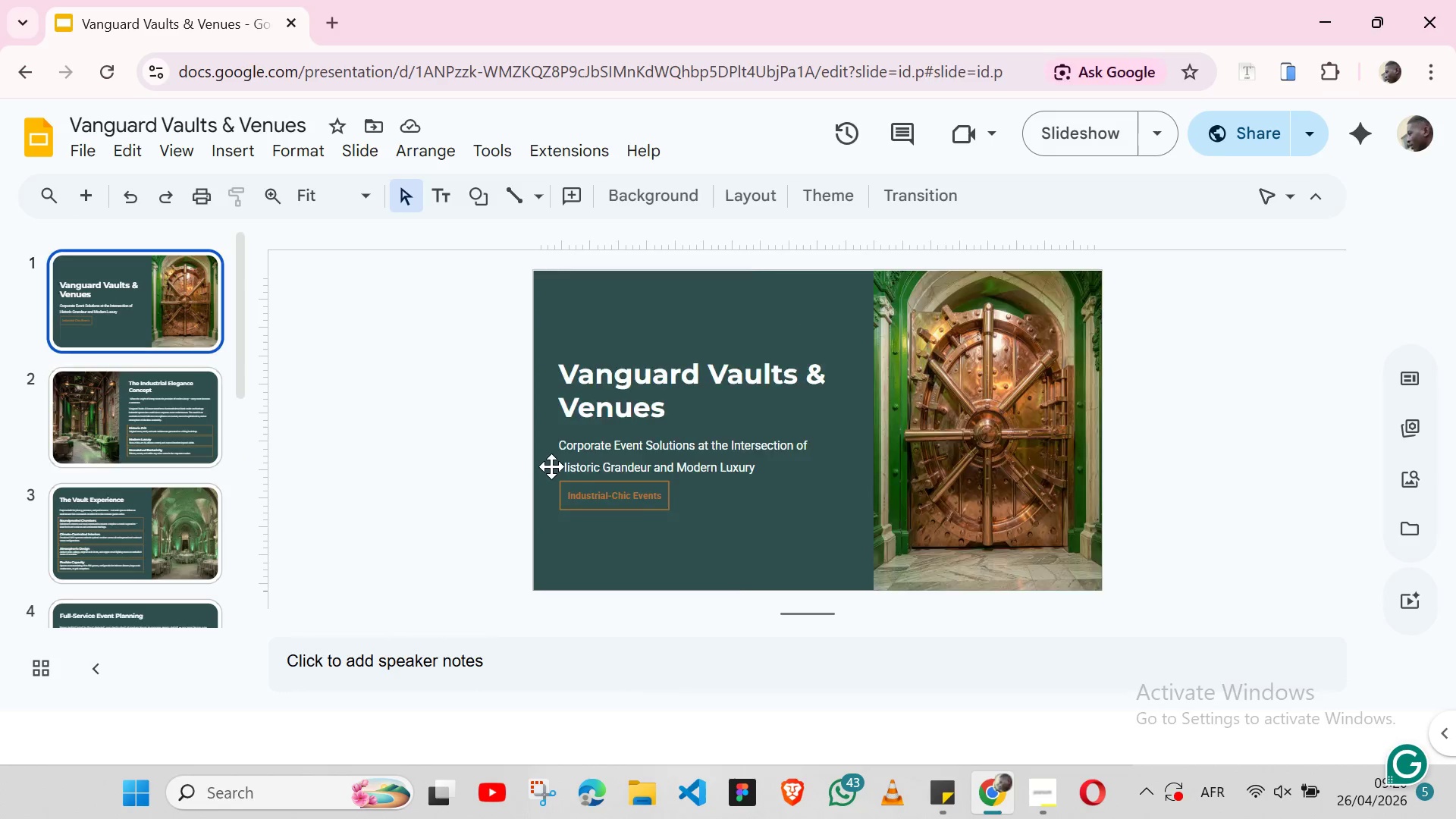 
key(ArrowDown)
 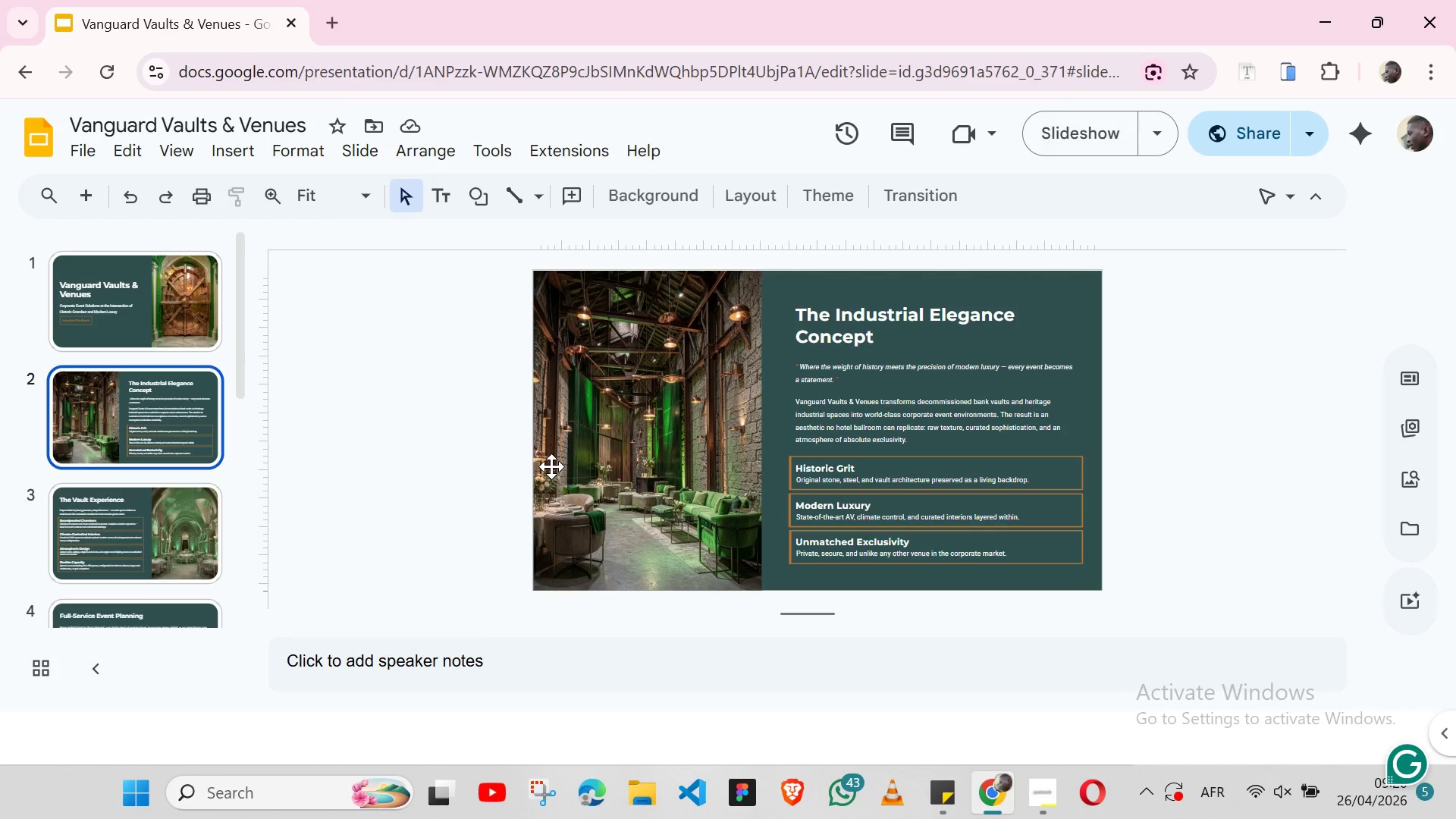 
key(ArrowDown)
 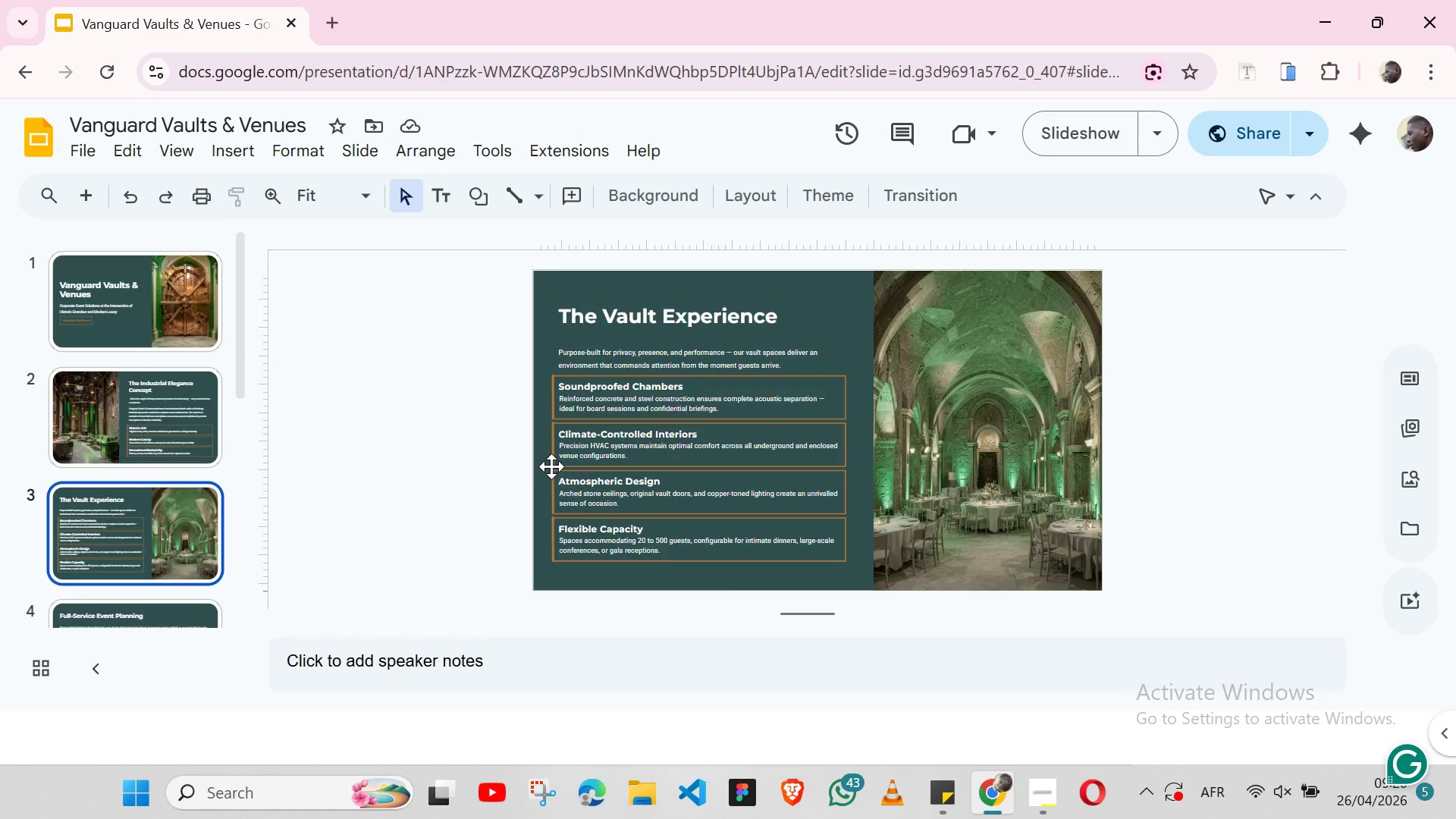 
key(ArrowDown)
 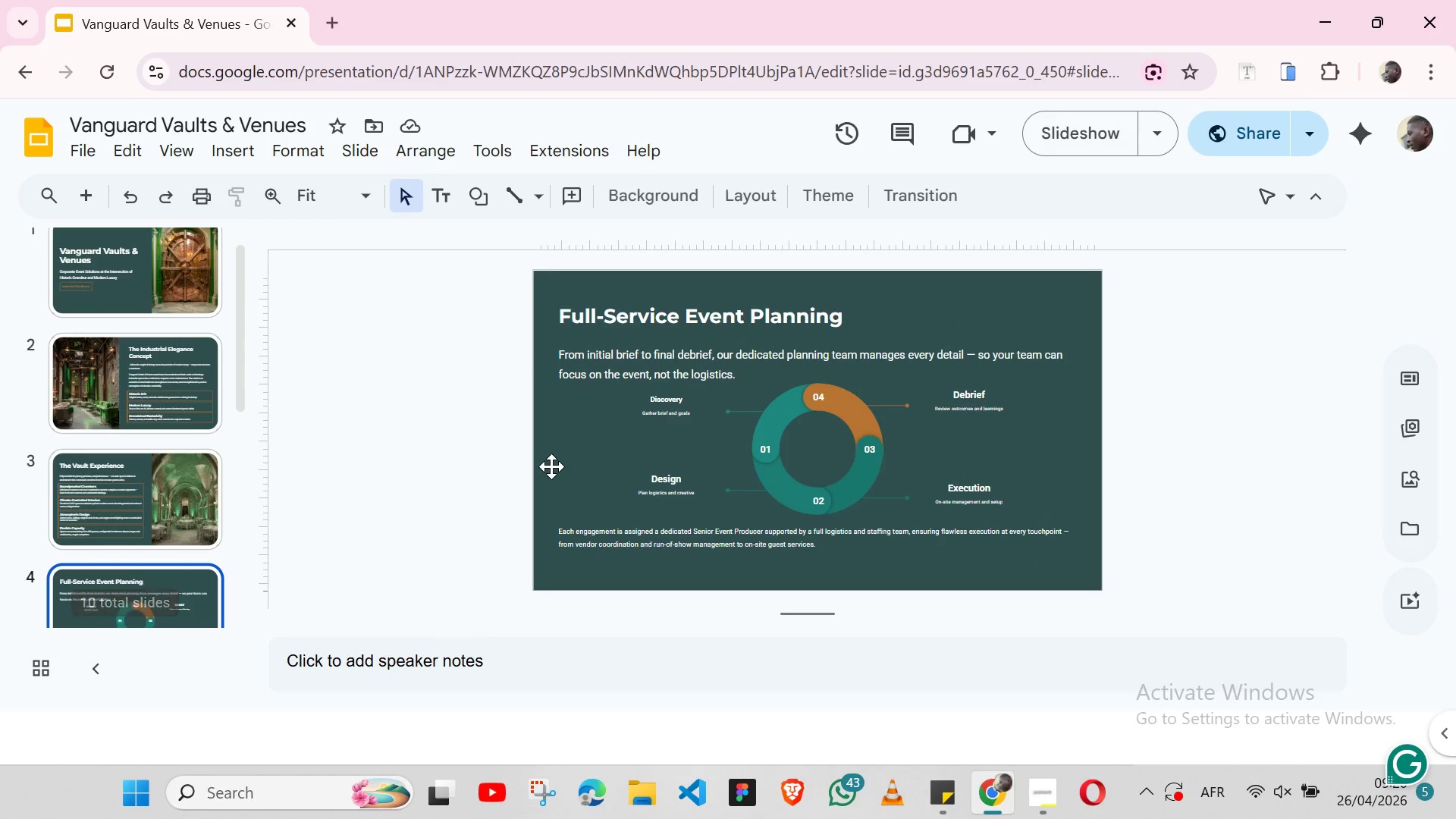 
key(ArrowDown)
 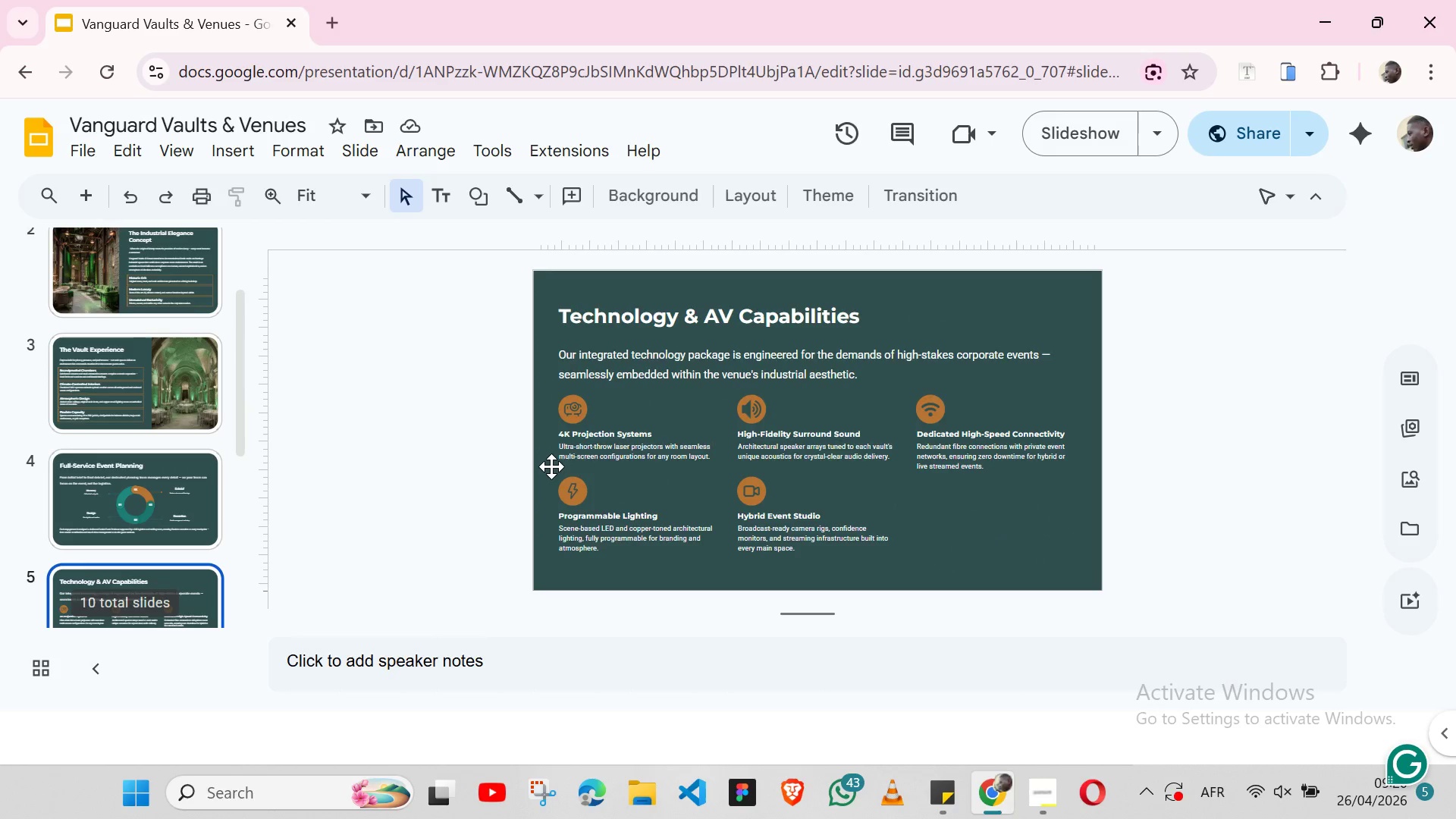 
key(ArrowUp)
 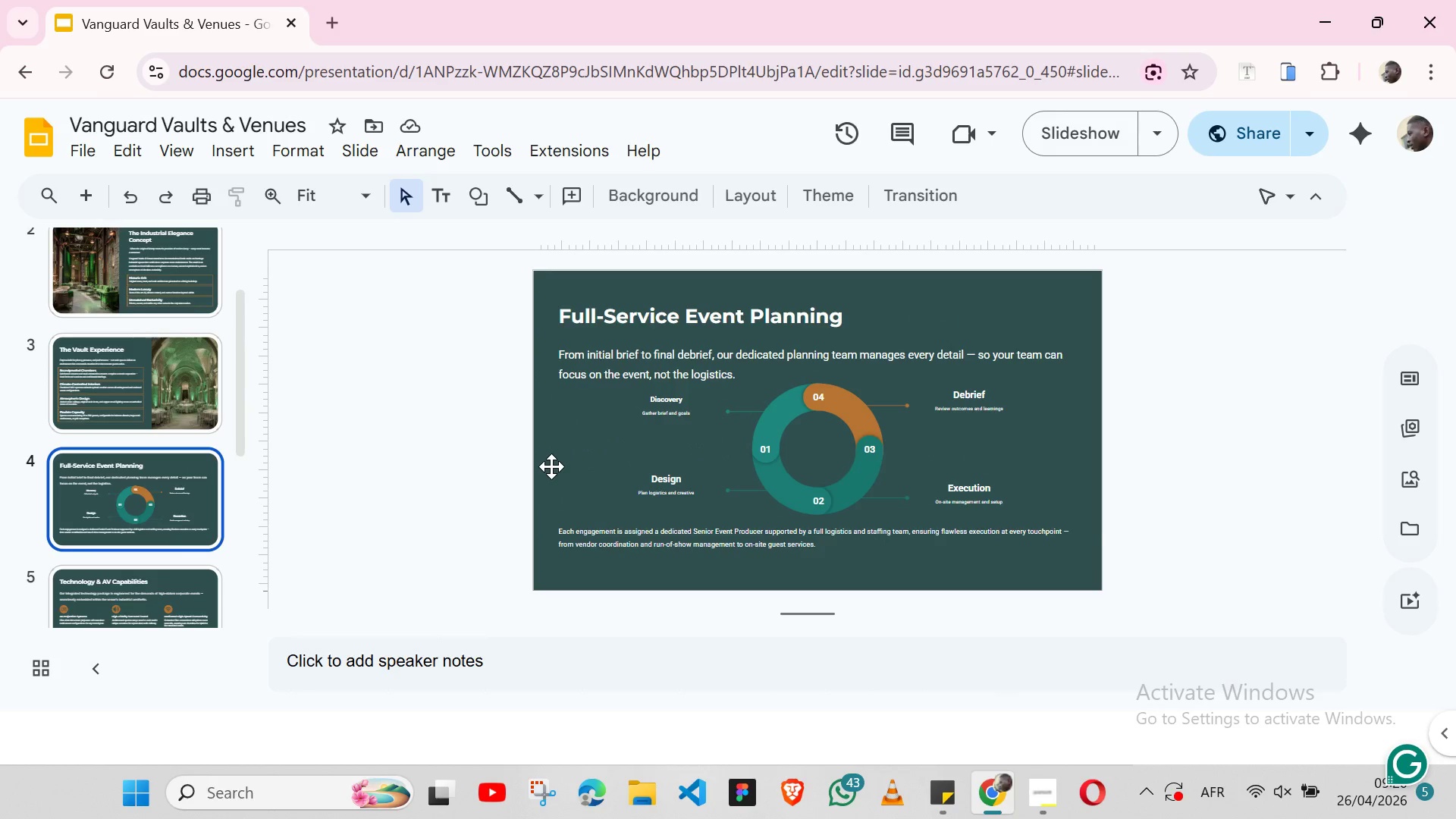 
key(ArrowUp)
 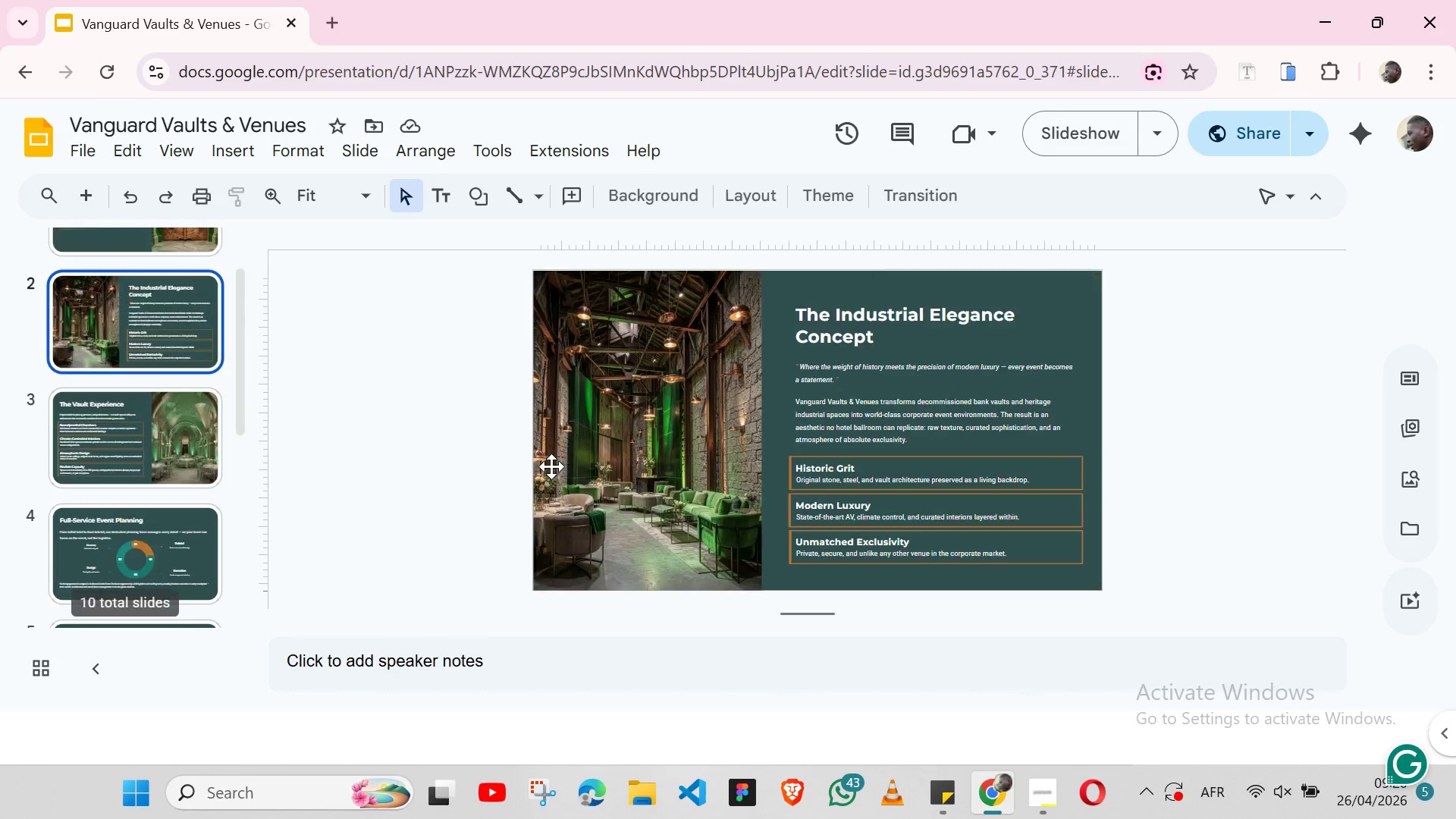 
key(ArrowUp)
 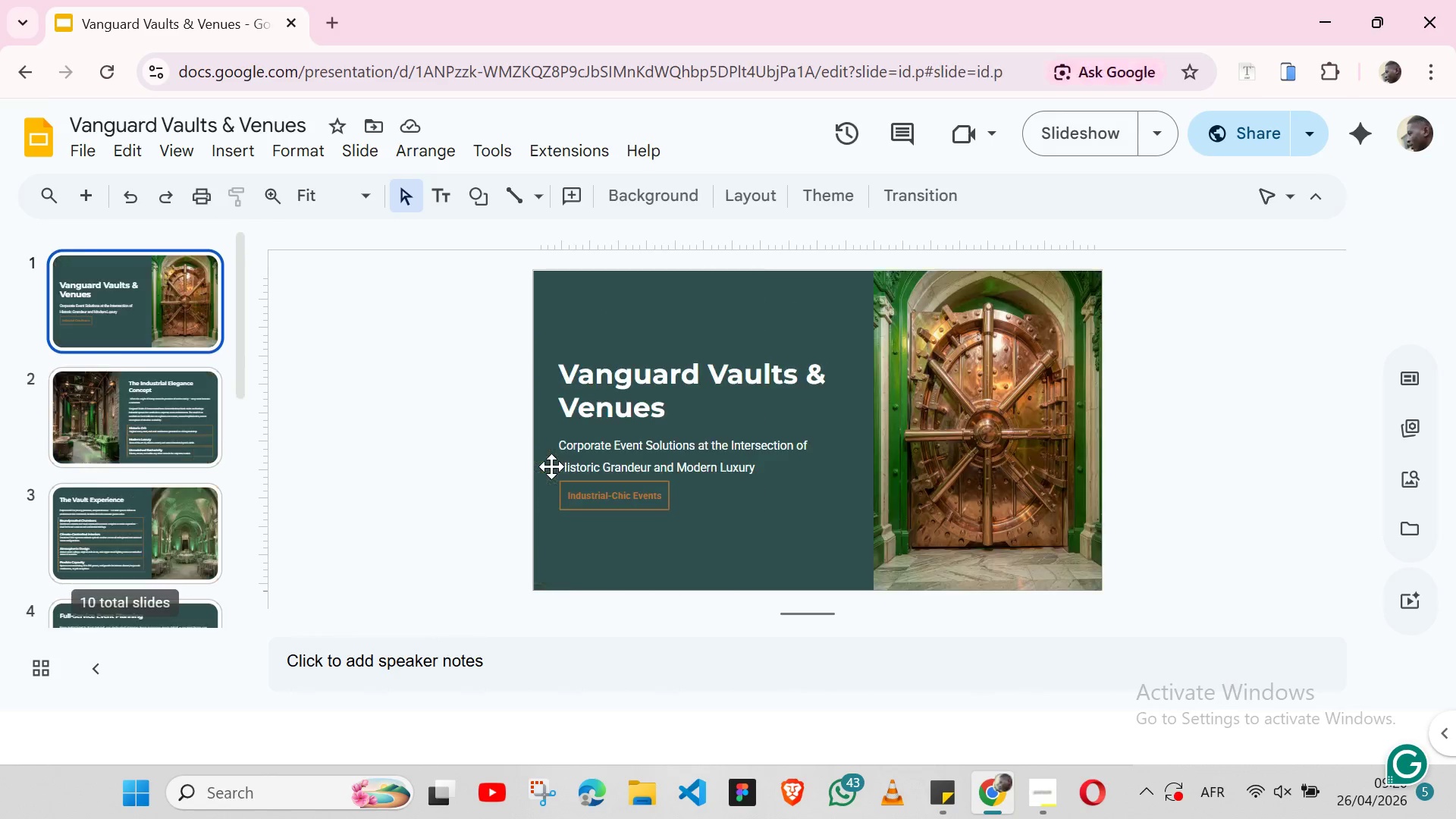 
key(ArrowUp)
 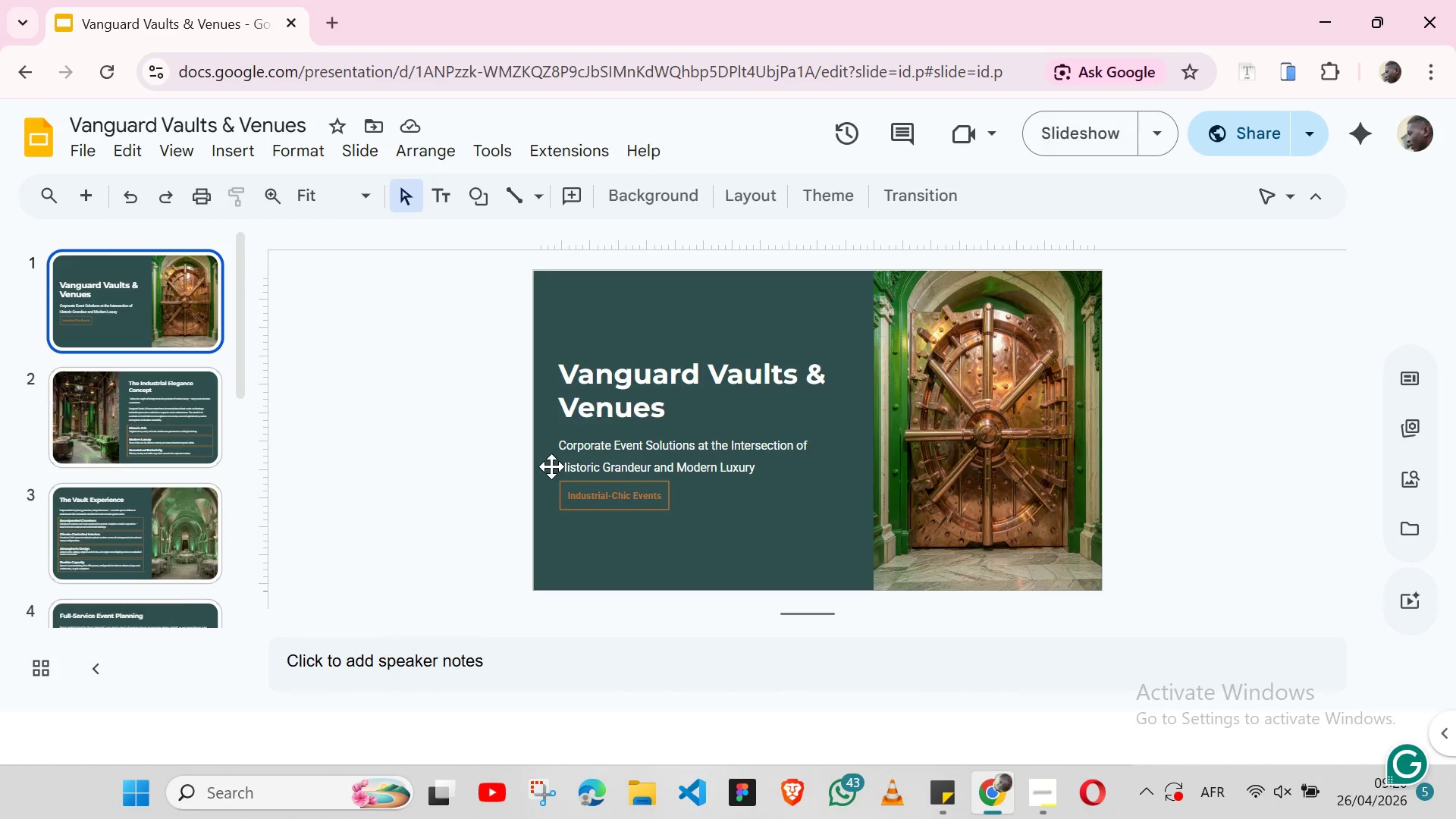 
key(ArrowDown)
 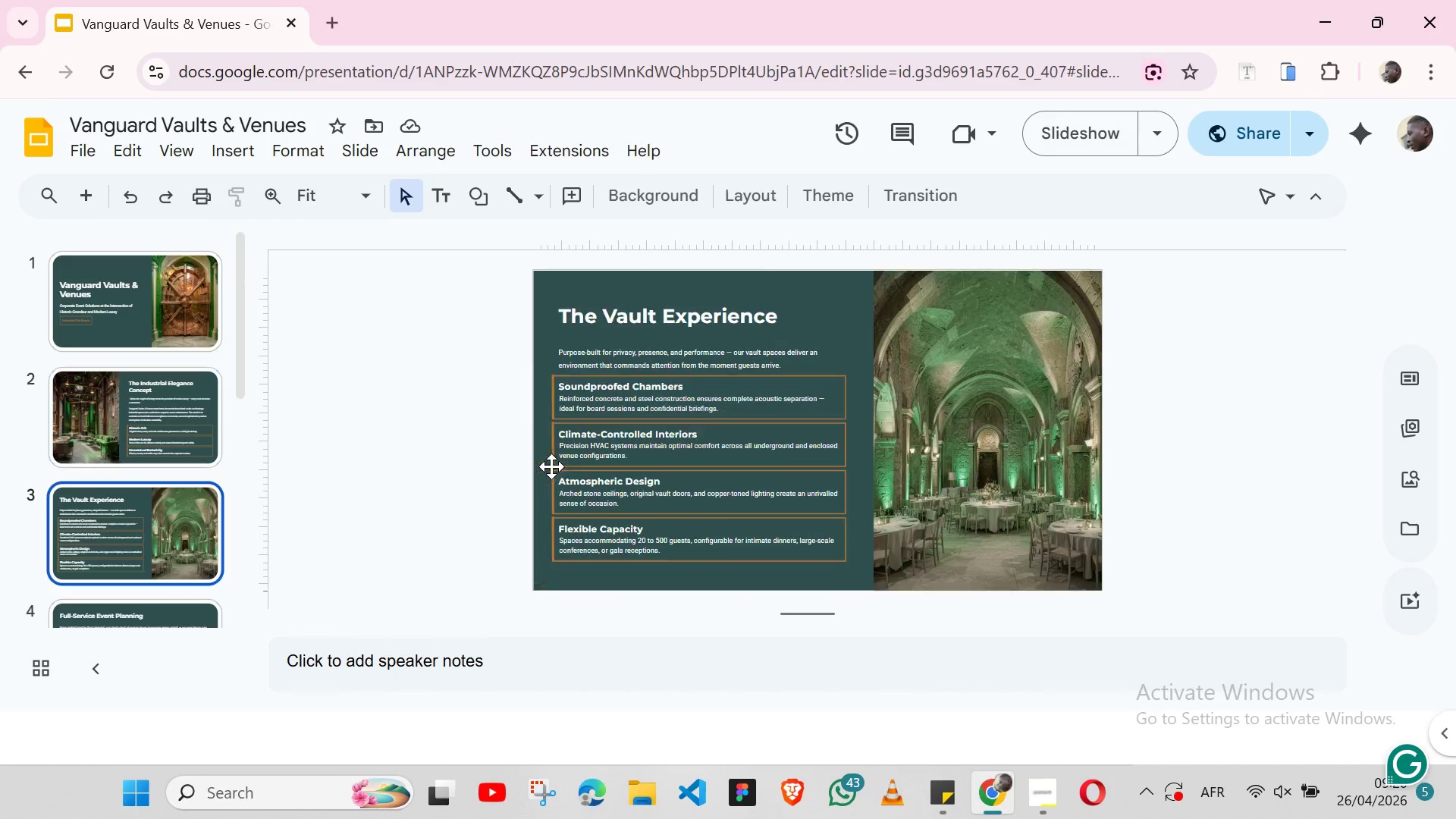 
key(ArrowDown)
 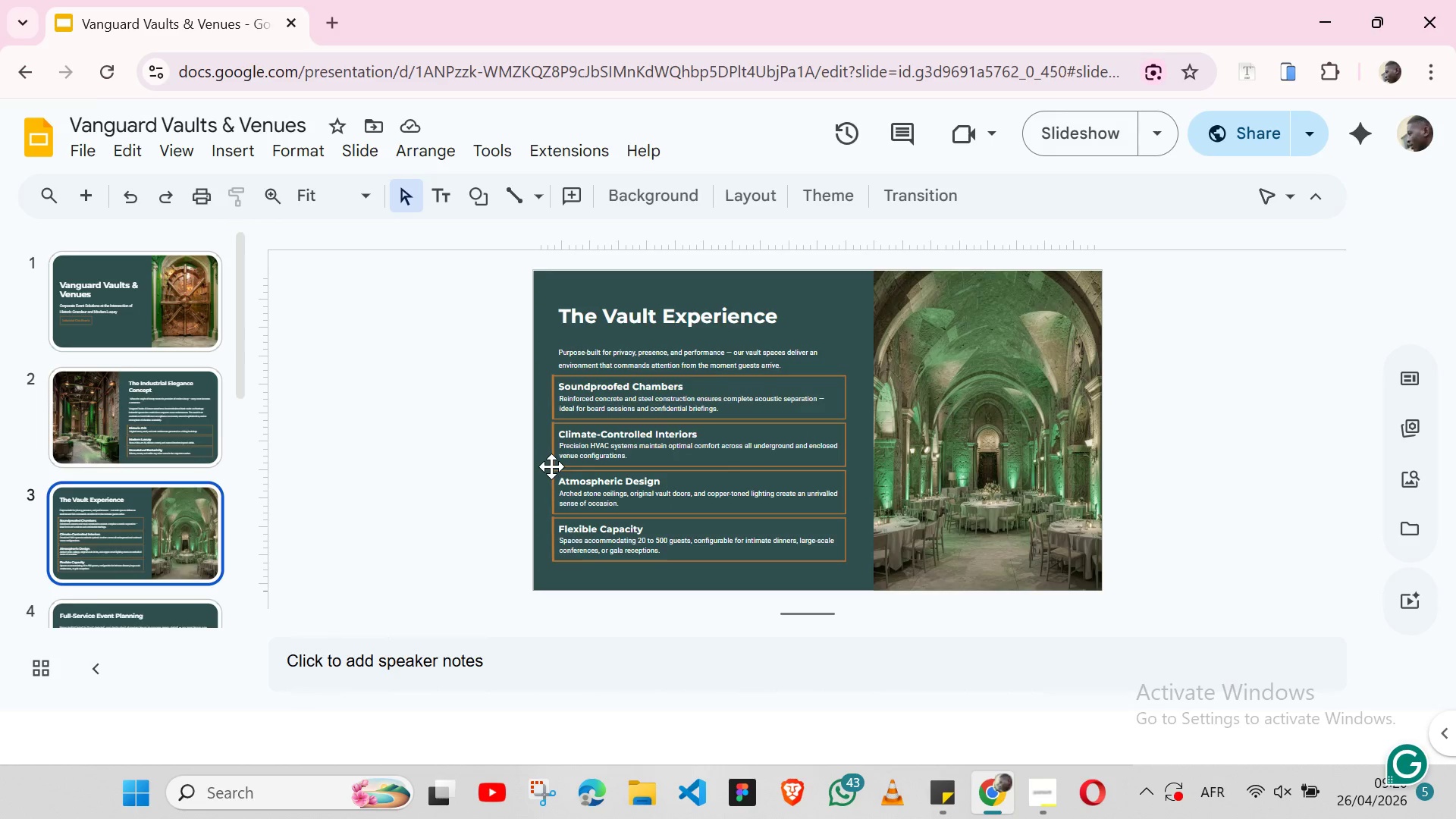 
key(ArrowDown)
 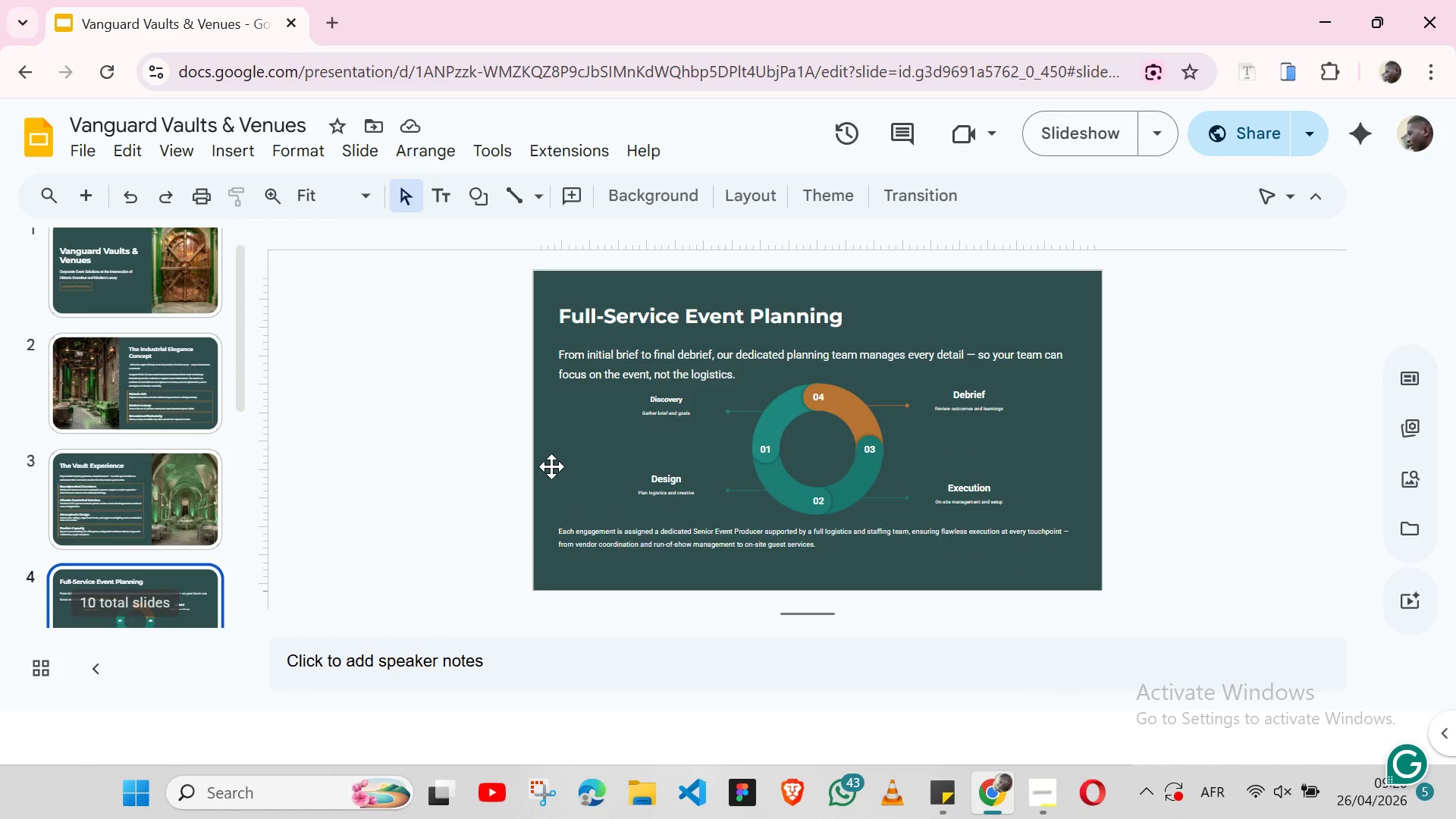 
key(ArrowDown)
 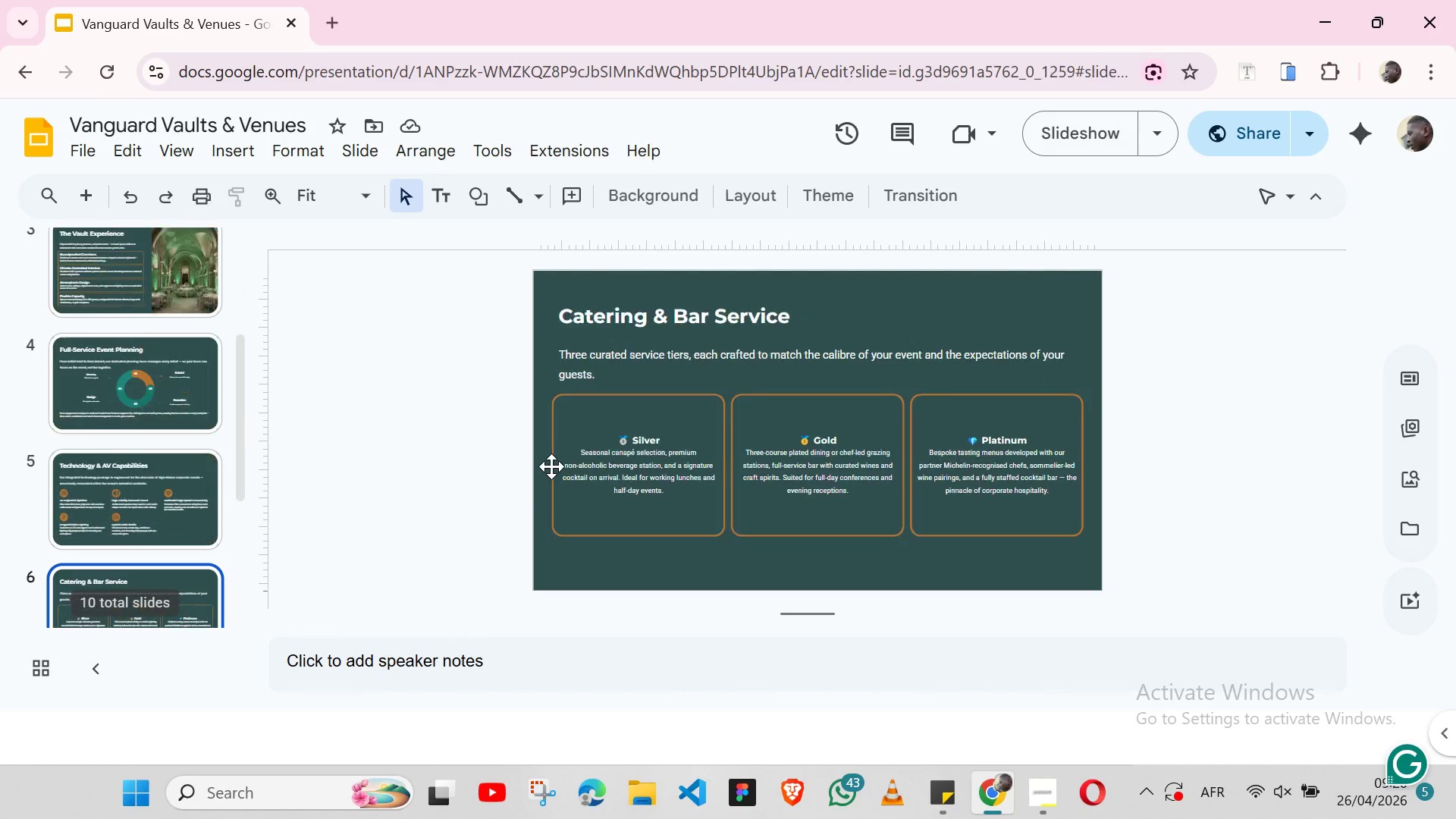 
key(ArrowDown)
 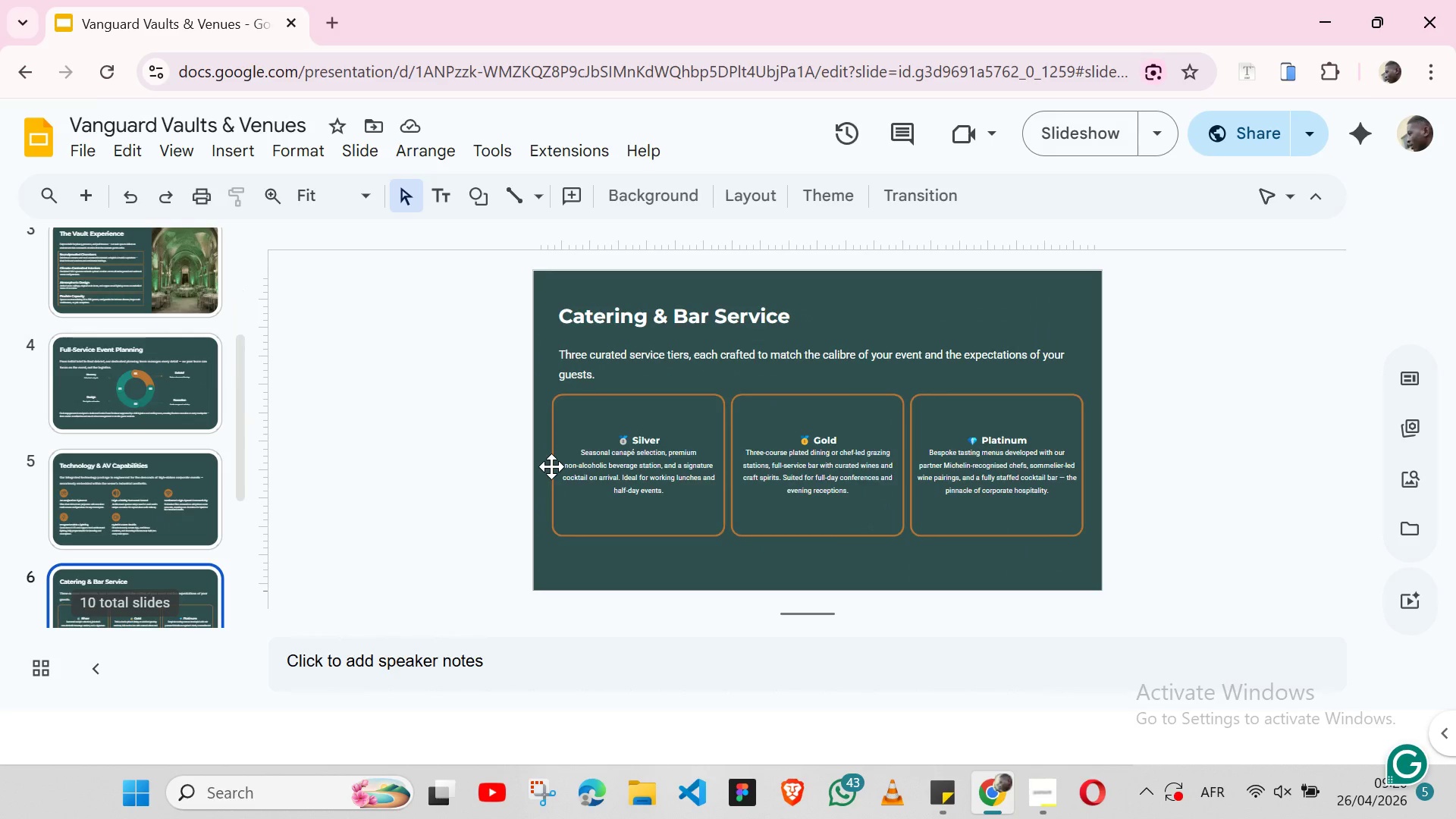 
key(ArrowDown)
 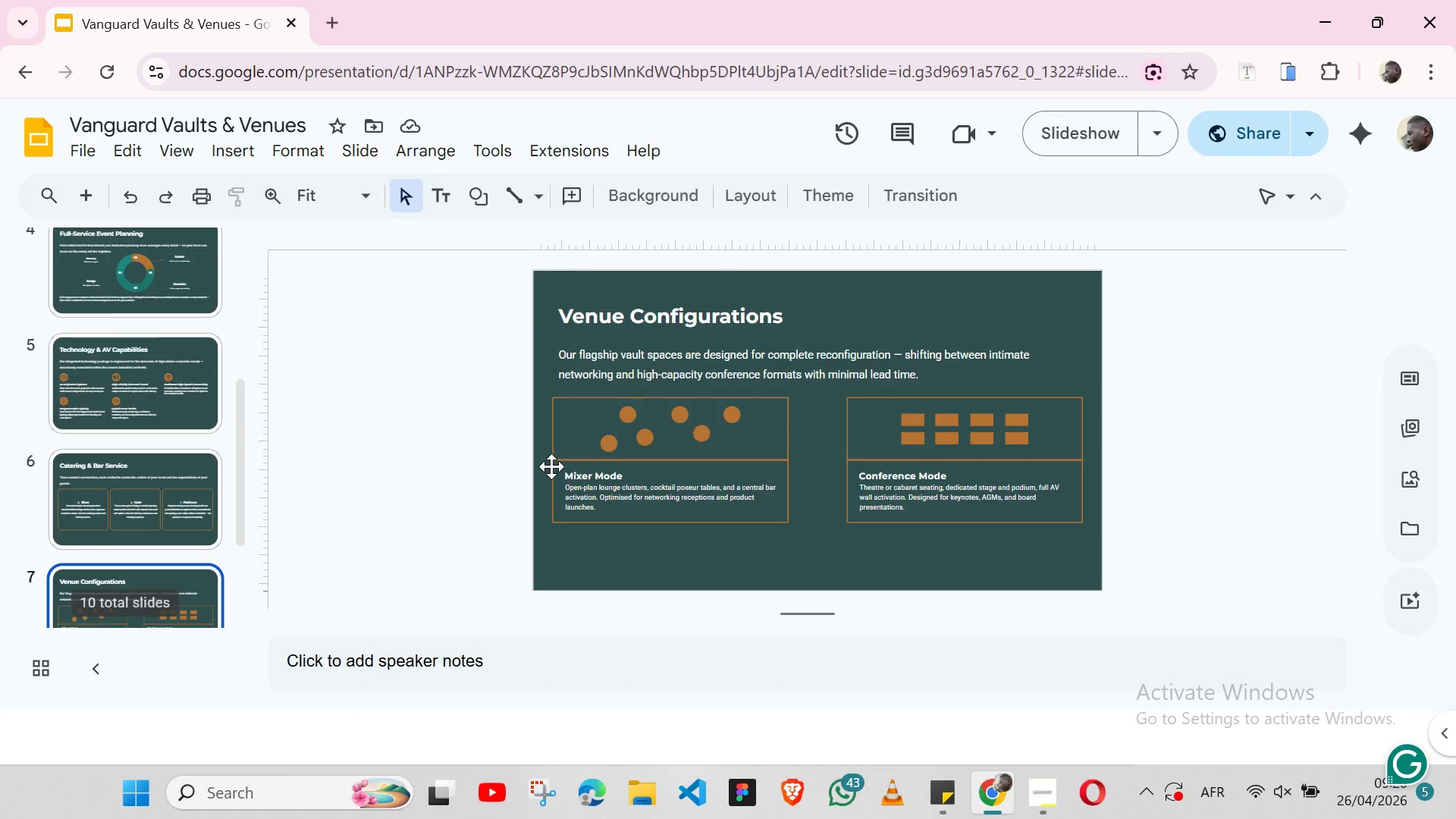 
key(ArrowDown)
 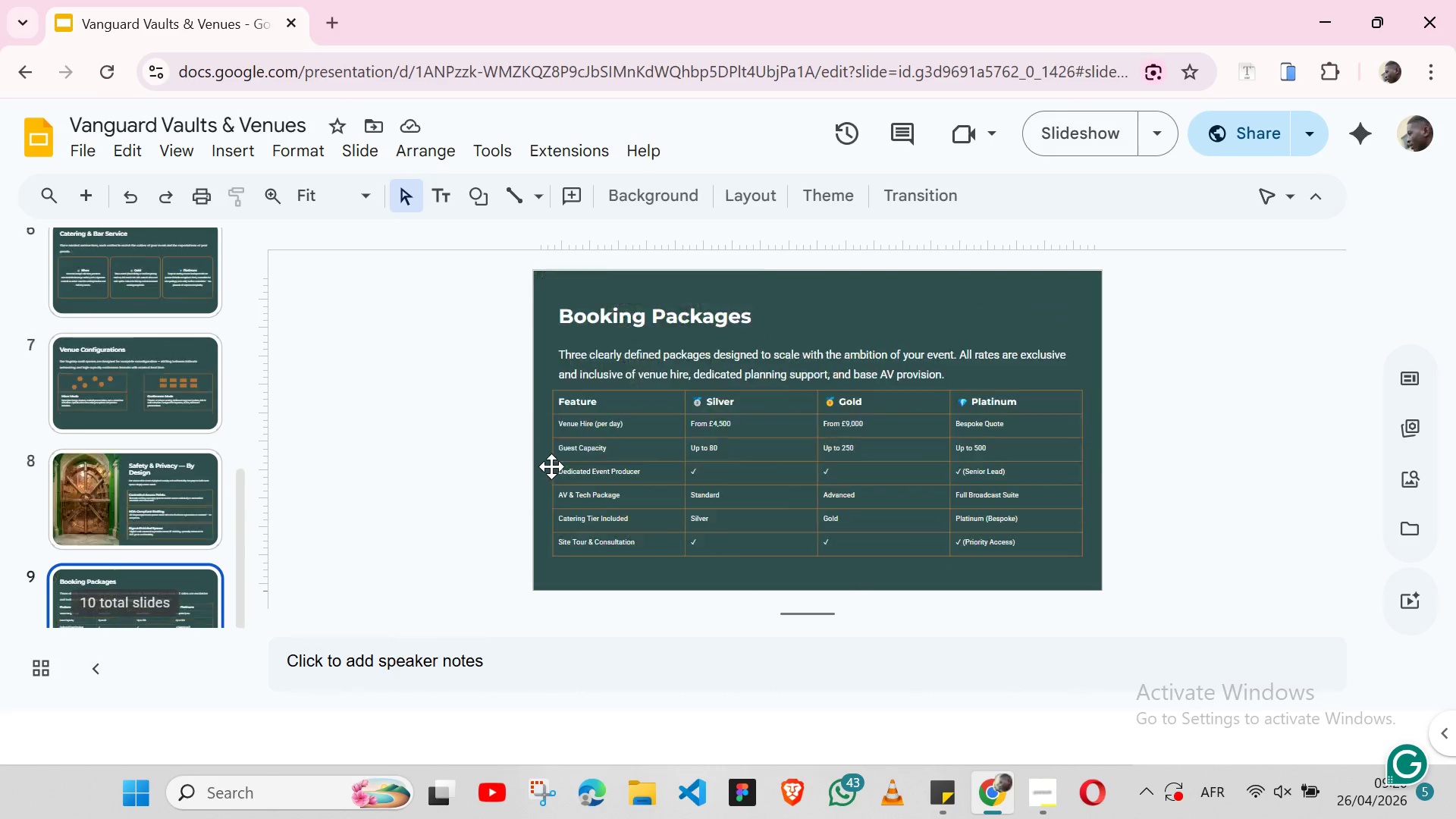 
key(ArrowDown)
 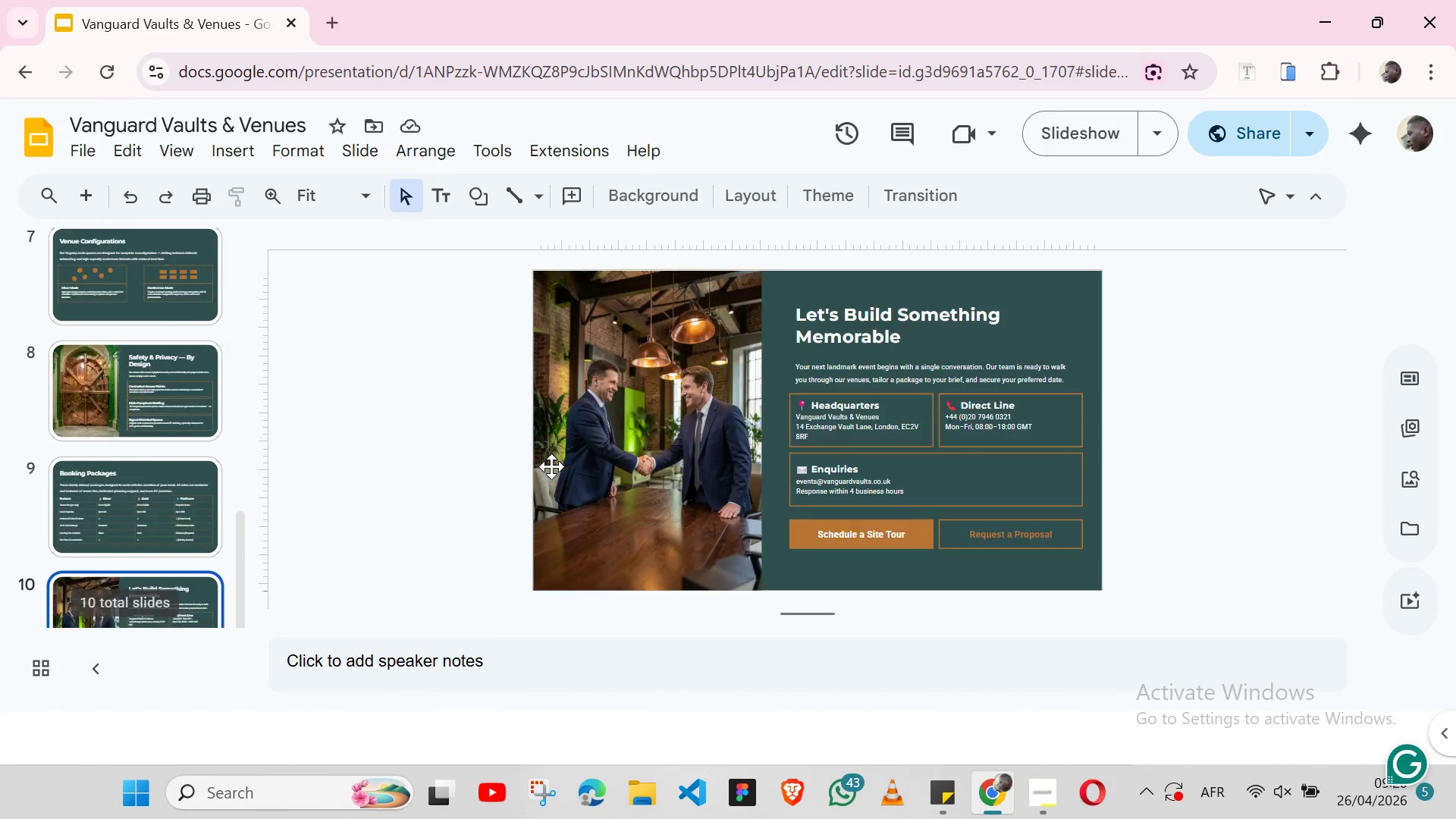 
key(ArrowDown)
 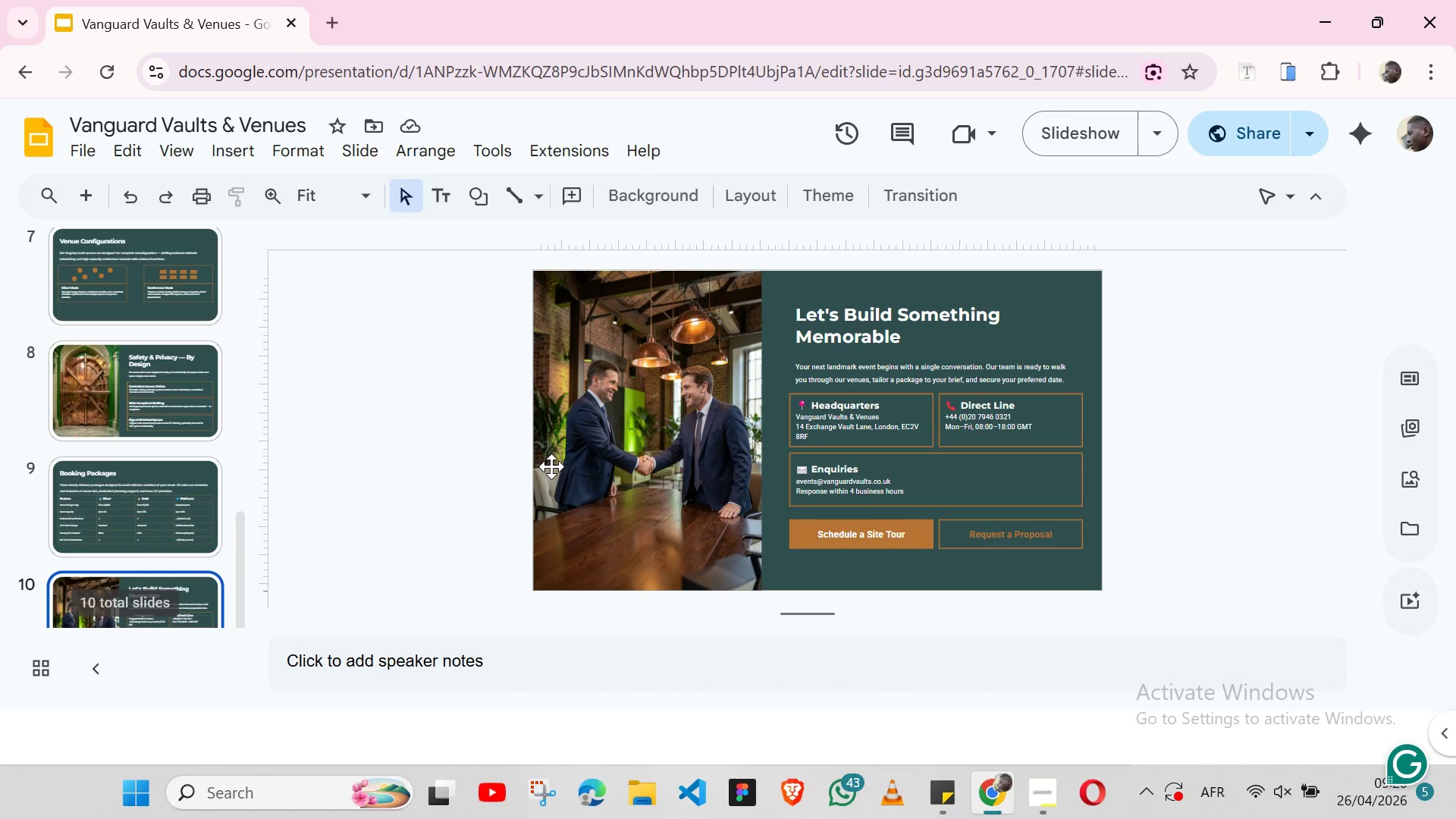 
key(ArrowDown)
 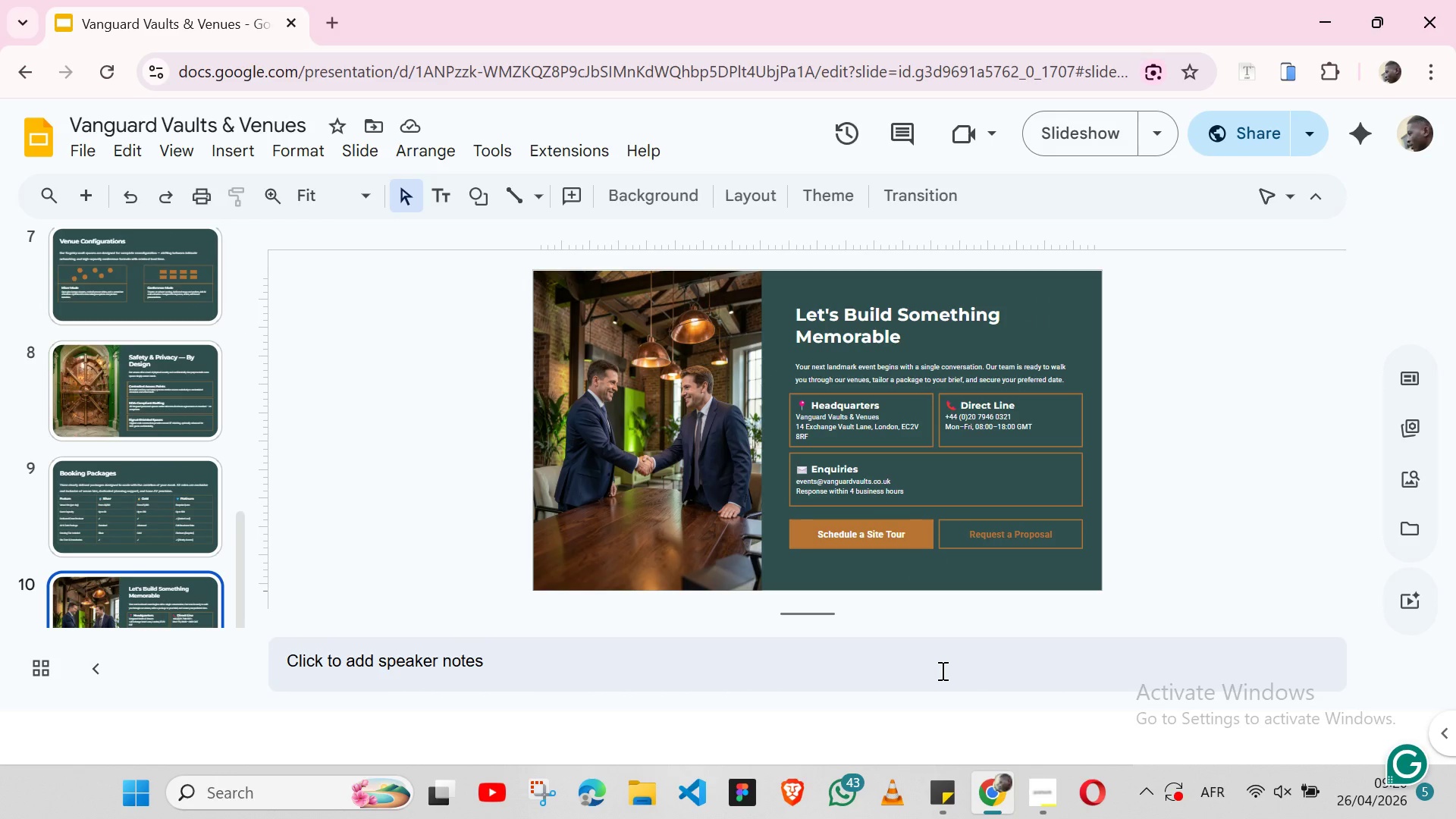 
wait(5.88)
 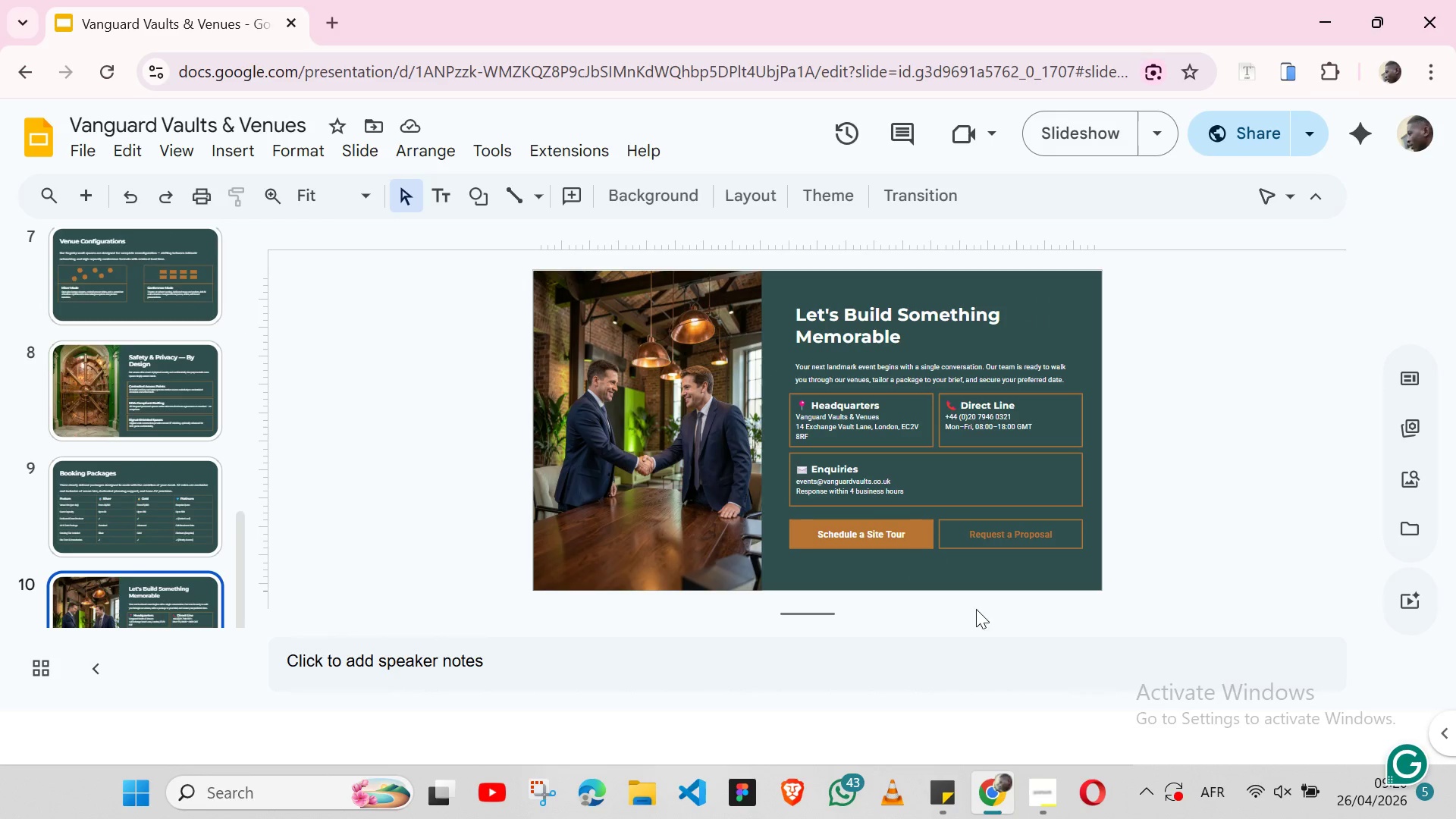 
left_click([1047, 793])